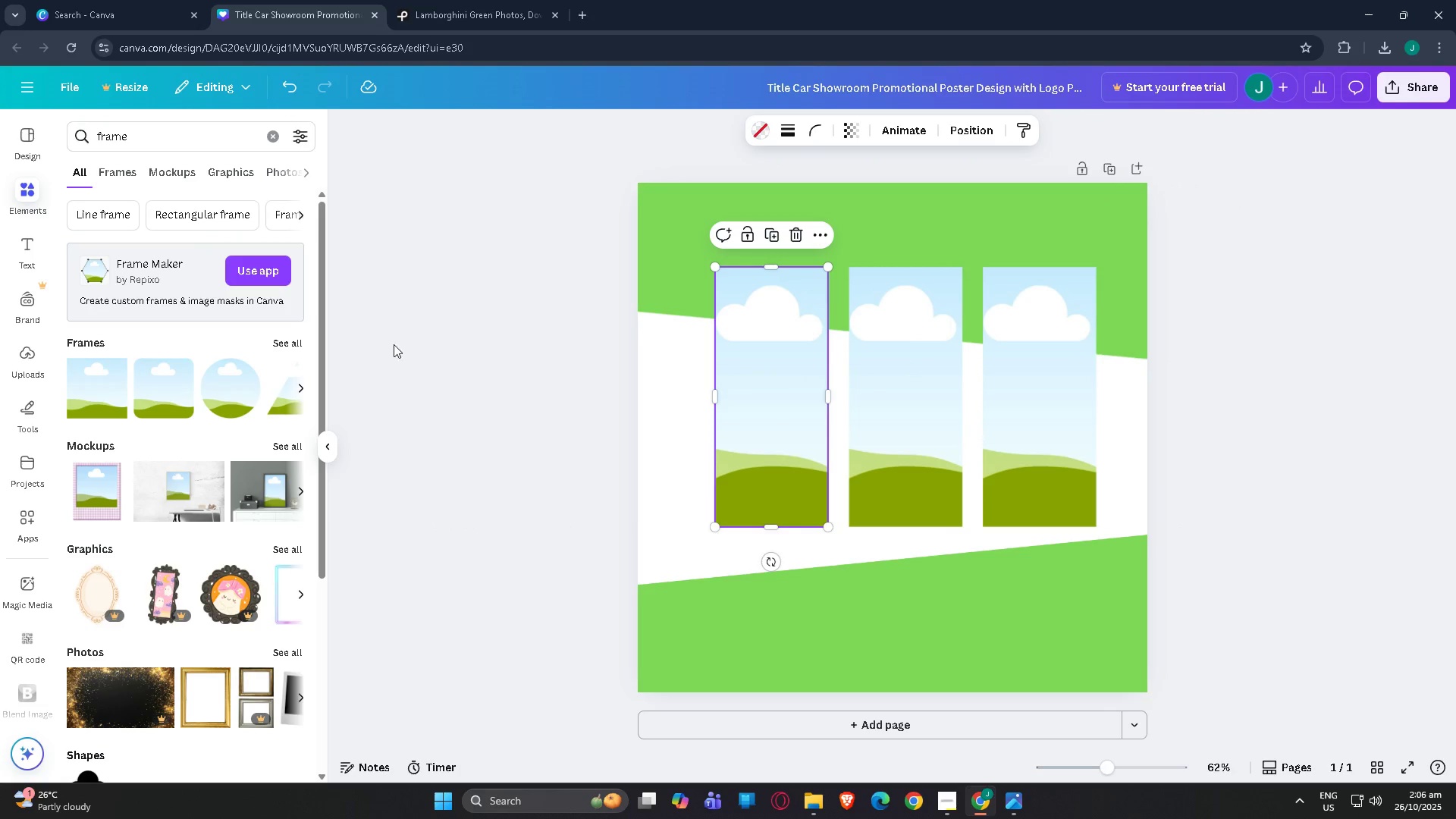 
left_click([635, 435])
 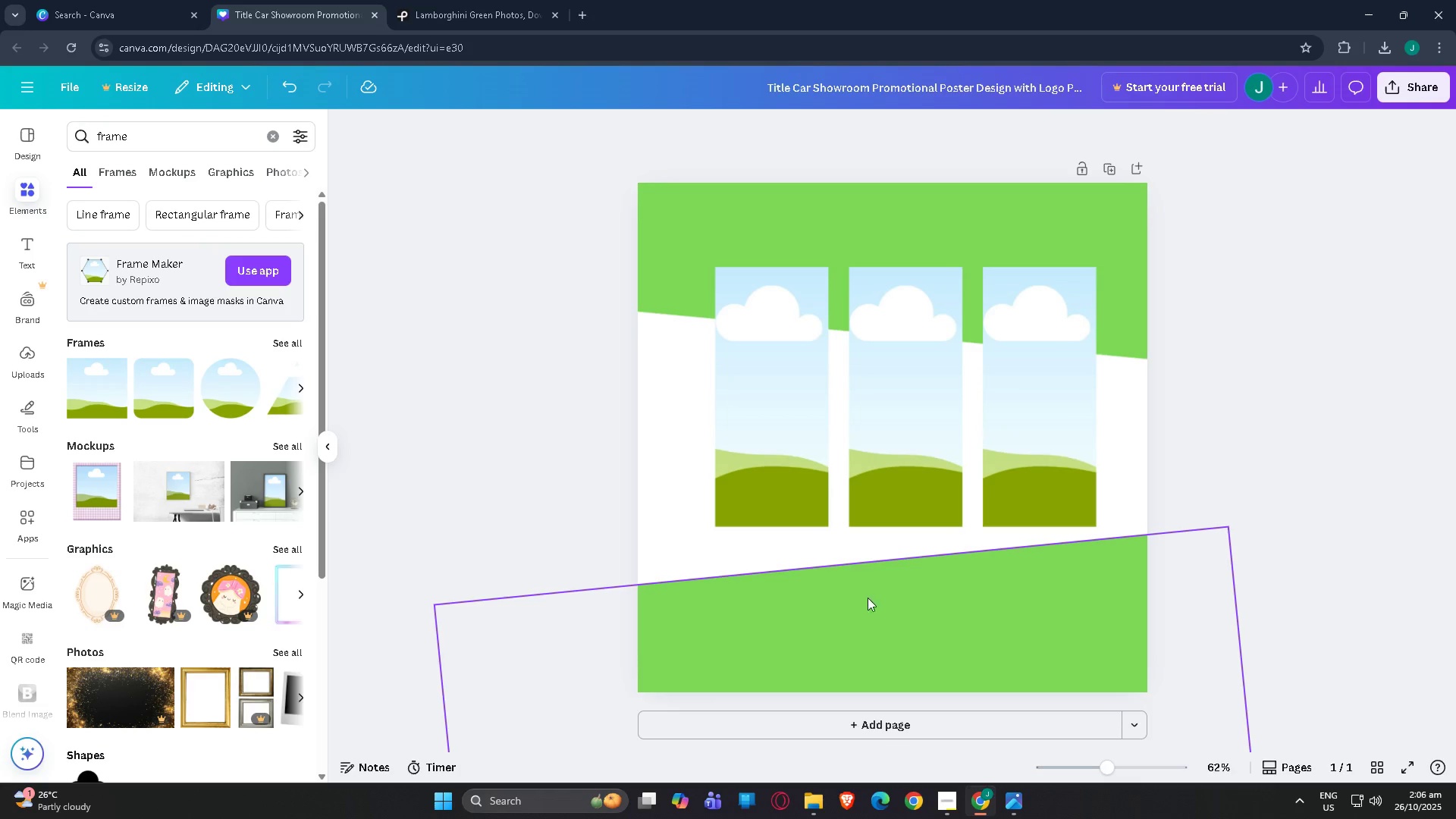 
left_click([882, 622])
 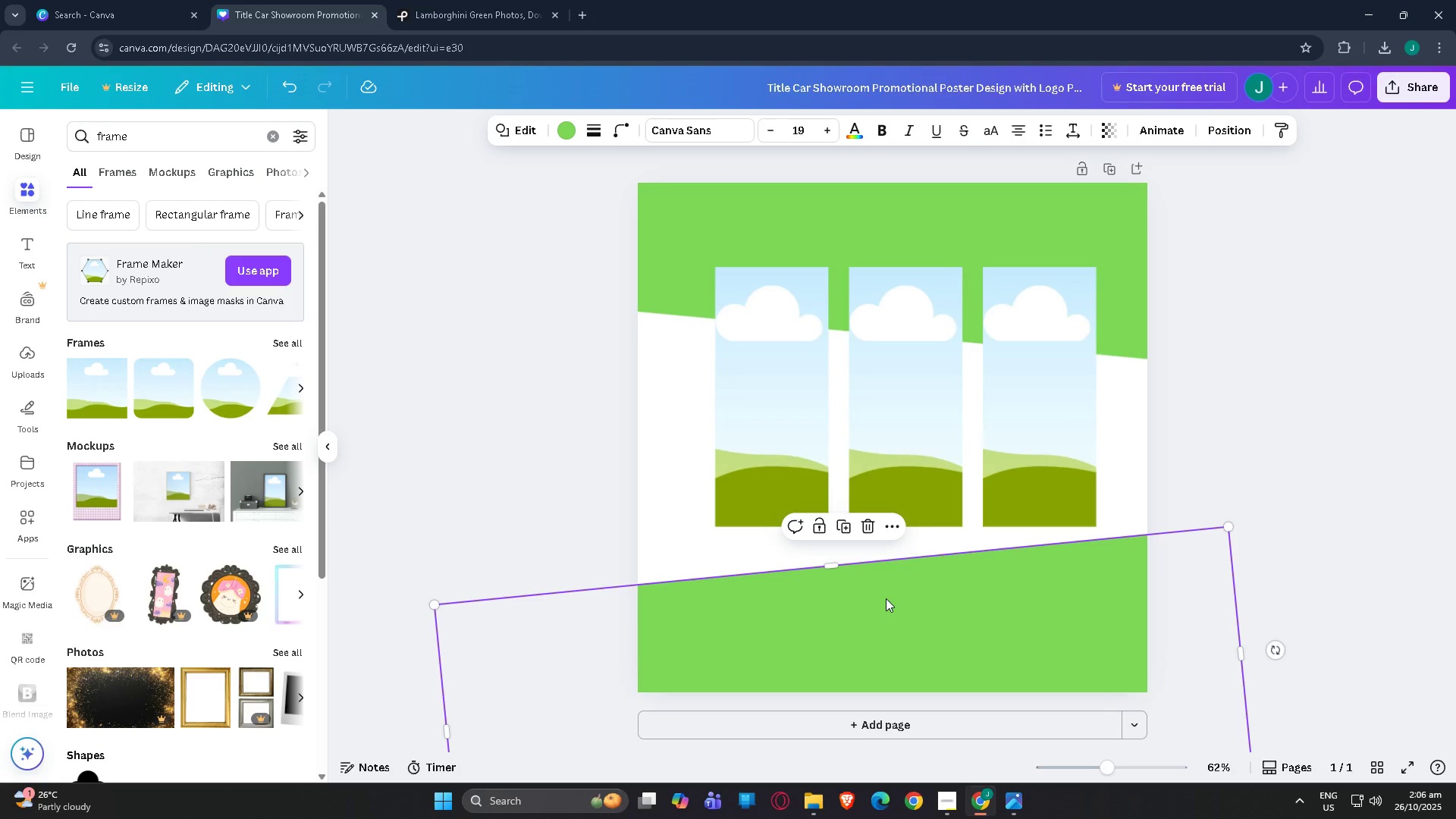 
left_click_drag(start_coordinate=[886, 598], to_coordinate=[886, 617])
 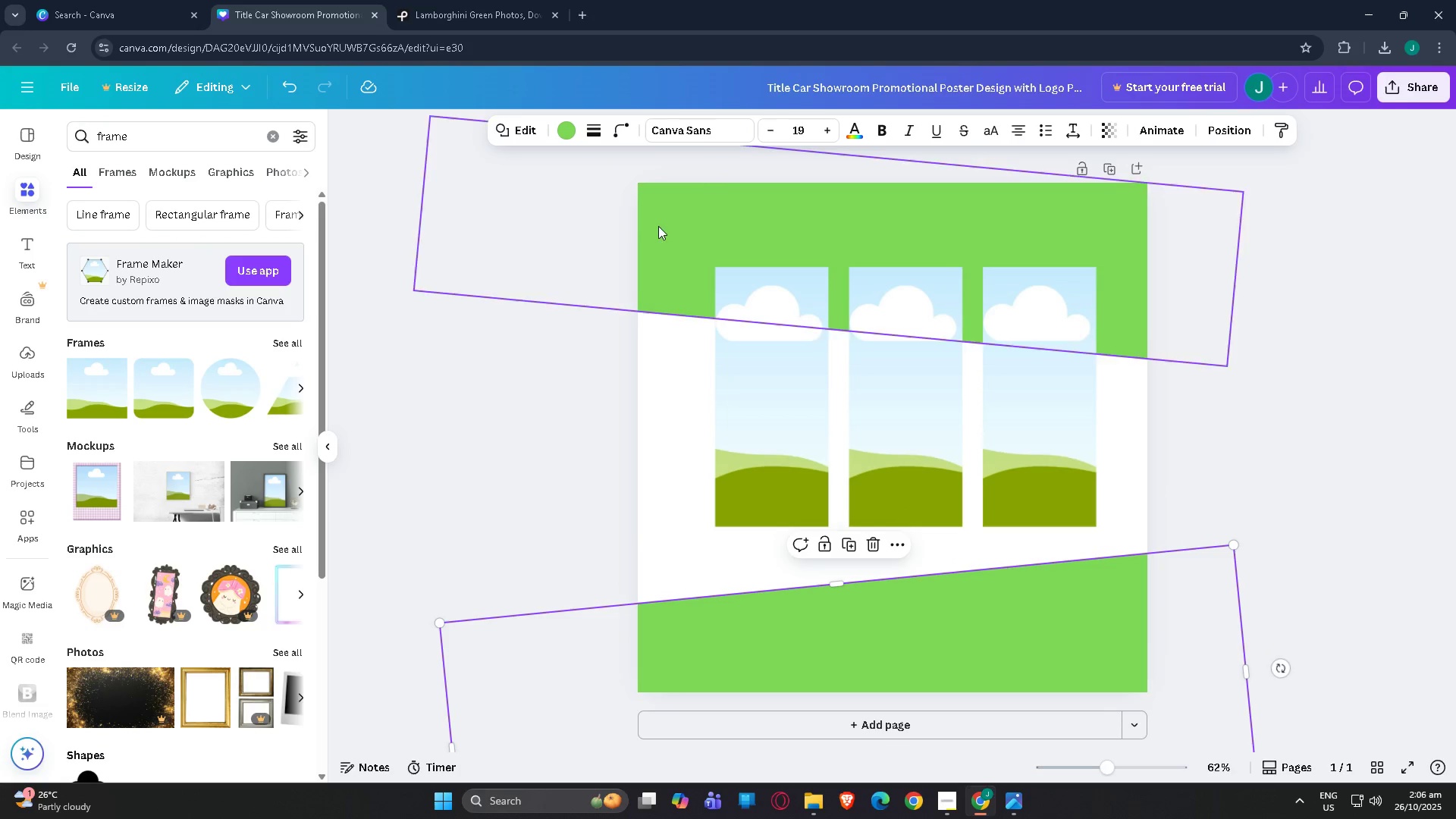 
left_click_drag(start_coordinate=[661, 228], to_coordinate=[661, 215])
 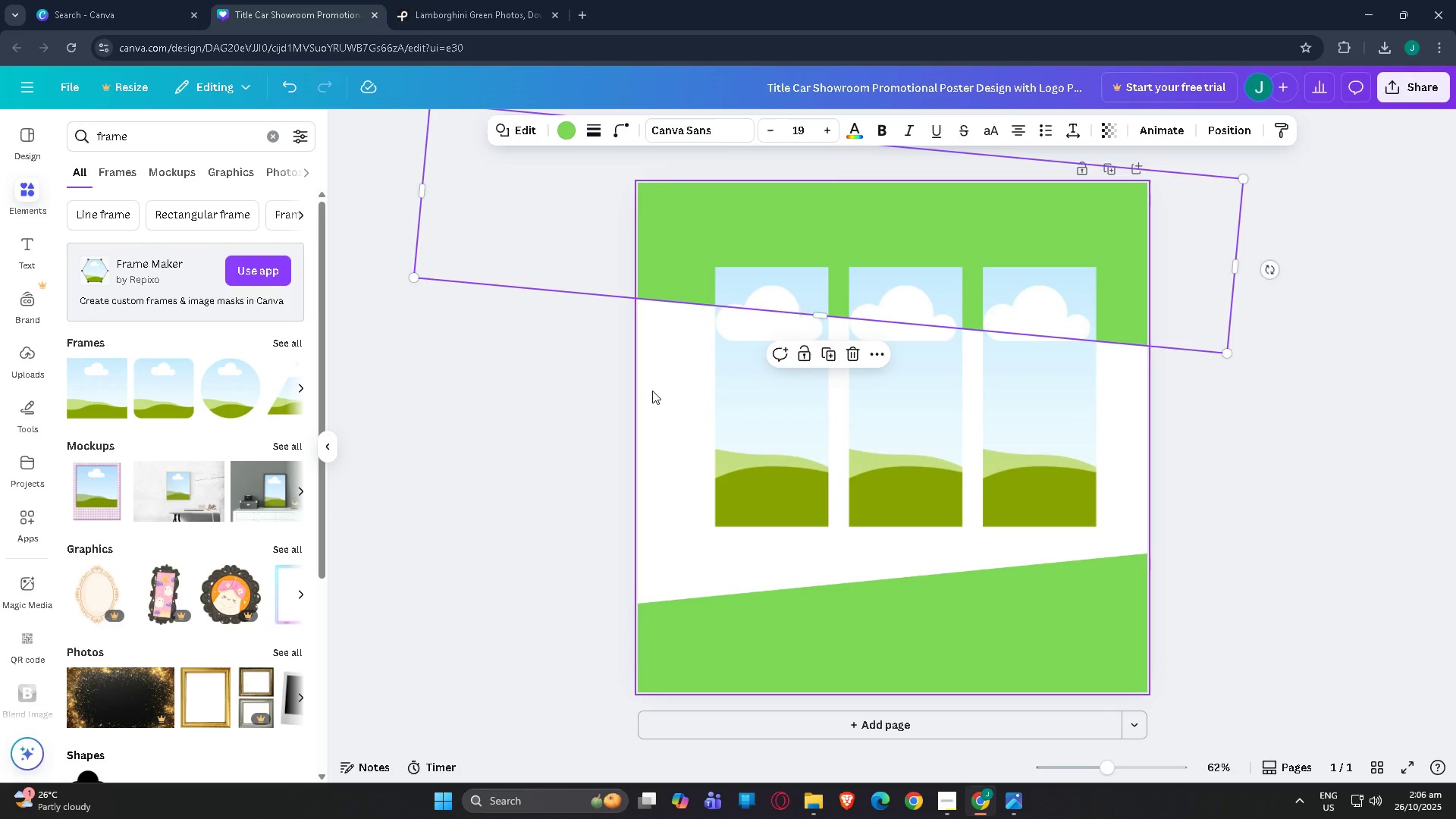 
left_click([652, 391])
 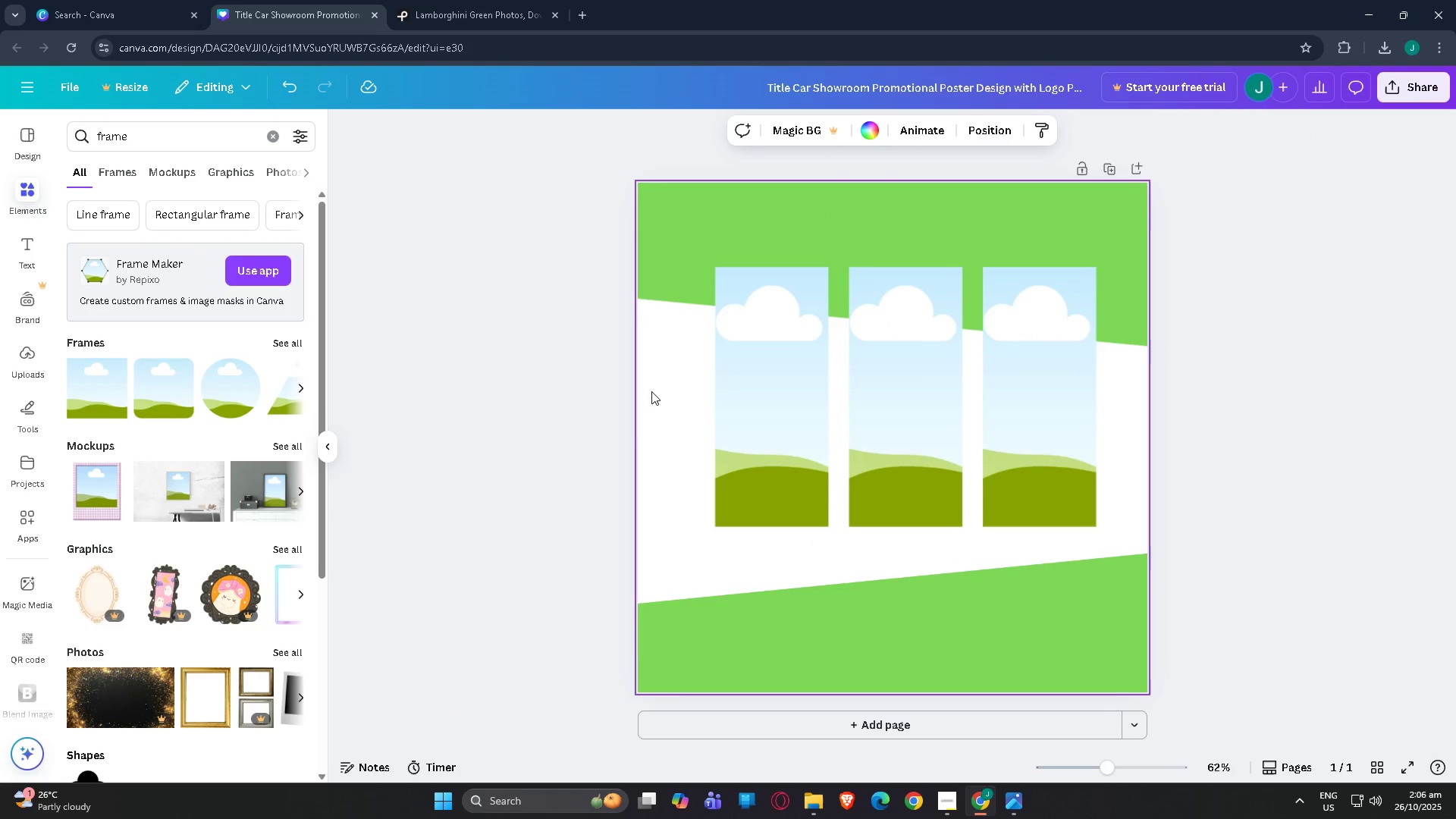 
left_click([651, 391])
 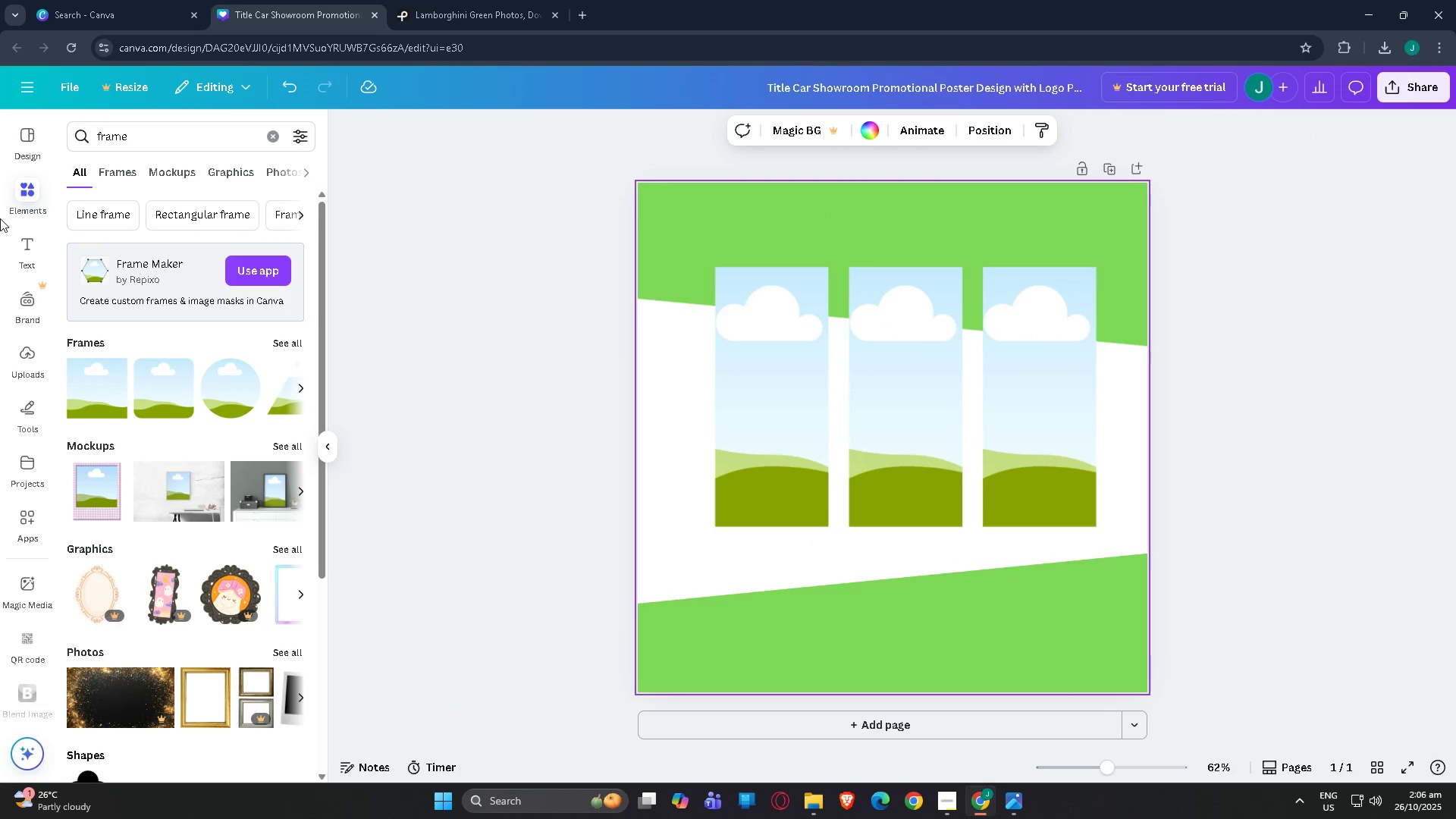 
left_click([33, 351])
 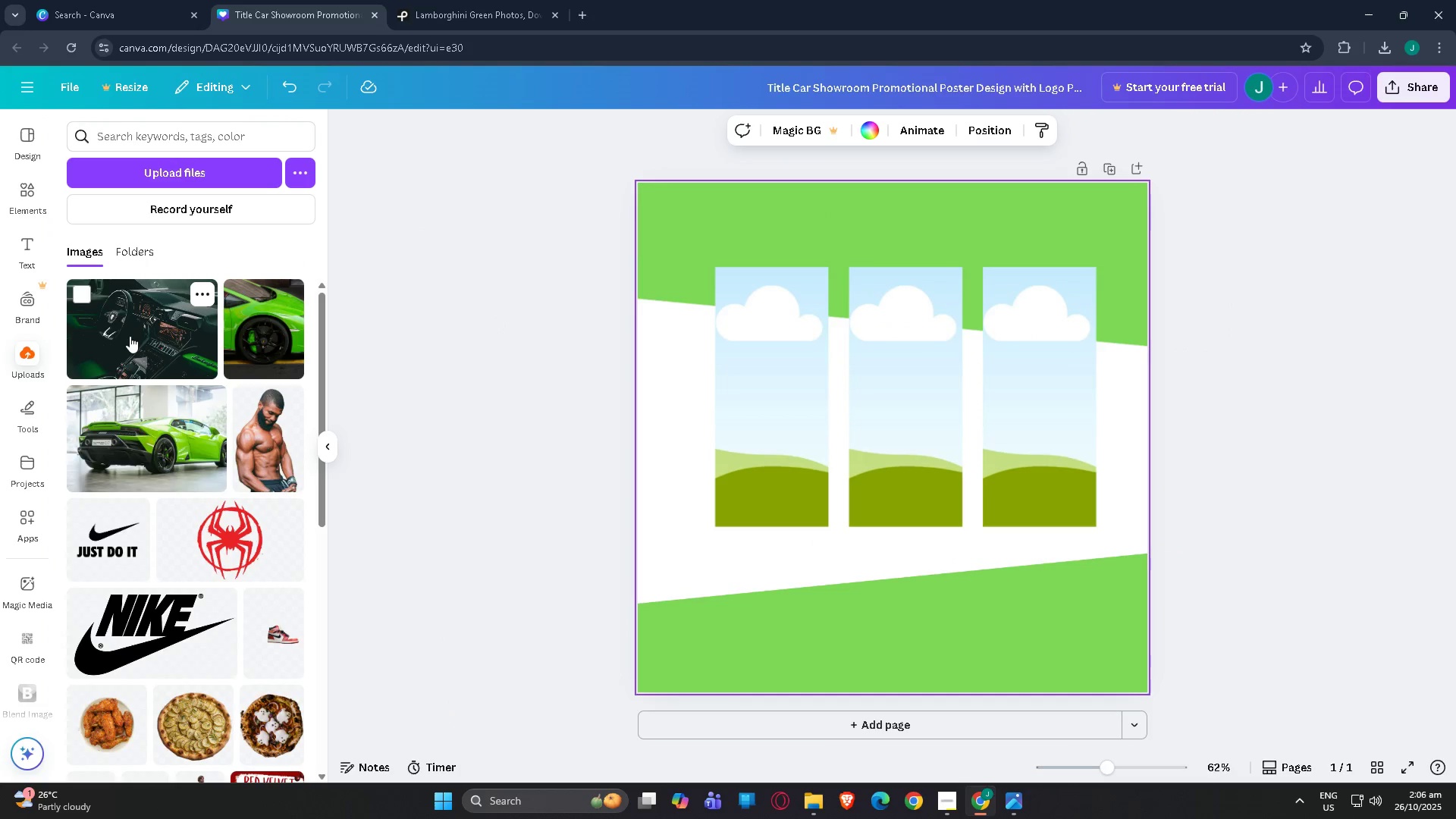 
left_click_drag(start_coordinate=[122, 333], to_coordinate=[777, 414])
 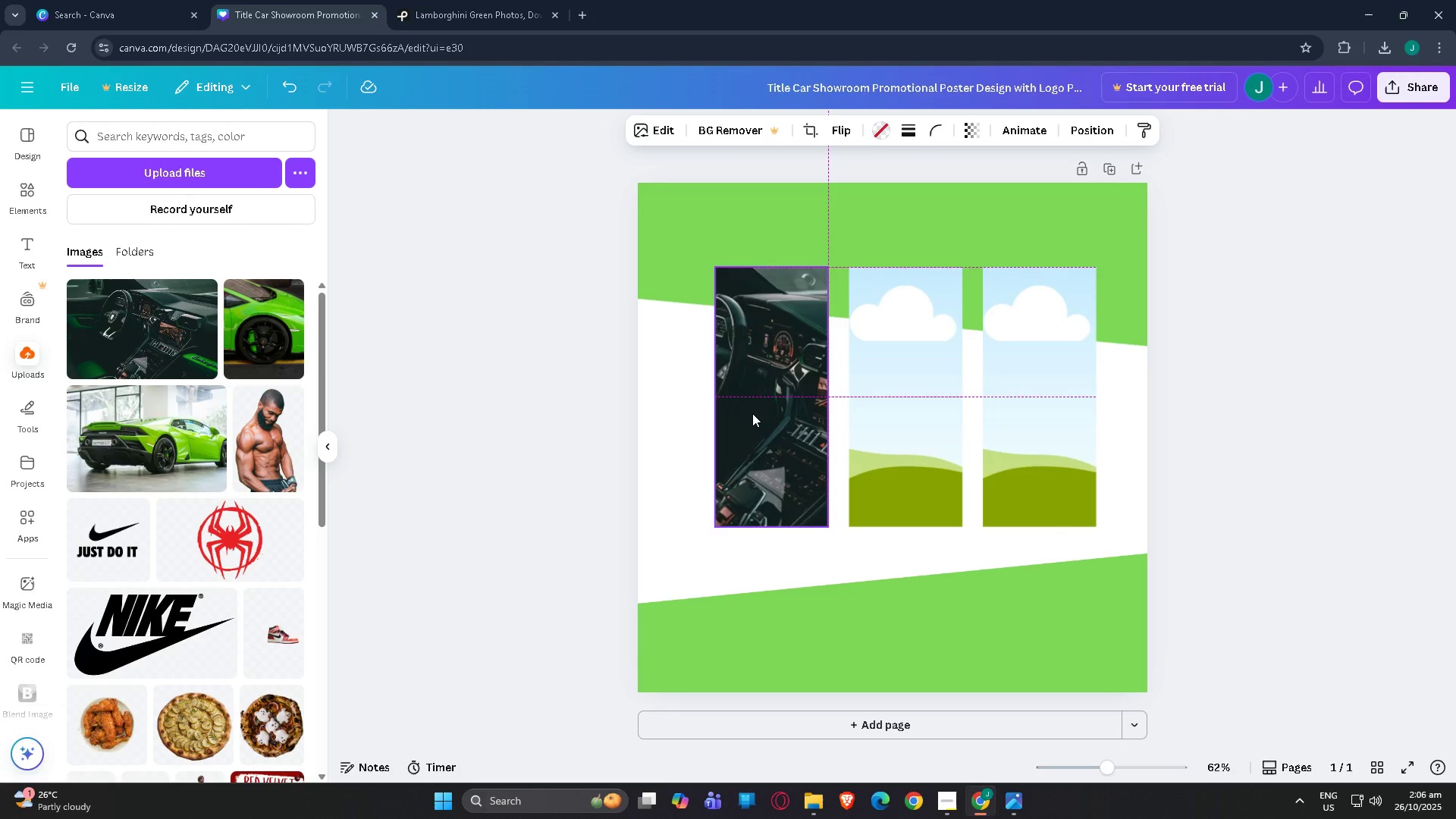 
left_click([767, 402])
 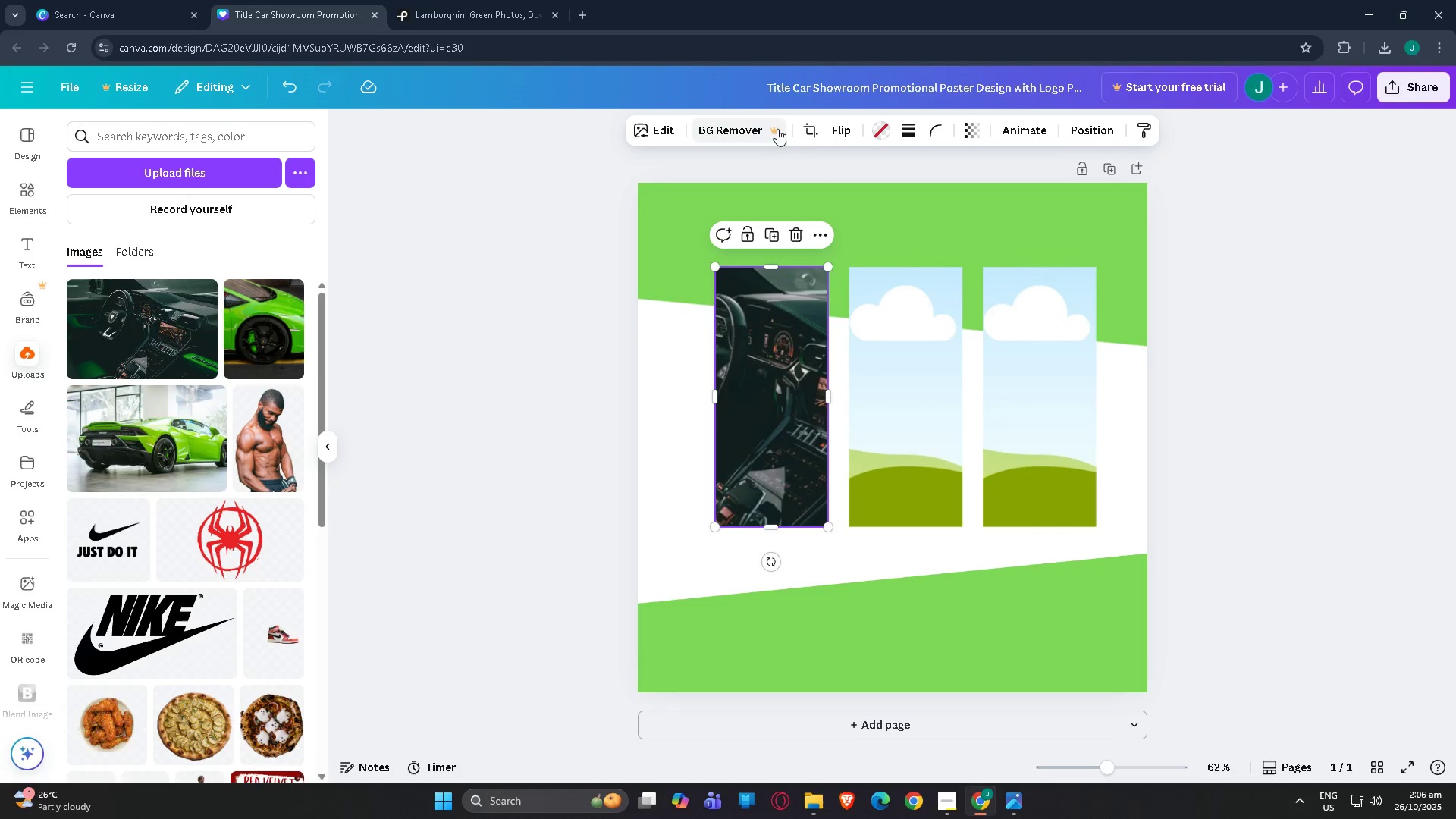 
left_click([805, 130])
 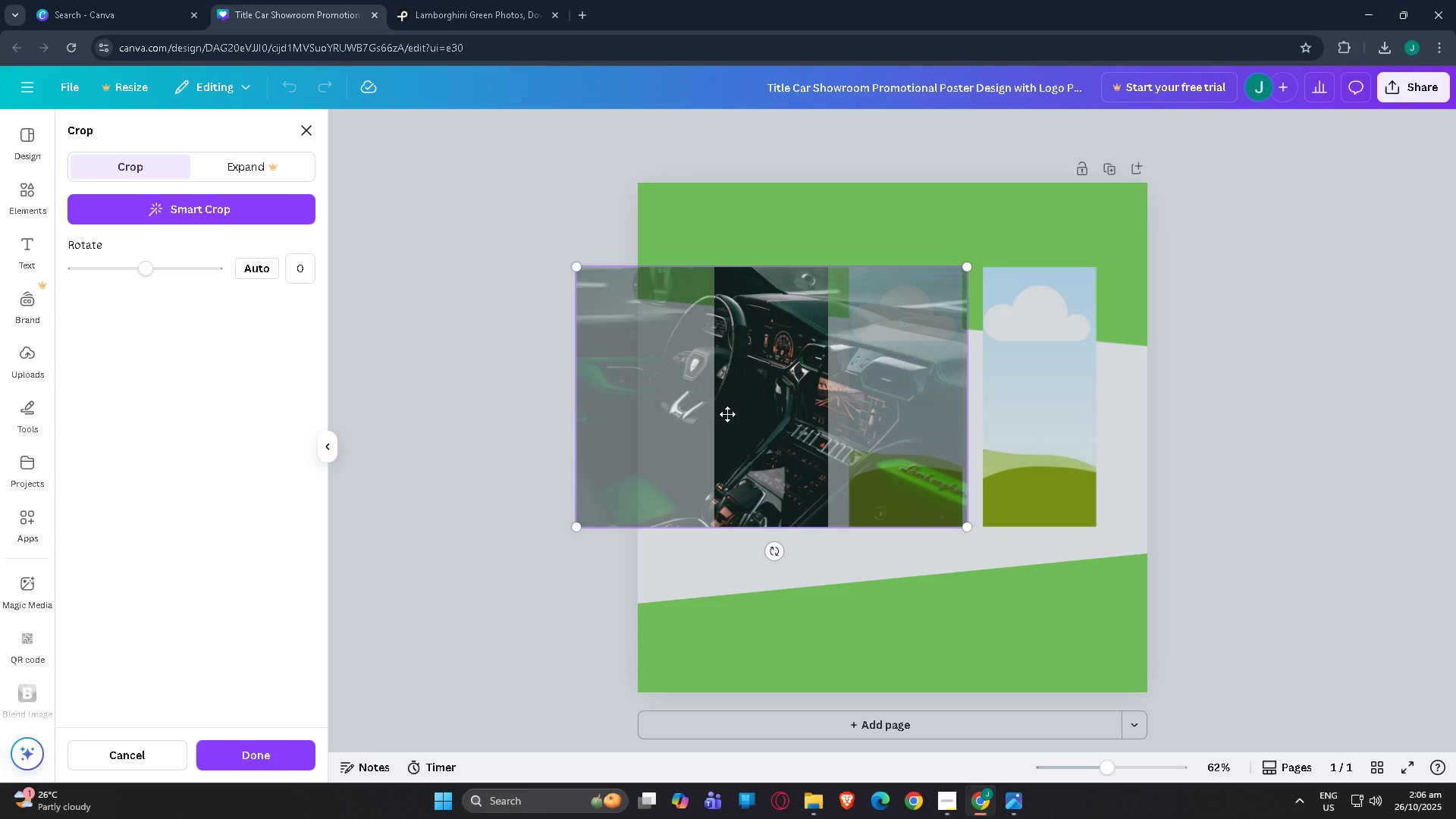 
left_click_drag(start_coordinate=[727, 414], to_coordinate=[780, 411])
 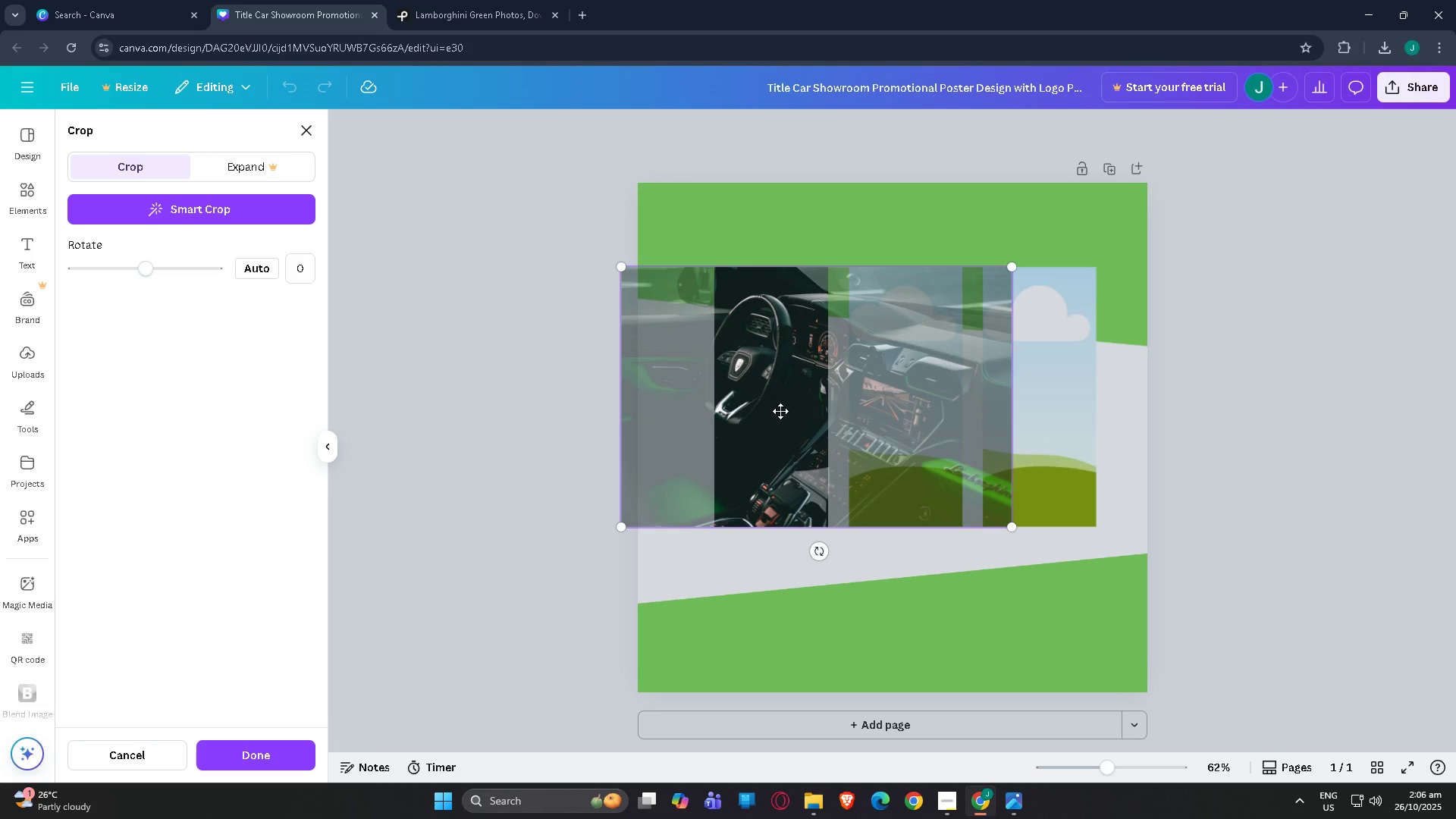 
left_click_drag(start_coordinate=[780, 411], to_coordinate=[774, 411])
 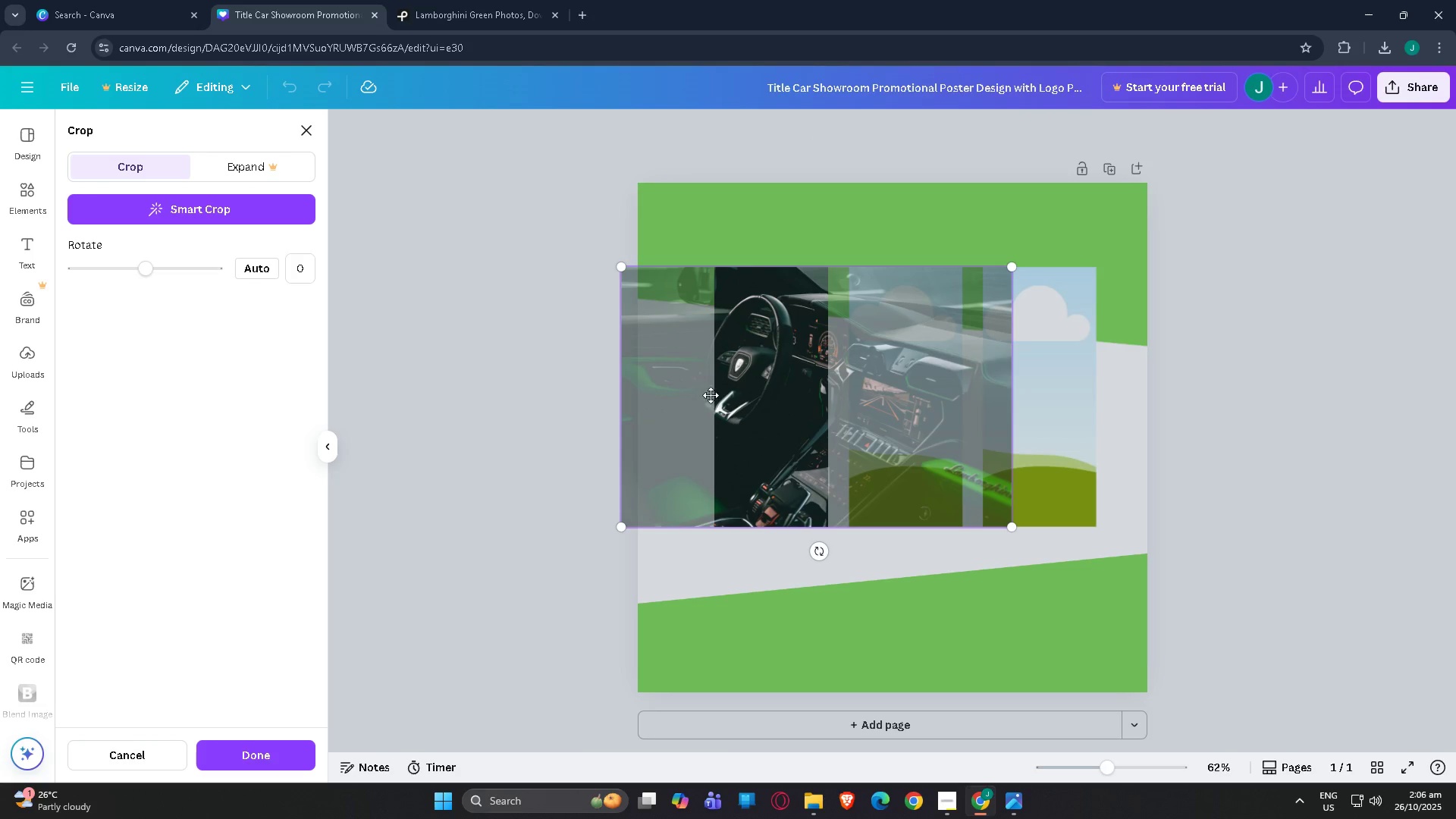 
left_click_drag(start_coordinate=[736, 398], to_coordinate=[790, 398])
 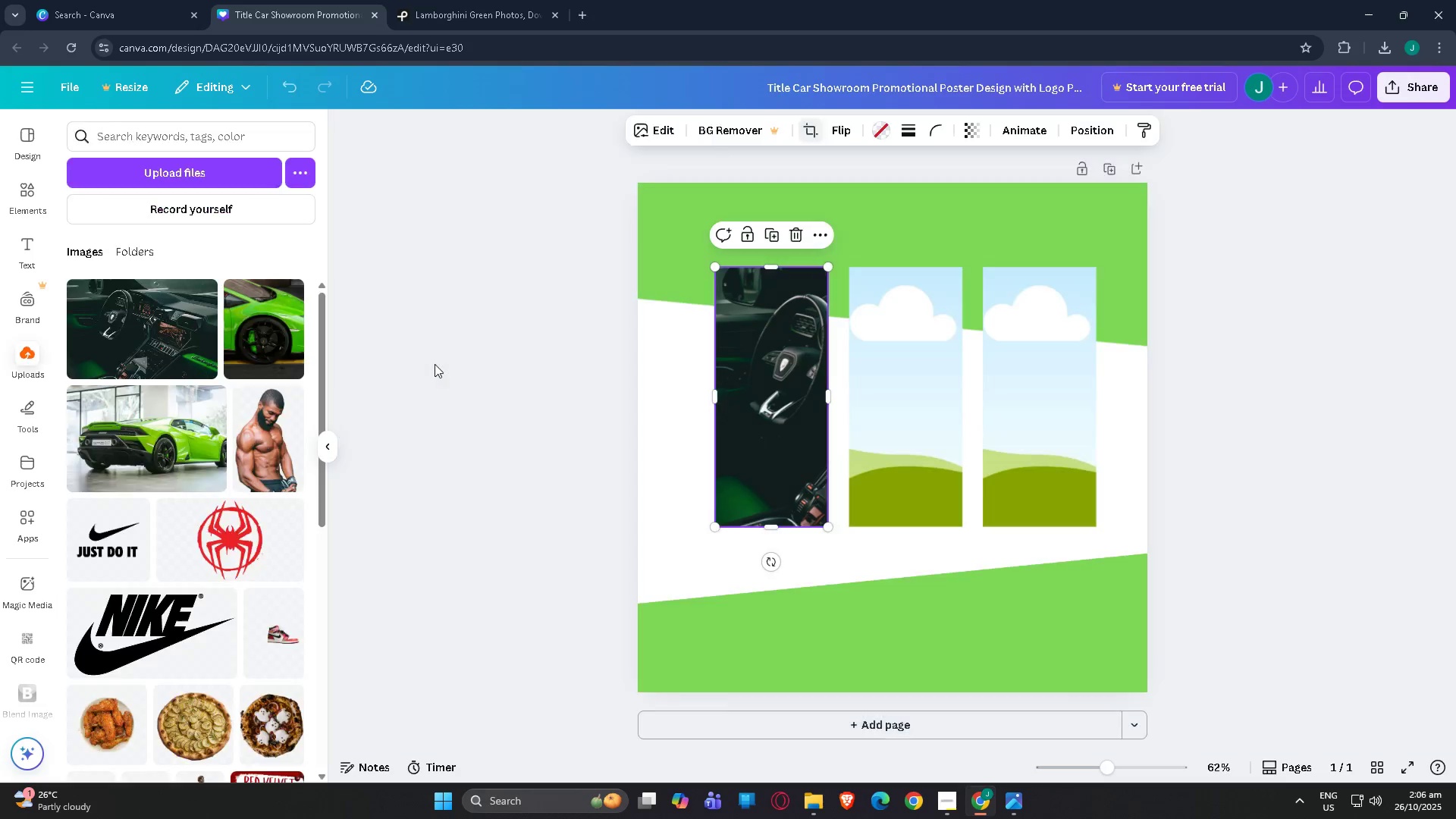 
left_click([435, 364])
 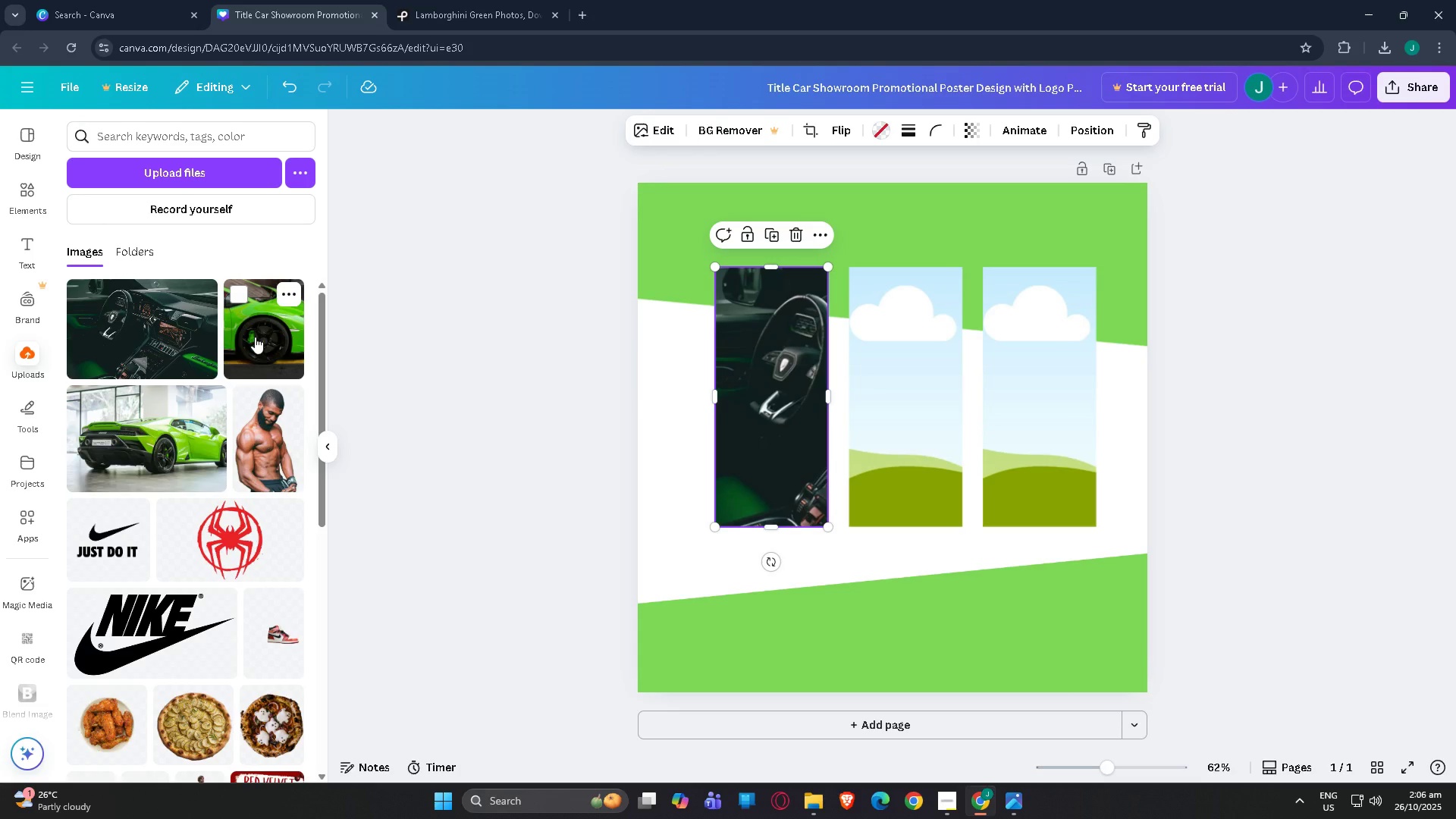 
wait(9.26)
 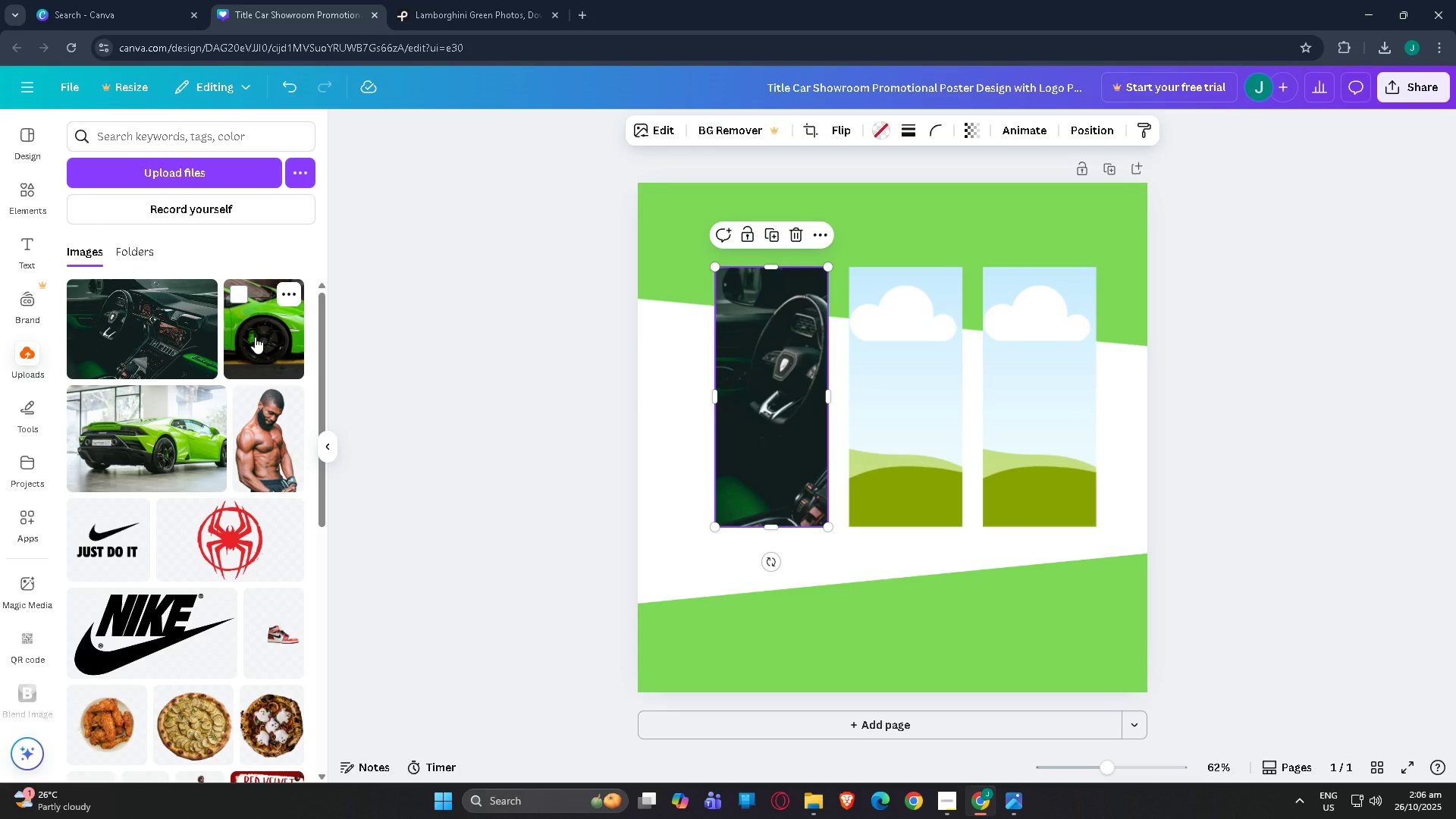 
left_click_drag(start_coordinate=[247, 319], to_coordinate=[896, 386])
 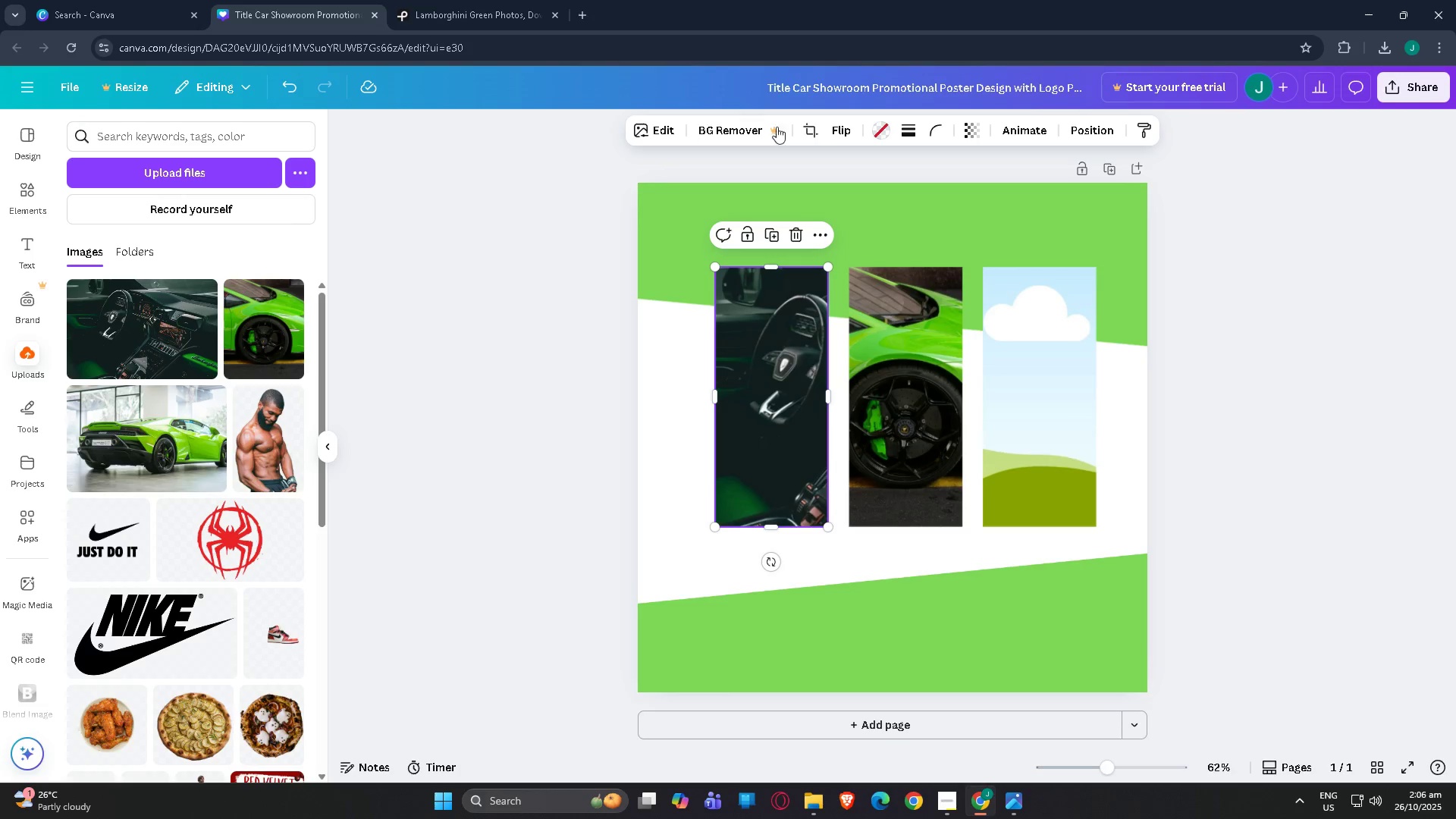 
left_click([816, 128])
 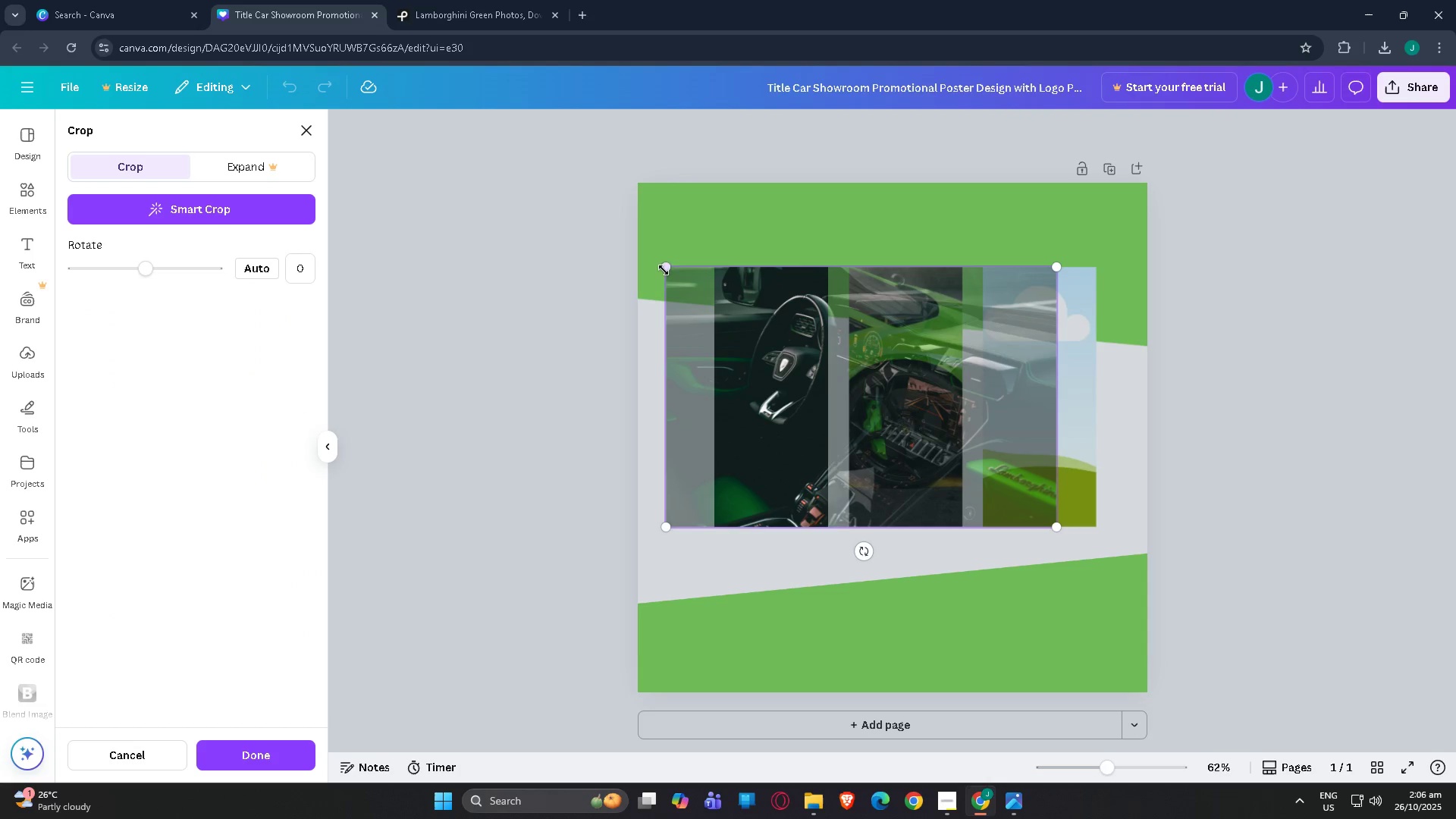 
left_click_drag(start_coordinate=[664, 271], to_coordinate=[613, 230])
 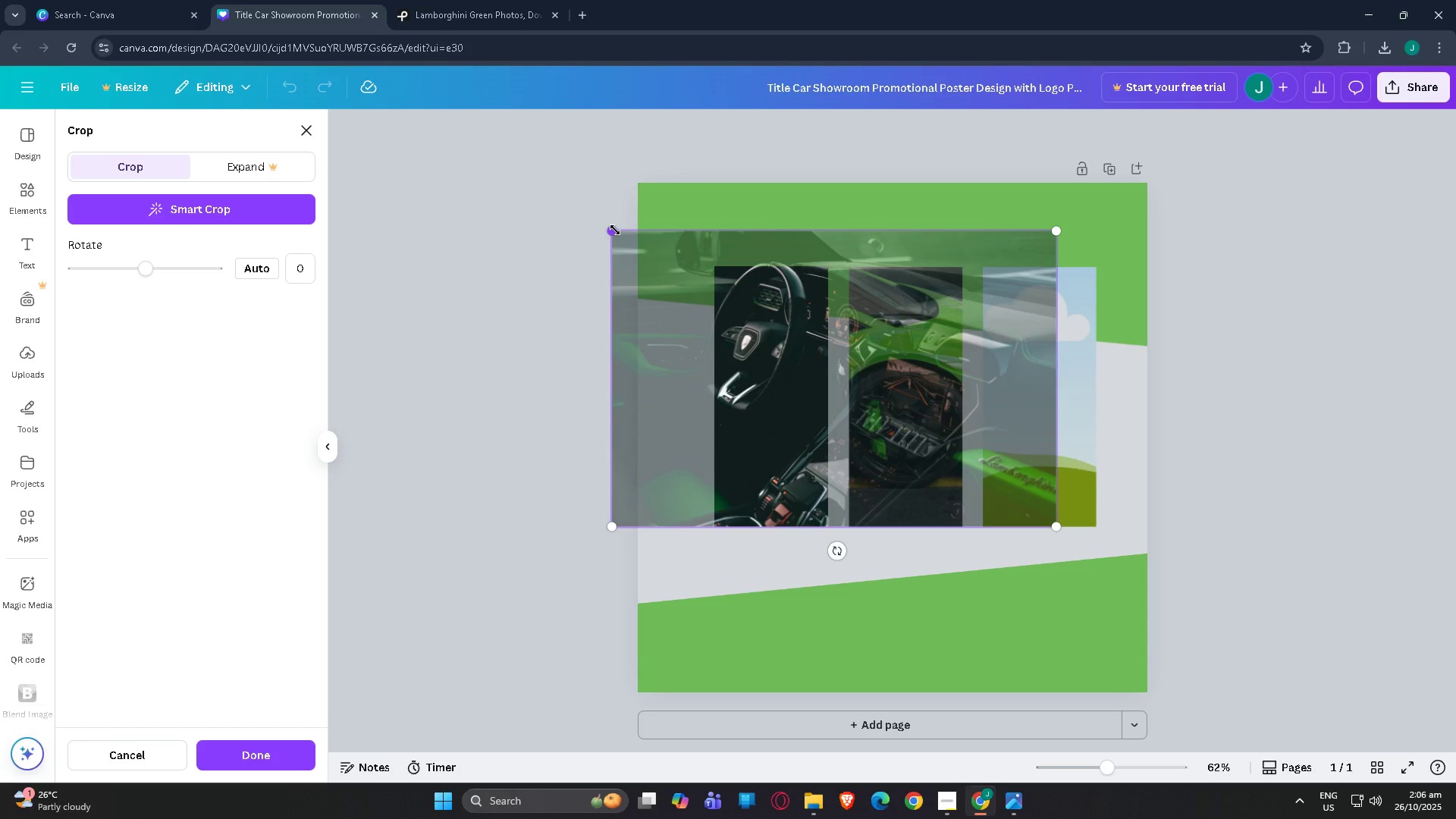 
key(Control+Z)
 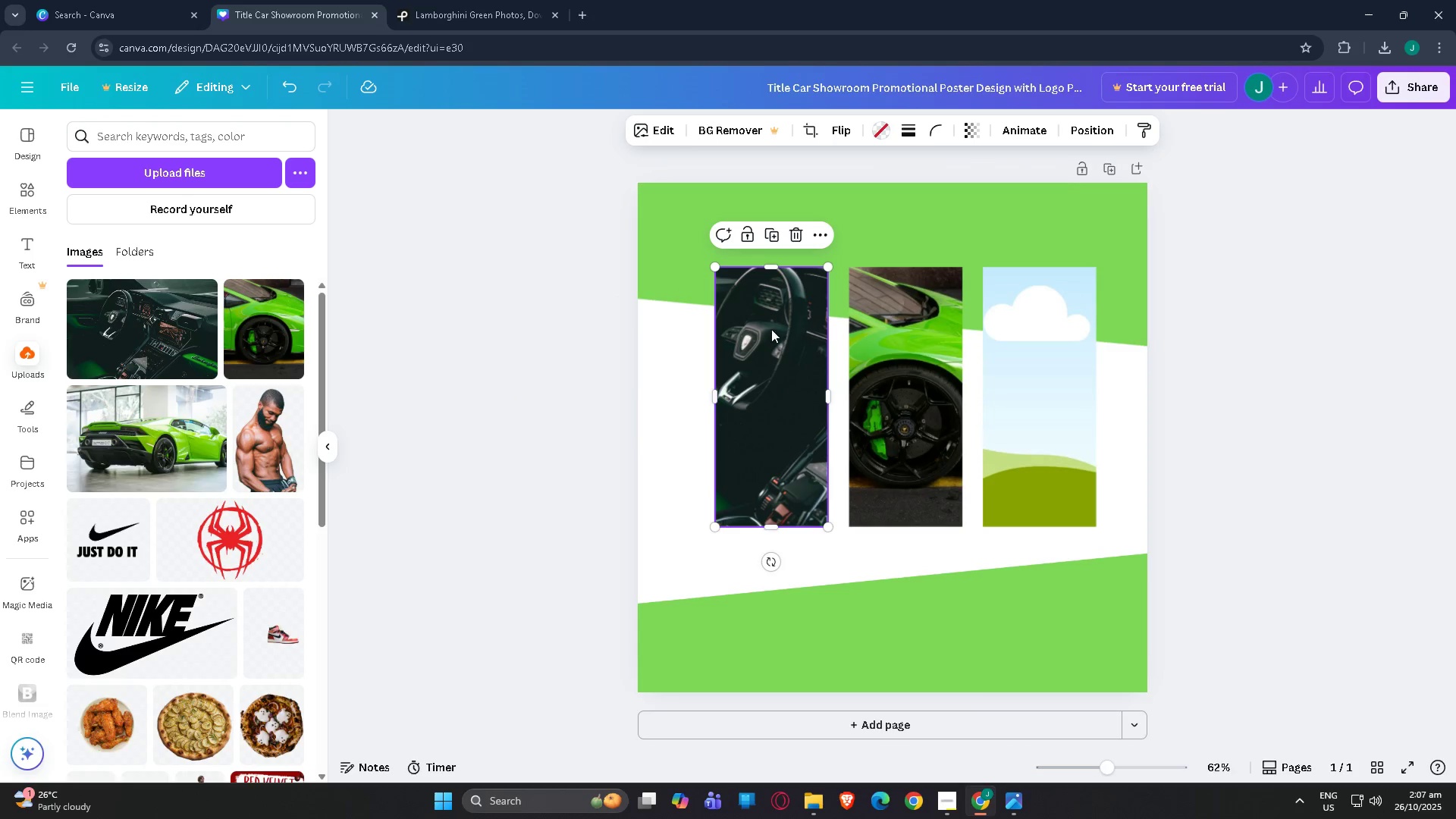 
left_click([780, 345])
 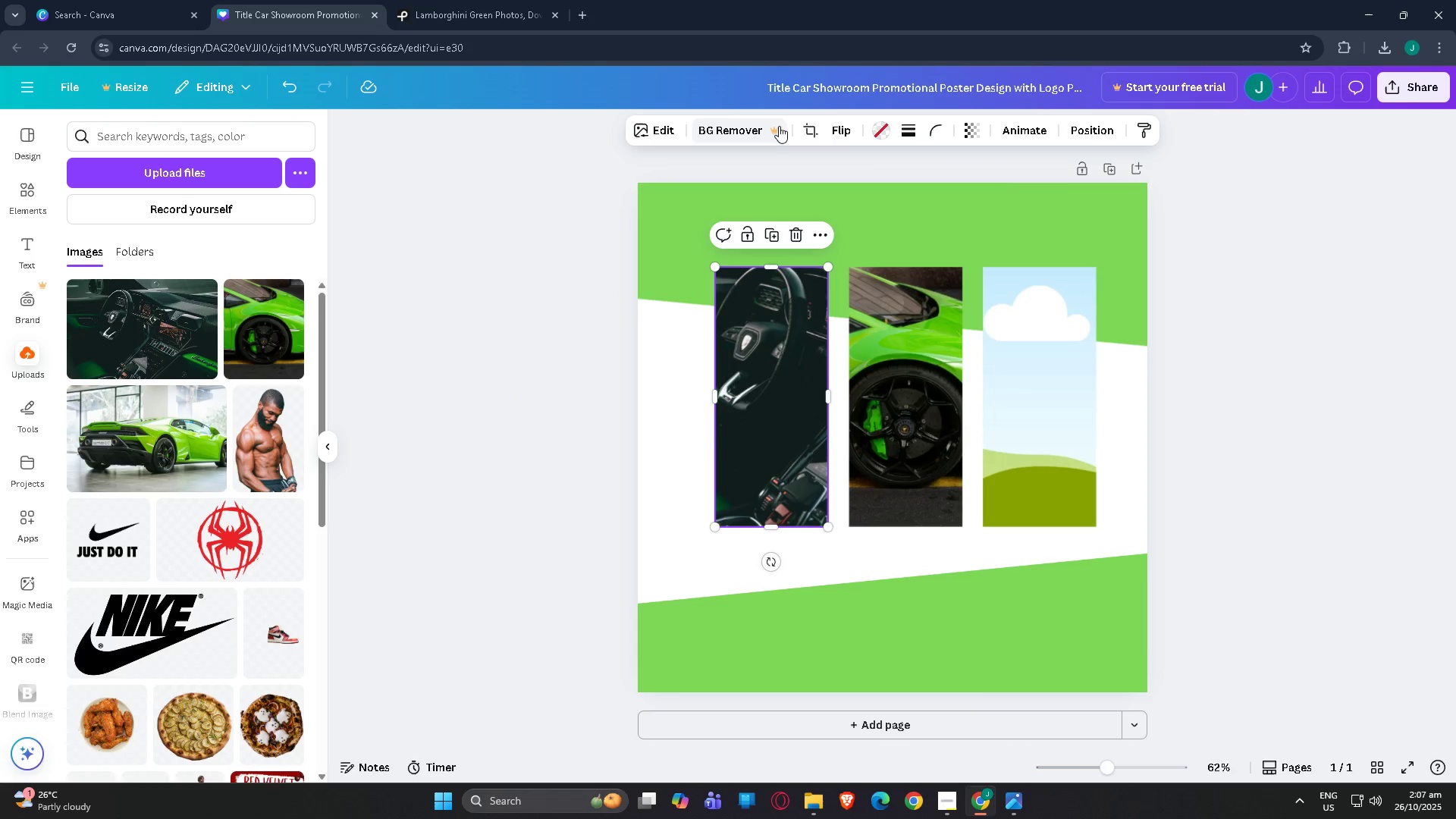 
left_click([802, 126])
 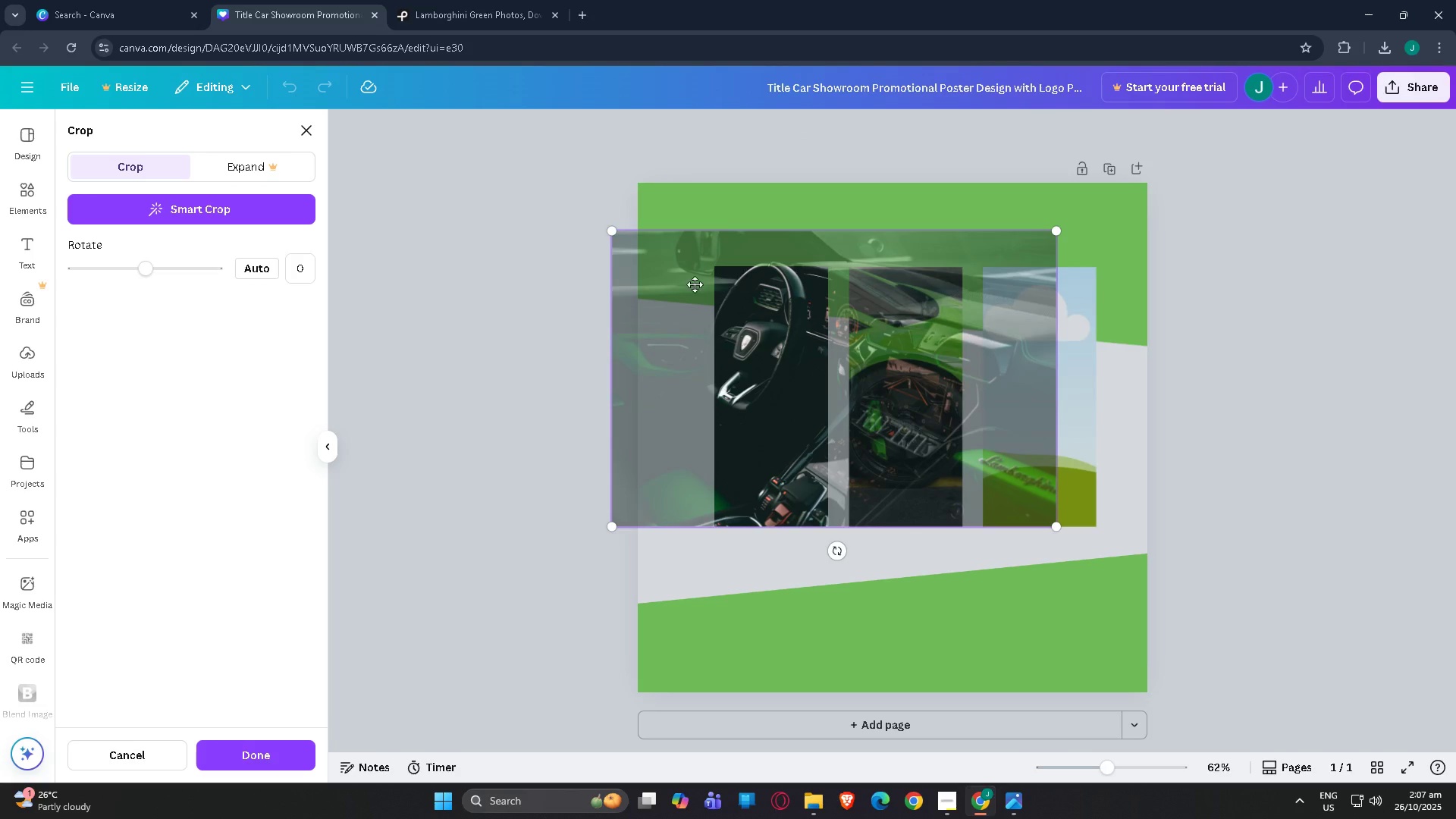 
left_click_drag(start_coordinate=[730, 307], to_coordinate=[772, 308])
 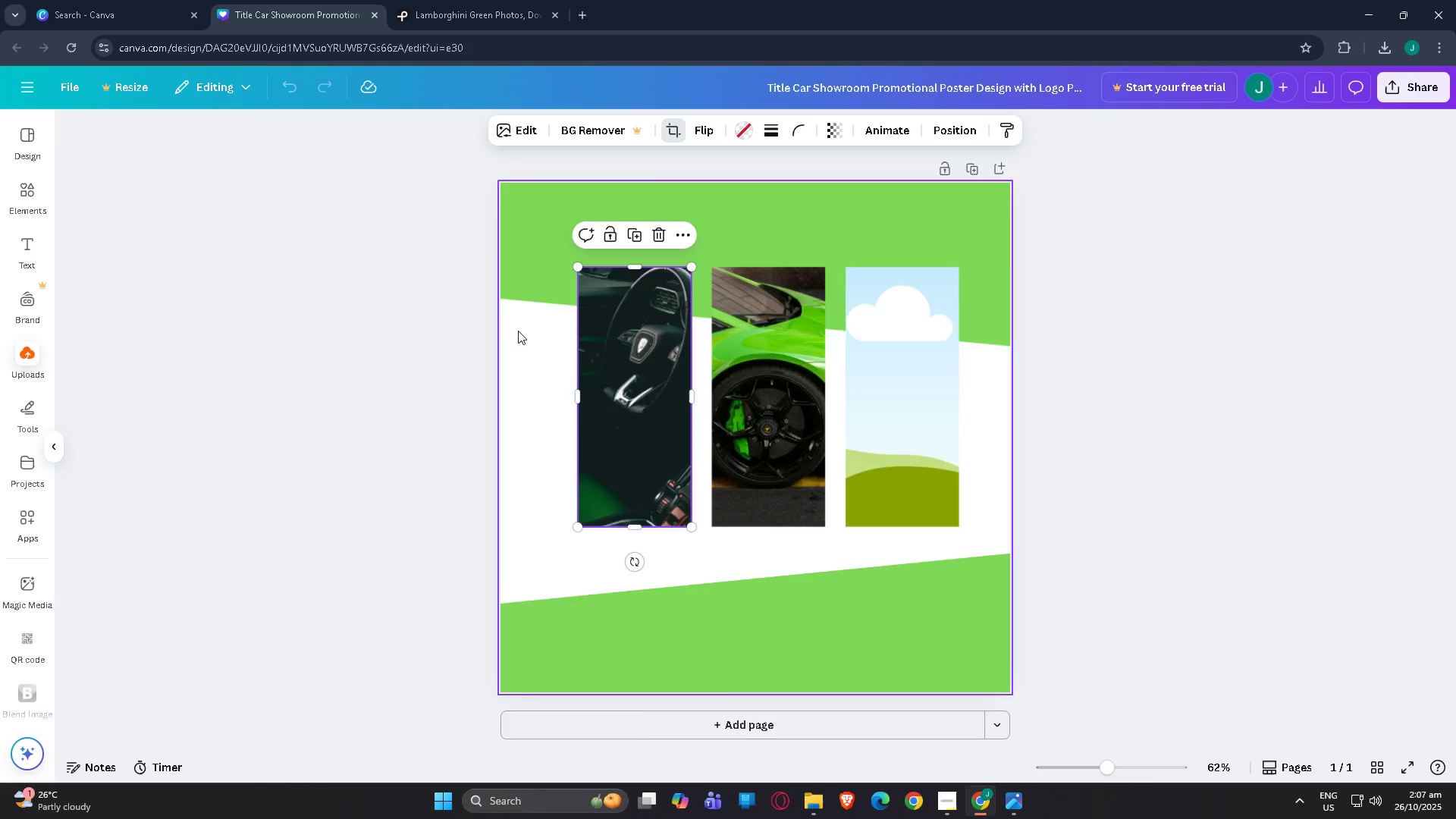 
left_click([518, 331])
 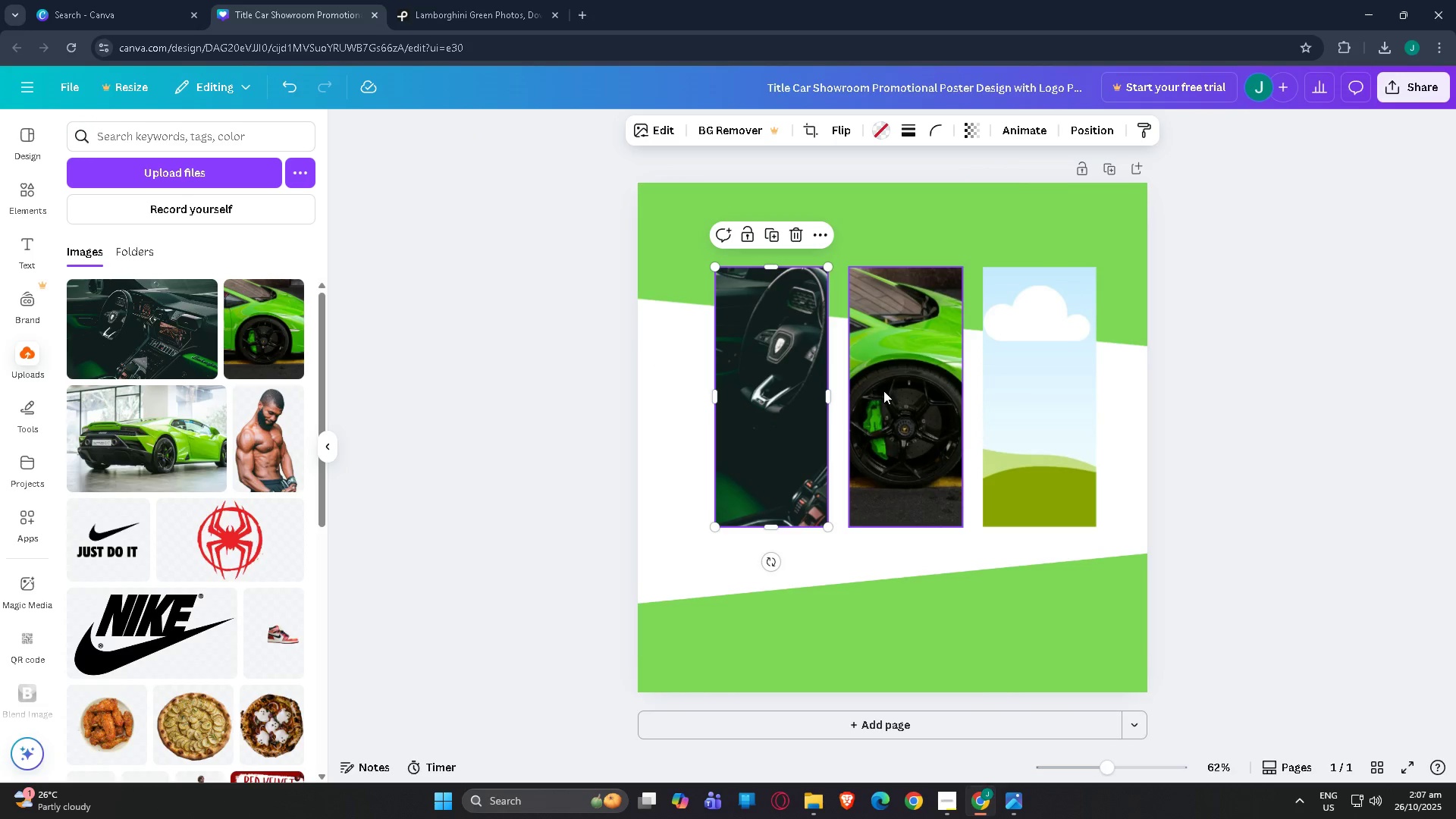 
left_click([883, 391])
 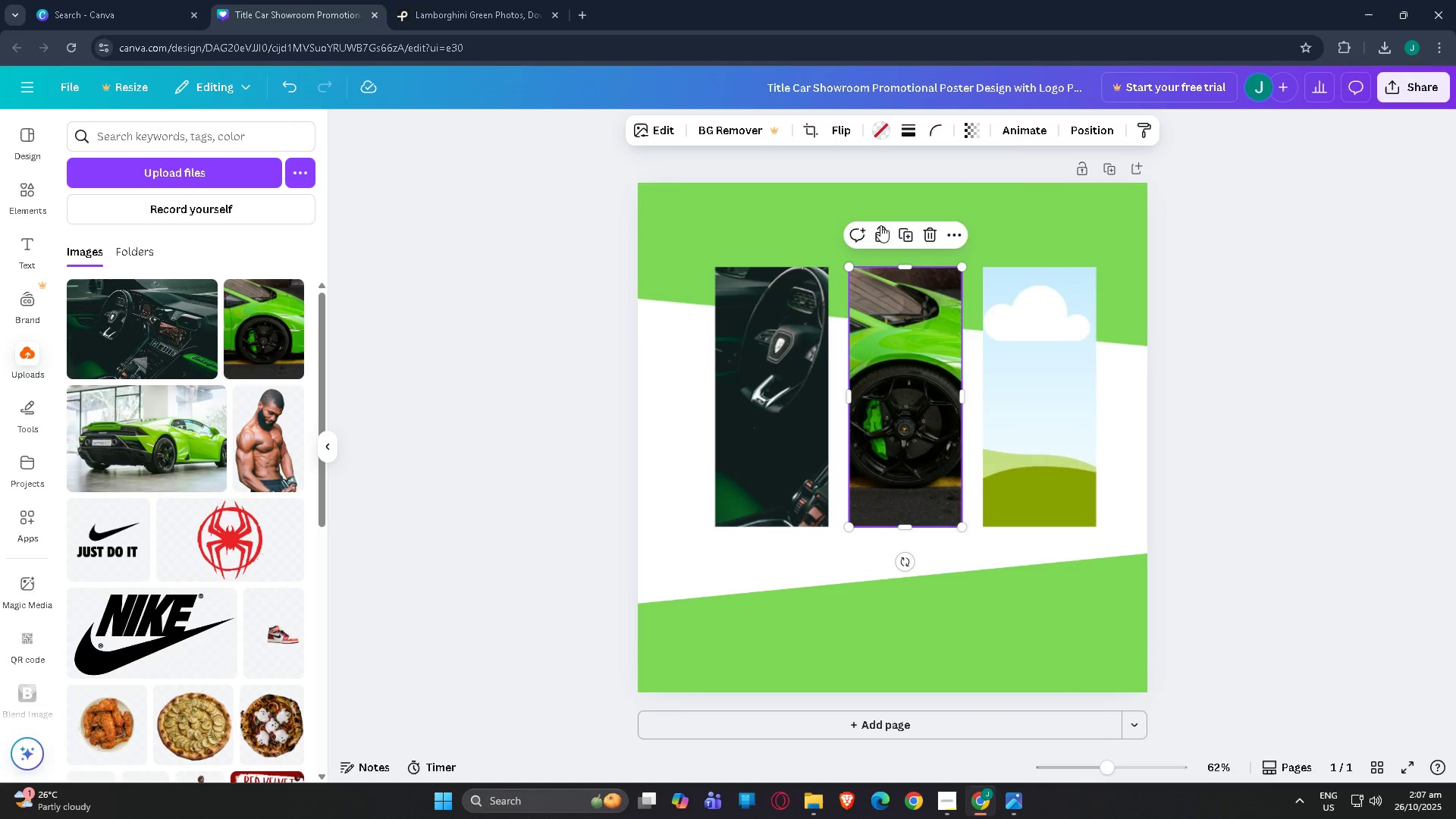 
wait(6.38)
 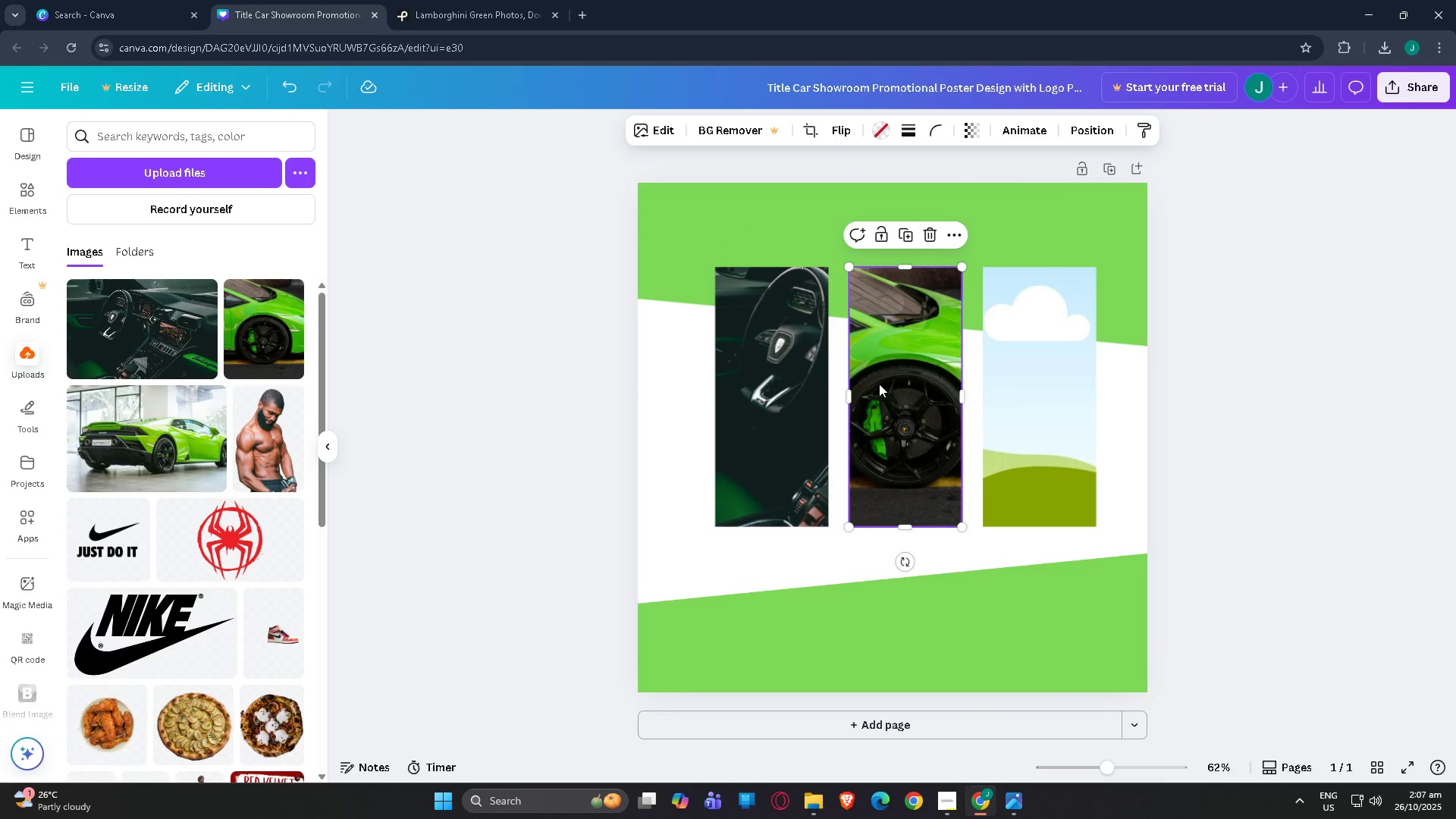 
left_click([805, 131])
 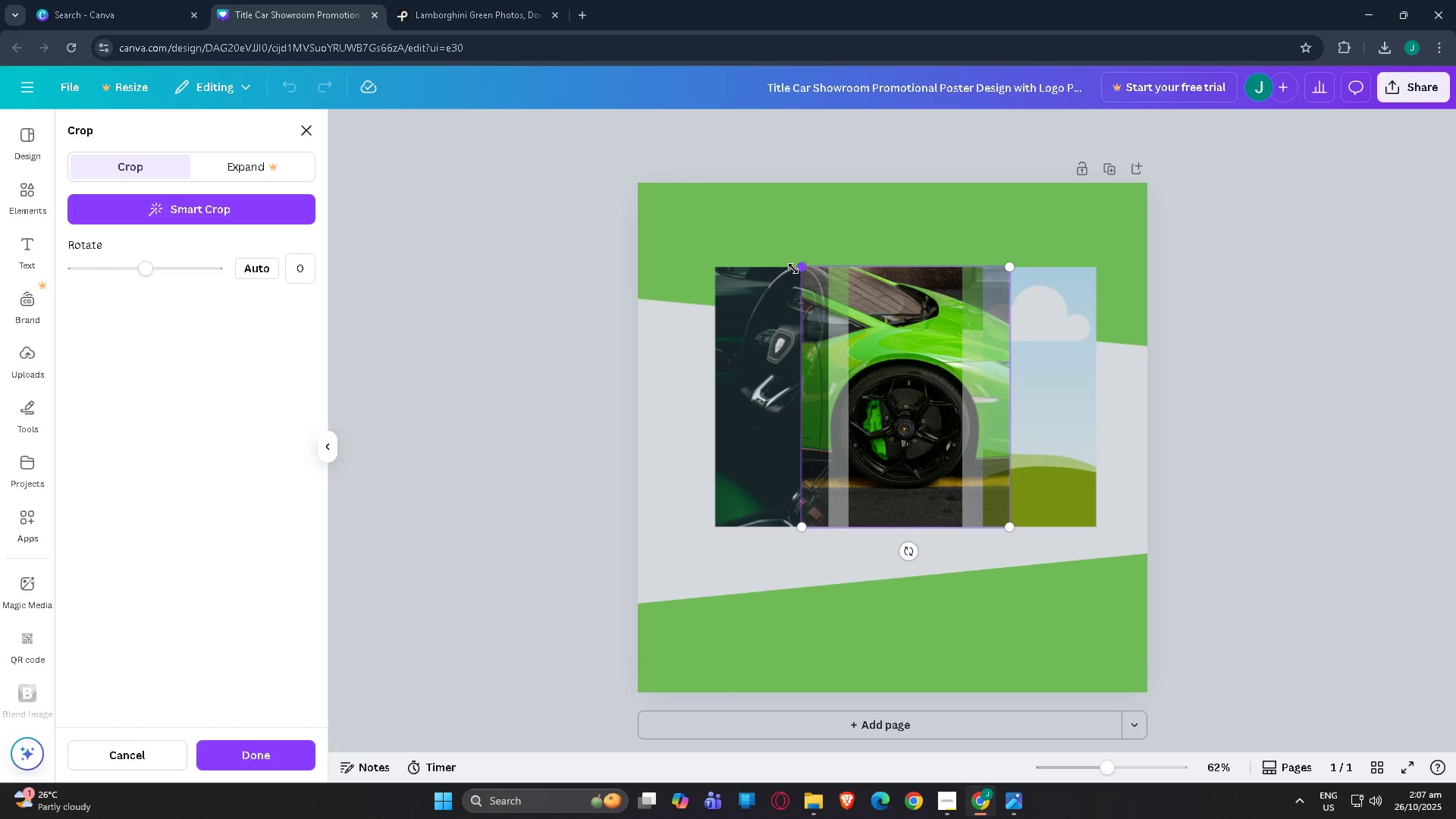 
left_click_drag(start_coordinate=[800, 268], to_coordinate=[734, 115])
 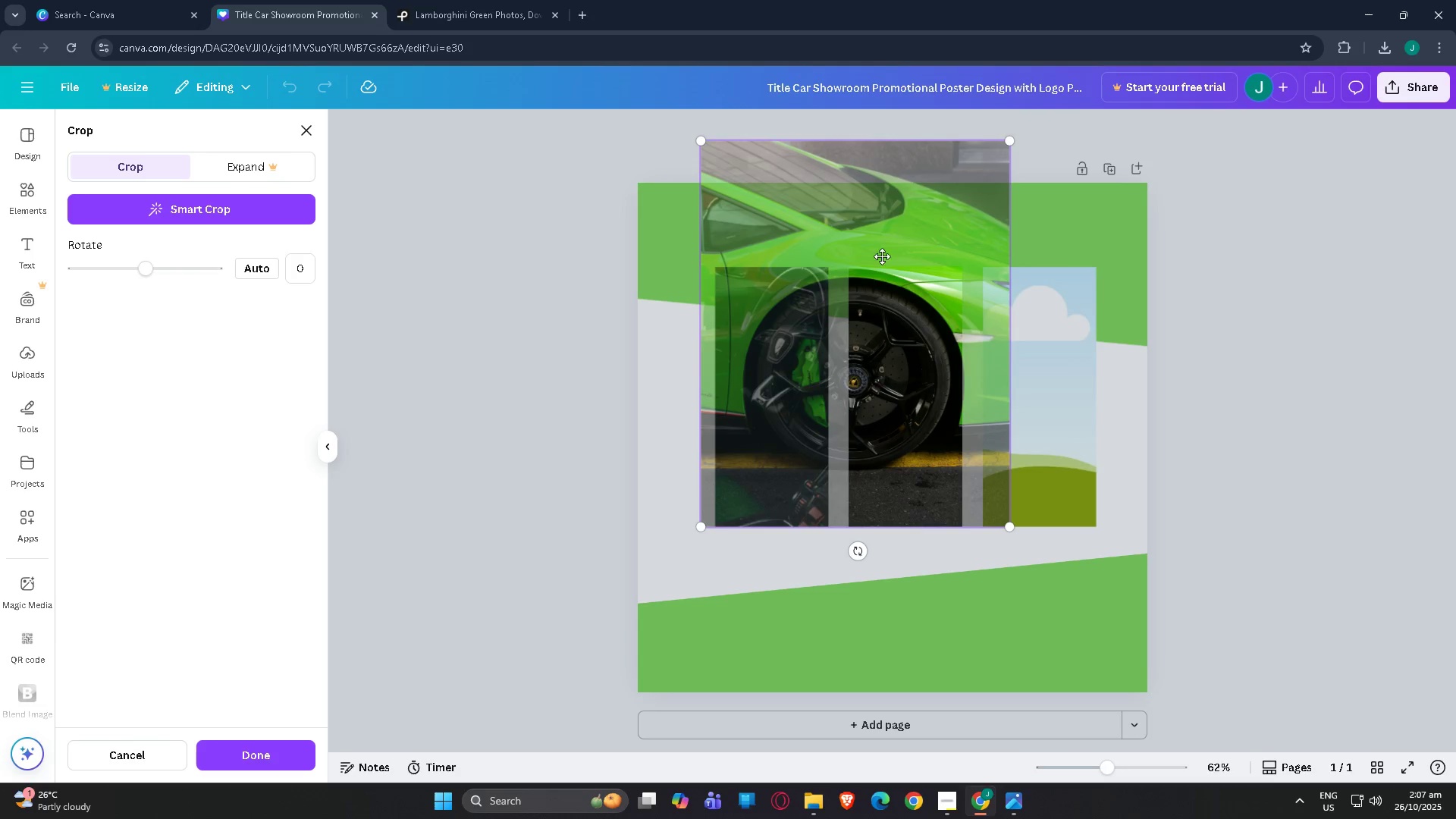 
left_click_drag(start_coordinate=[895, 266], to_coordinate=[978, 294])
 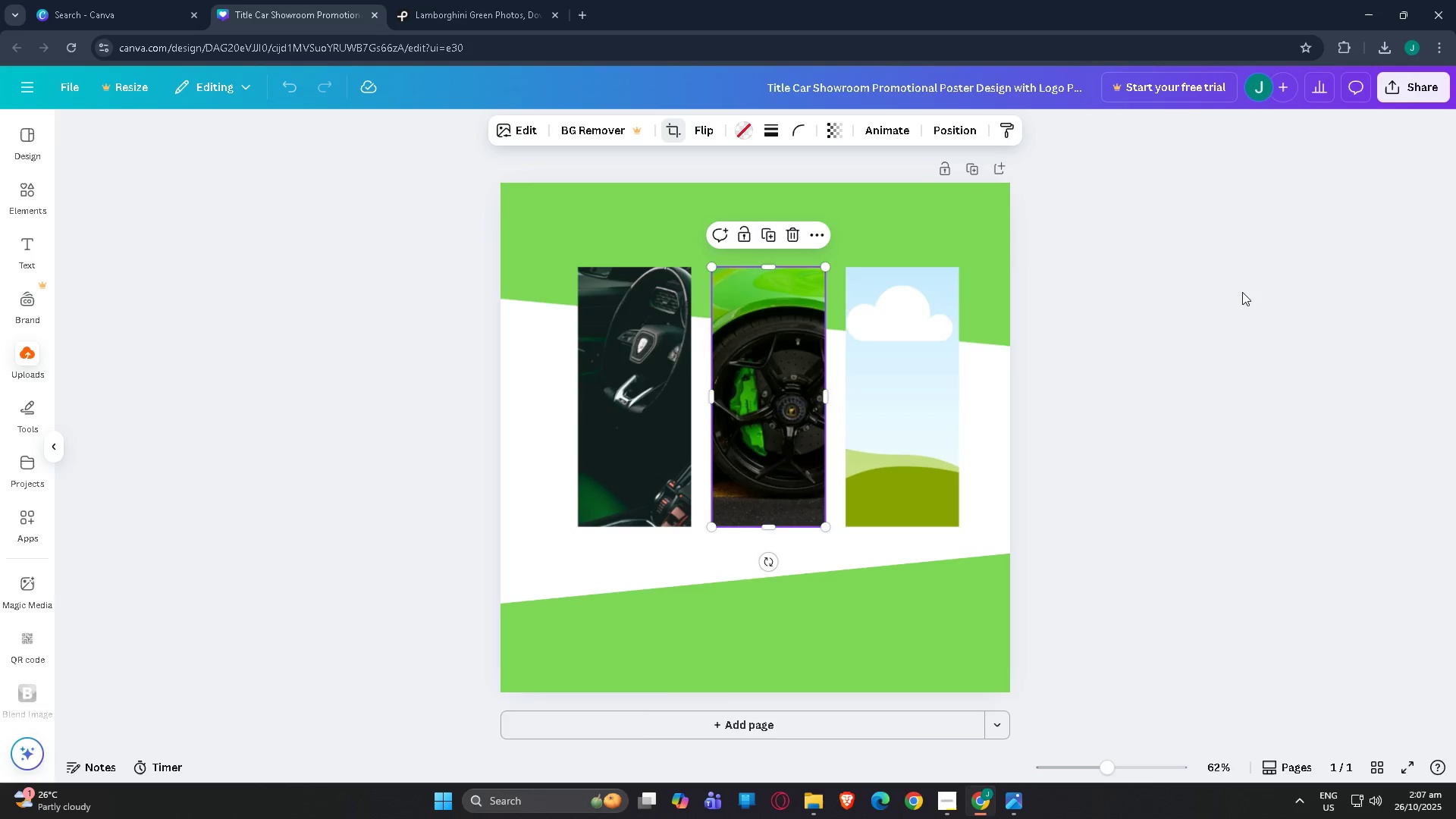 
left_click([1242, 292])
 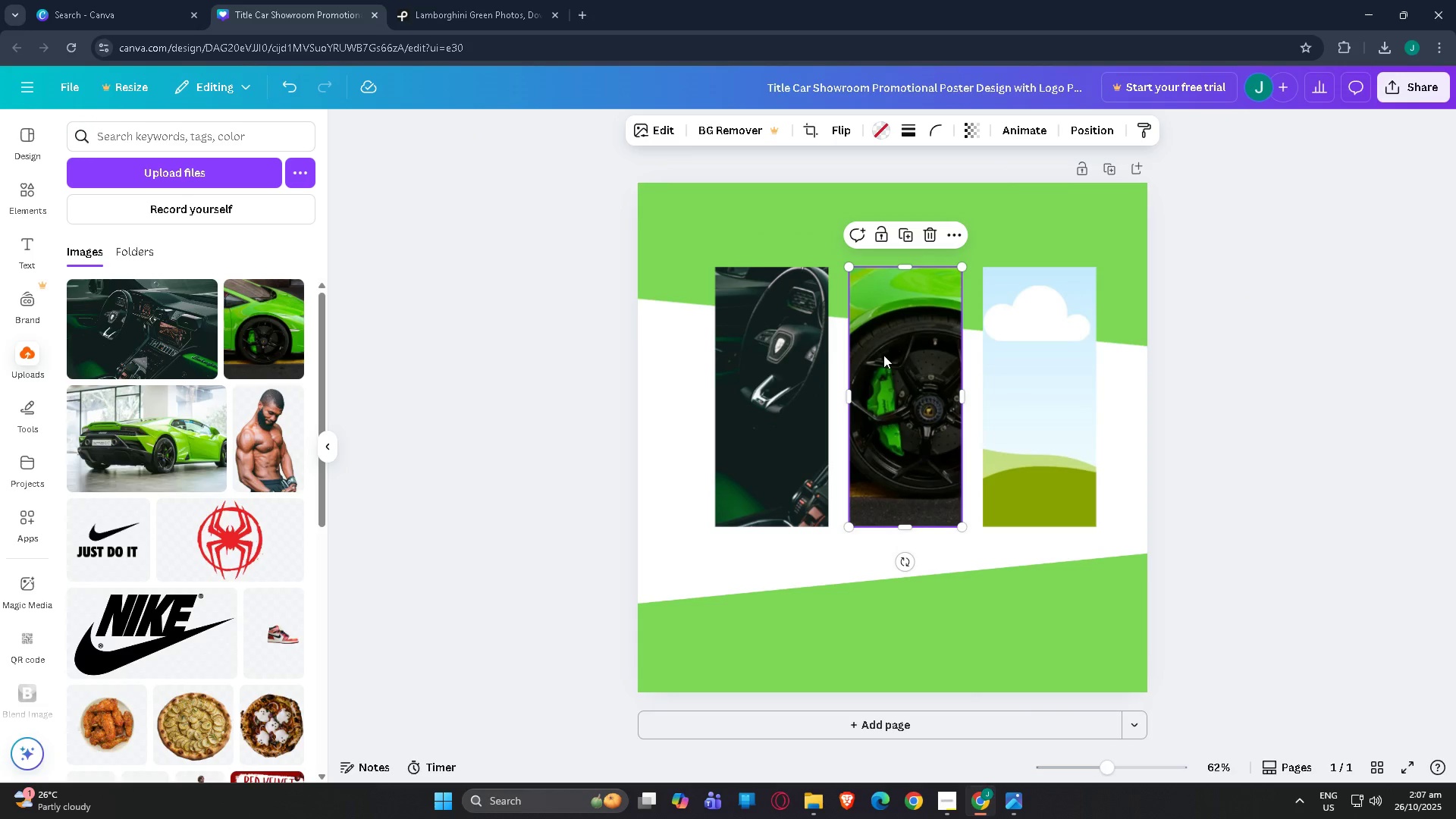 
left_click([883, 355])
 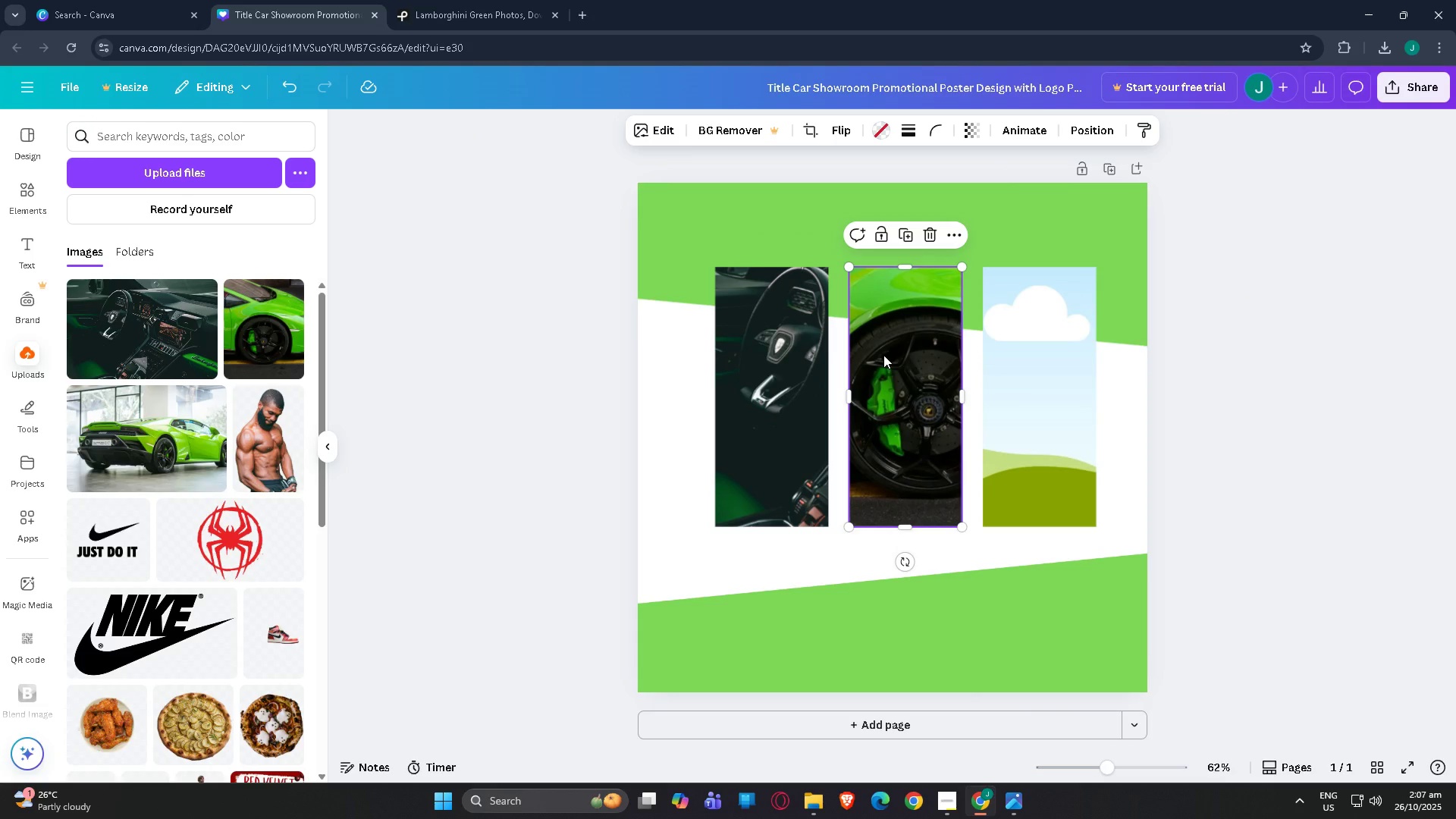 
left_click_drag(start_coordinate=[883, 355], to_coordinate=[880, 355])
 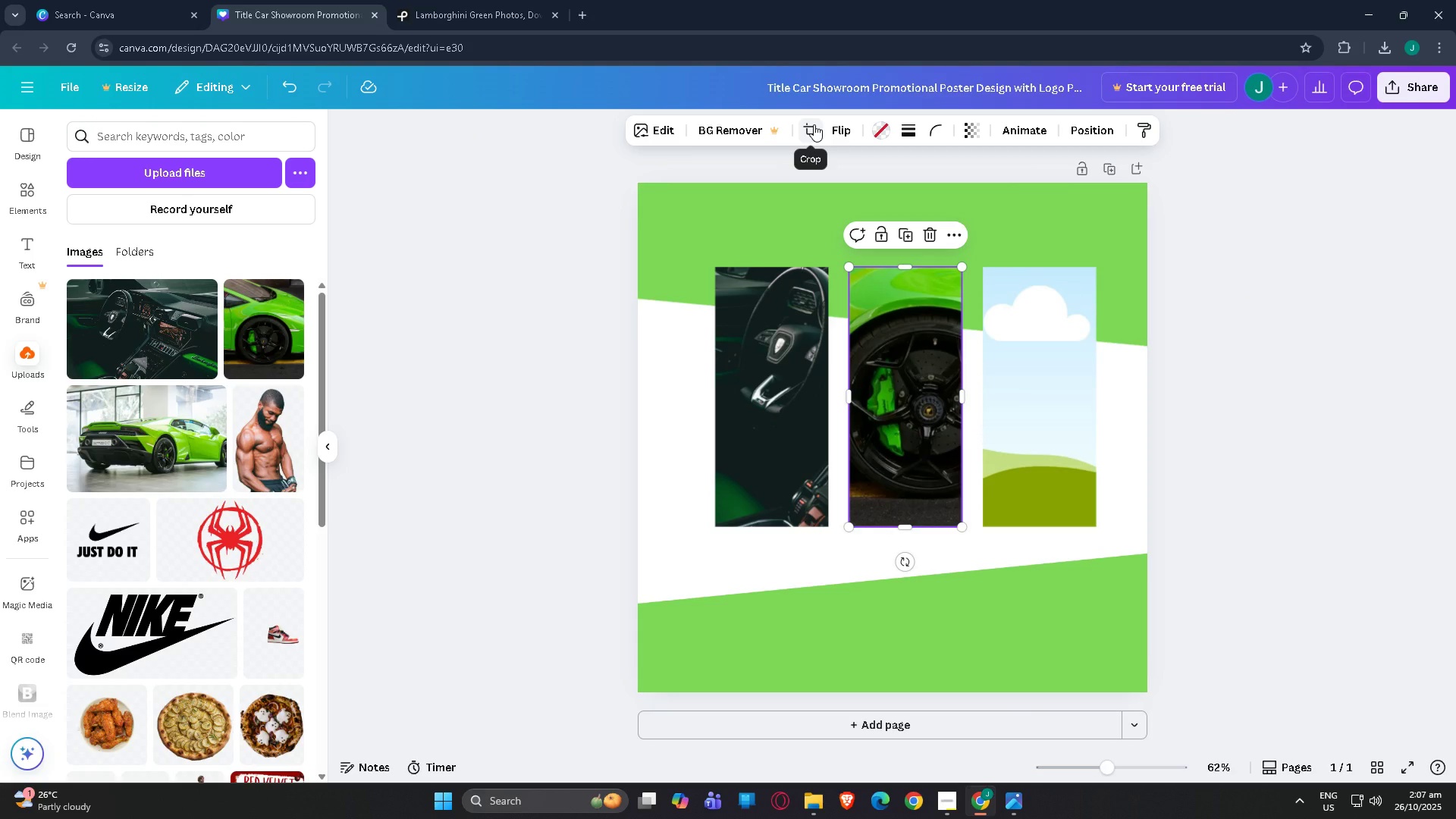 
left_click([814, 124])
 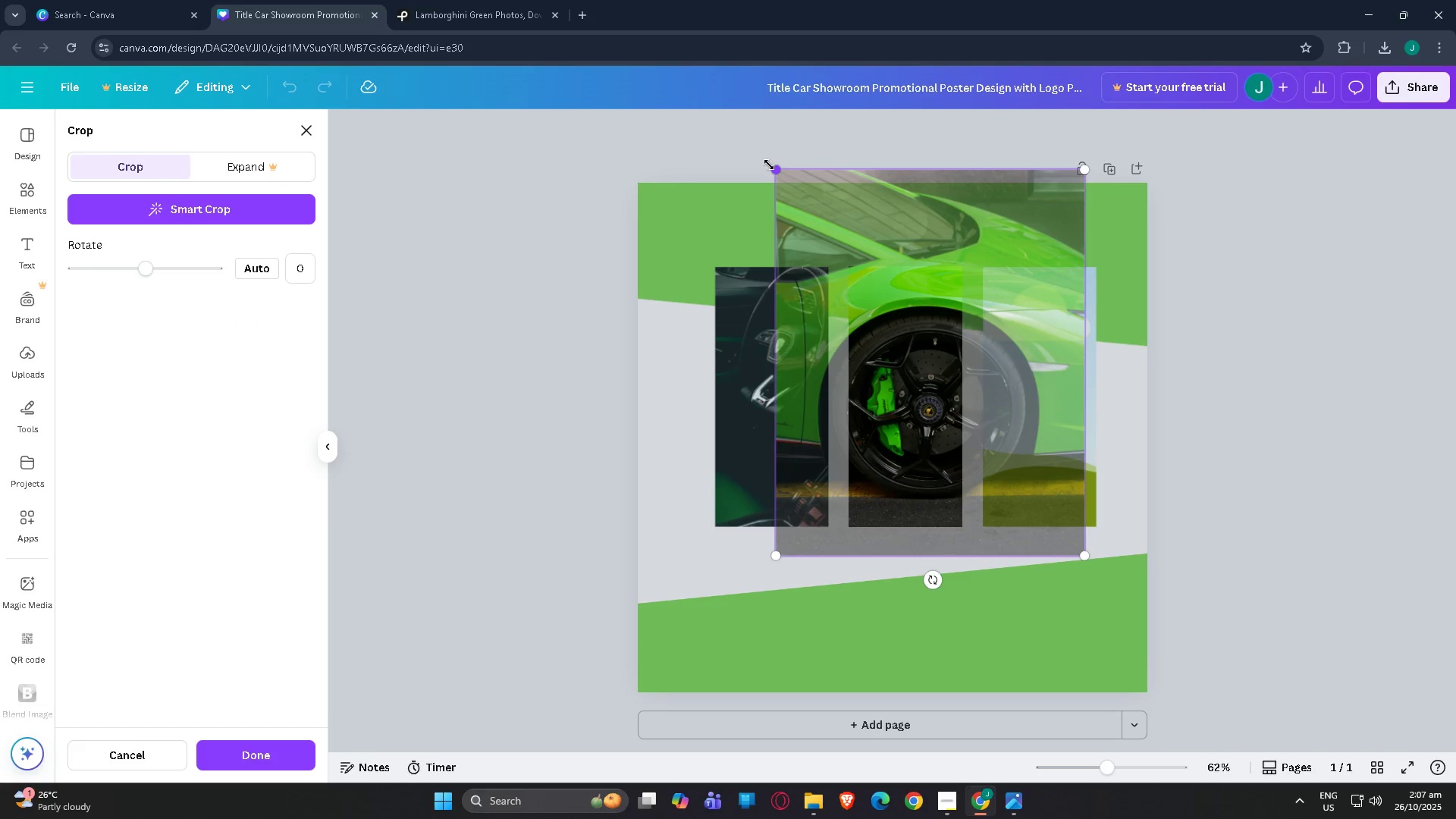 
left_click_drag(start_coordinate=[777, 173], to_coordinate=[817, 209])
 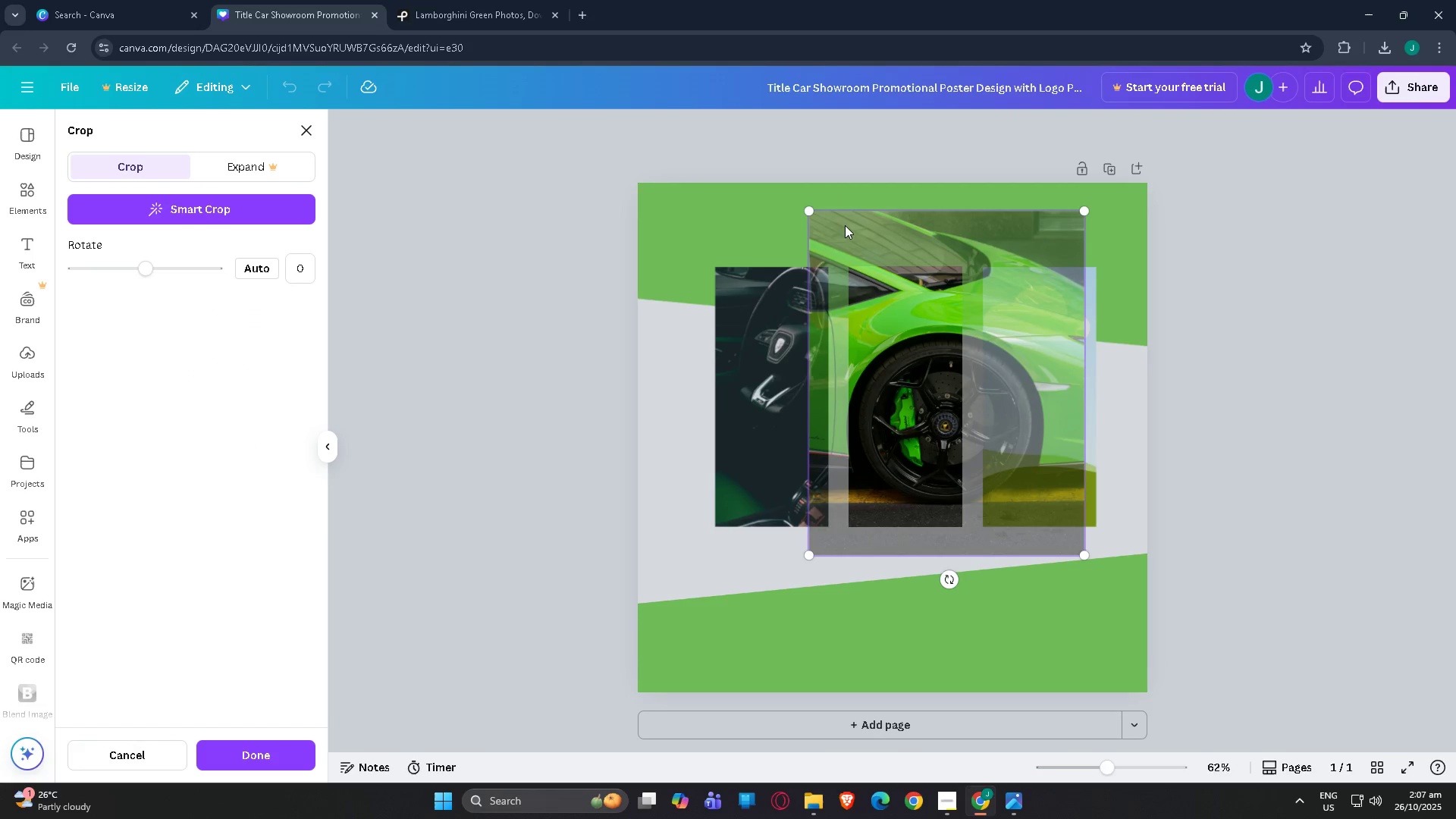 
left_click_drag(start_coordinate=[845, 225], to_coordinate=[821, 202])
 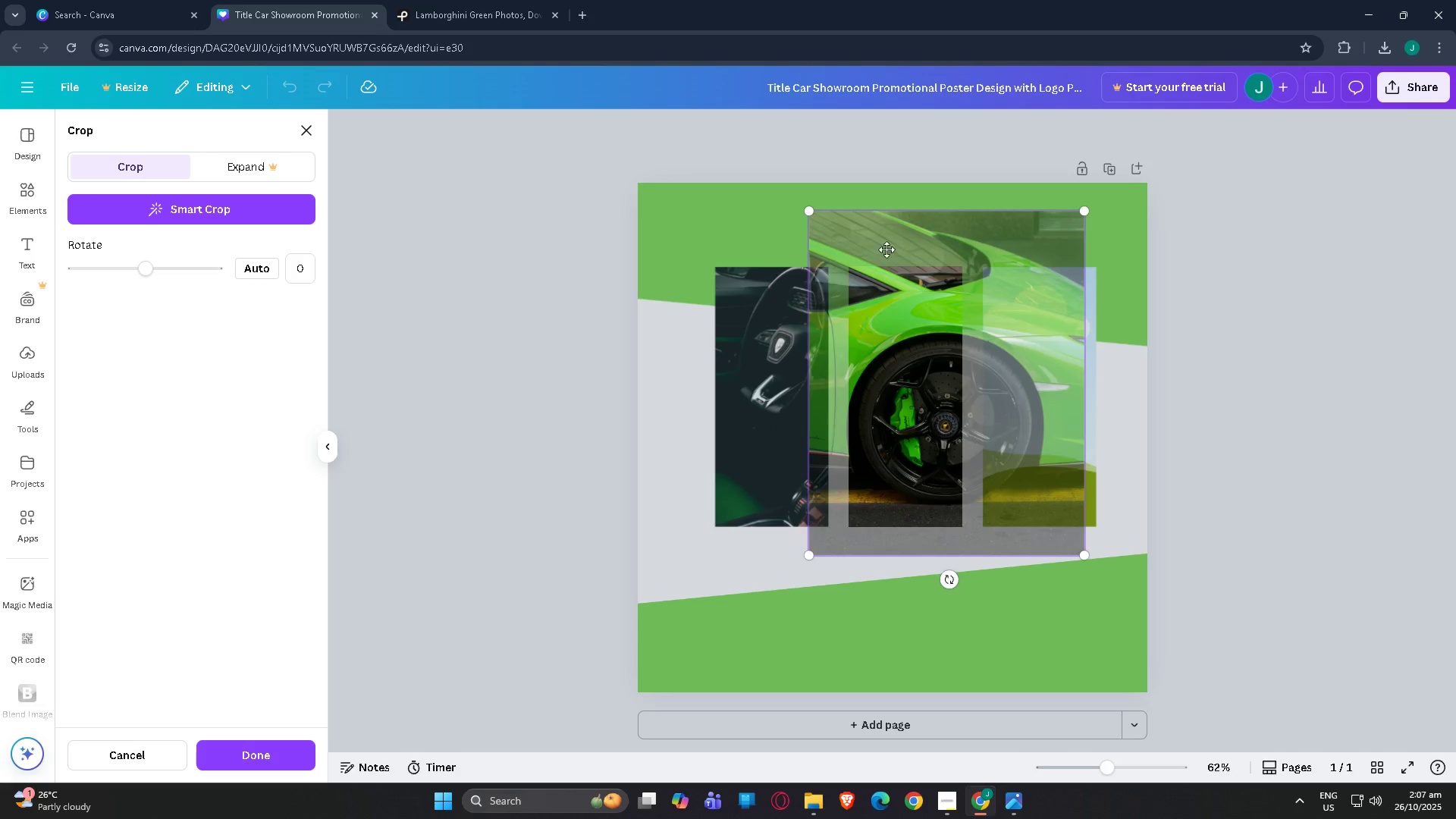 
left_click_drag(start_coordinate=[892, 256], to_coordinate=[847, 221])
 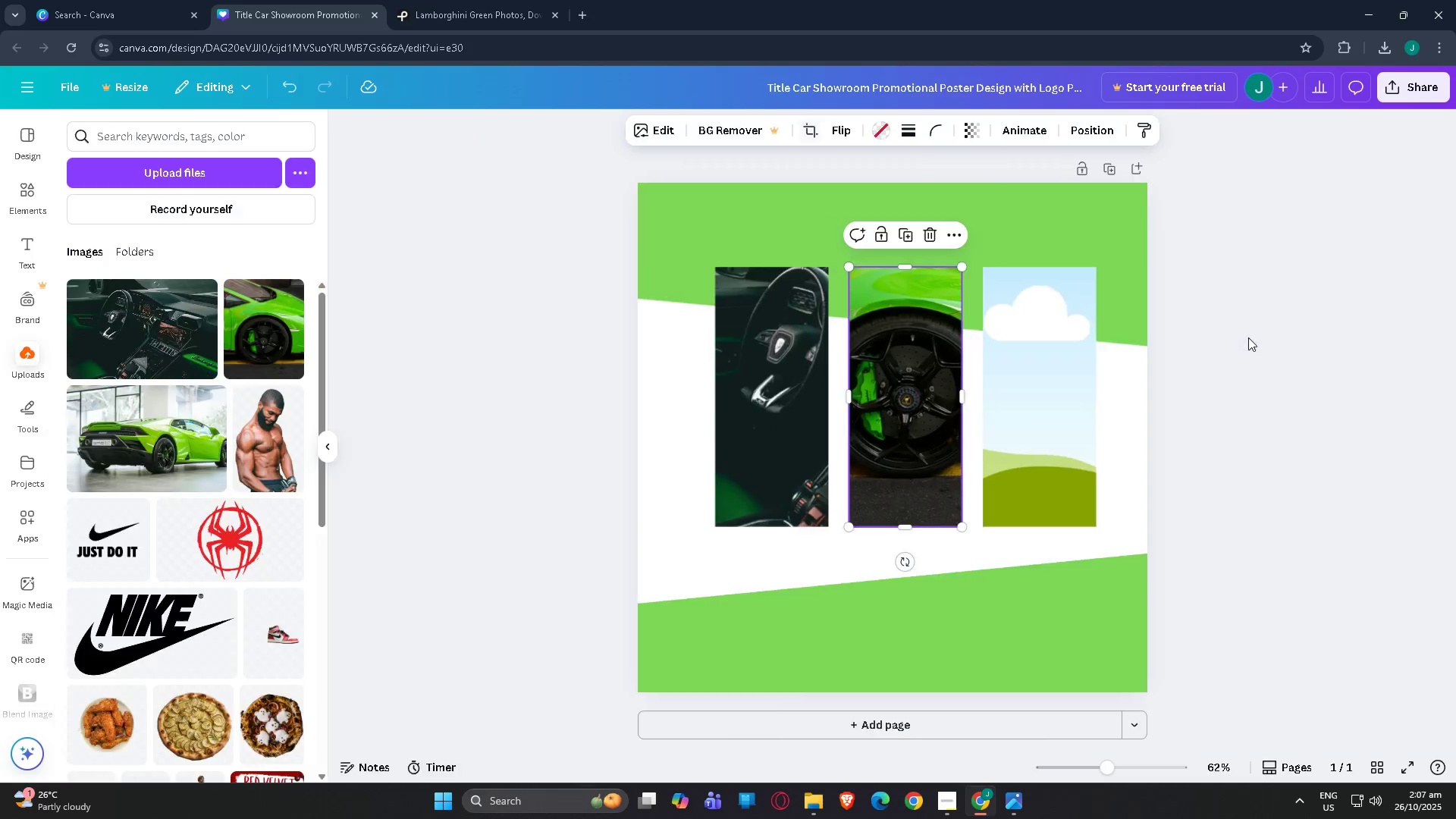 
wait(5.3)
 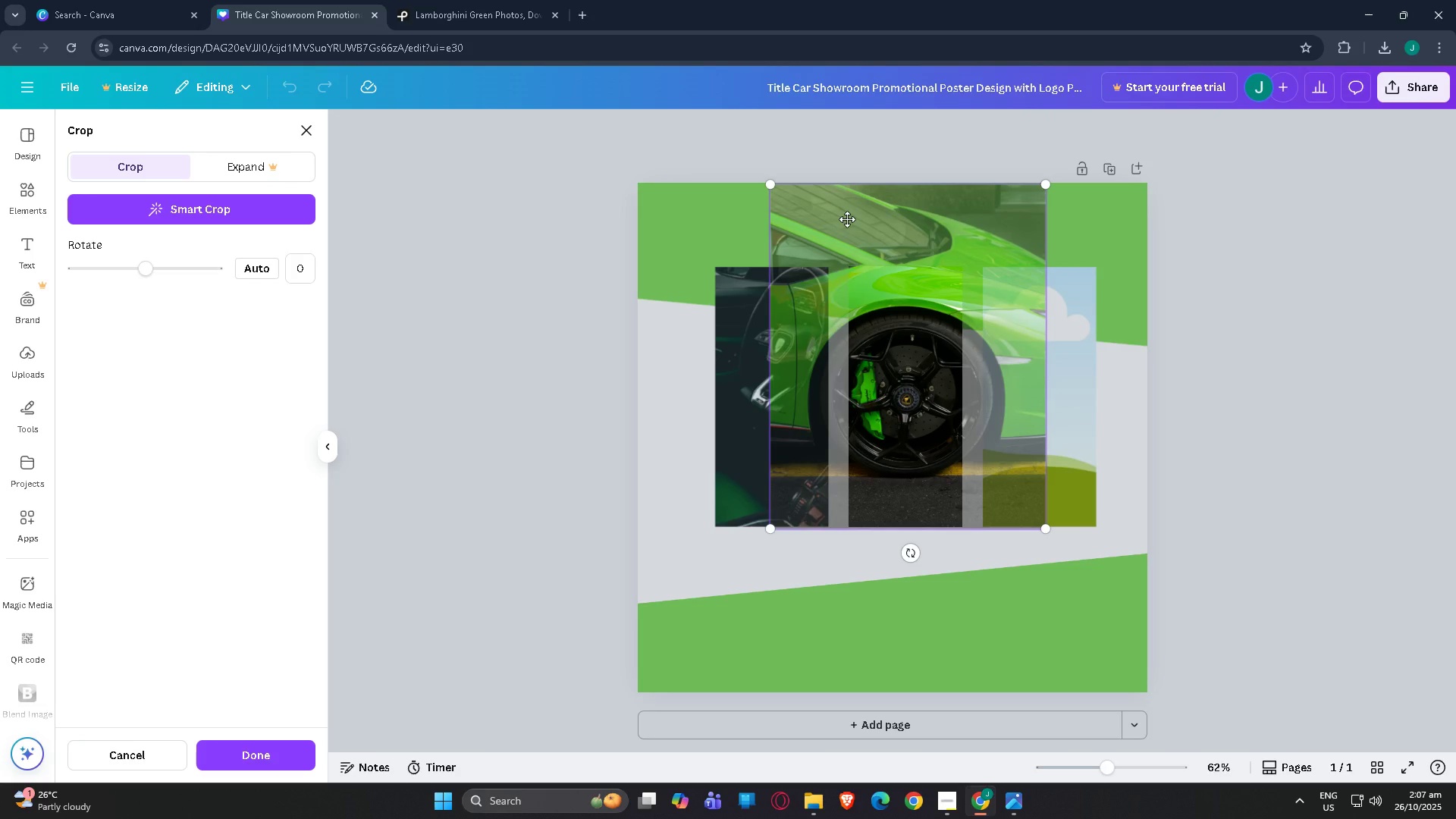 
left_click([1043, 375])
 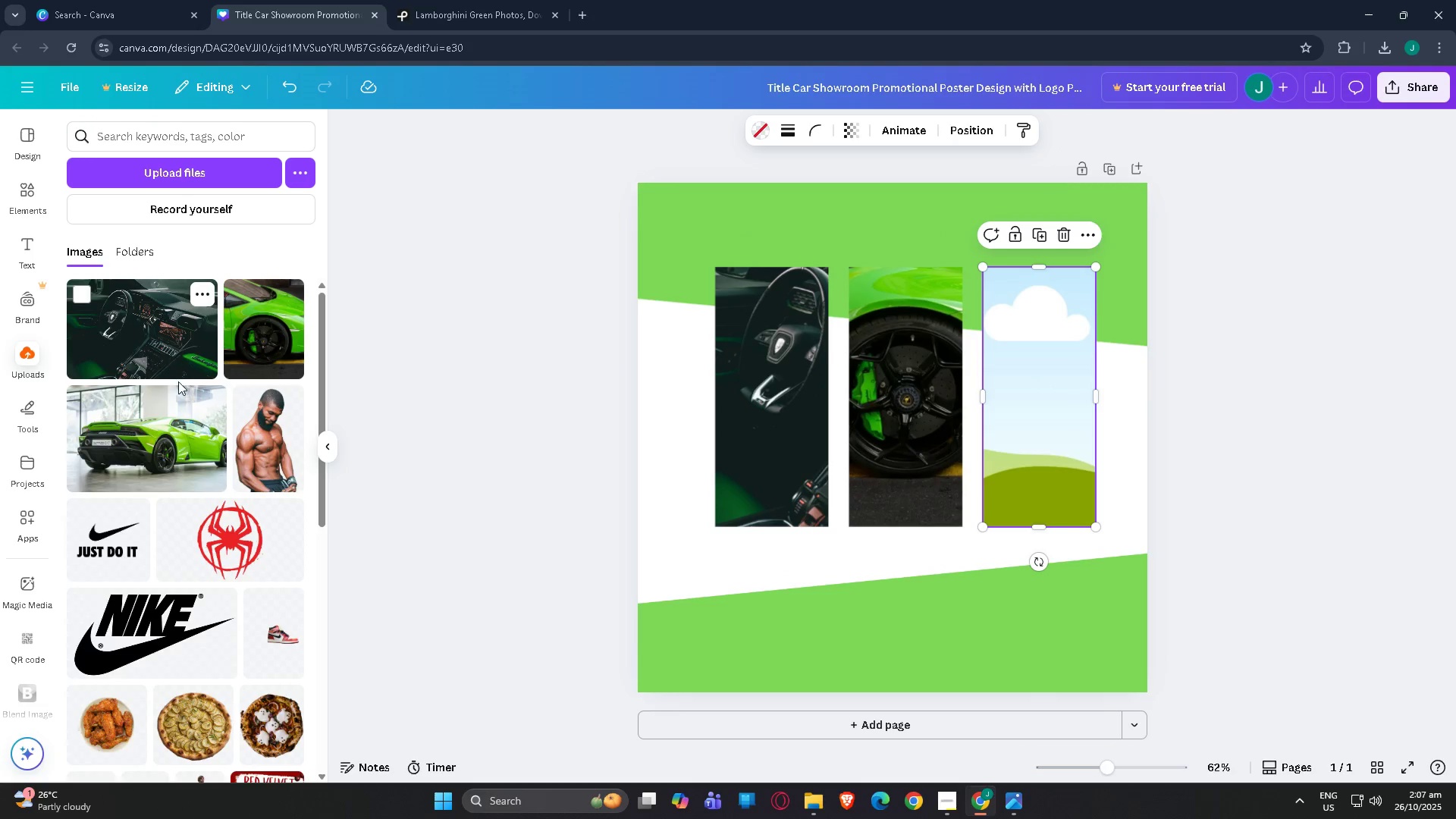 
mouse_move([209, 328])
 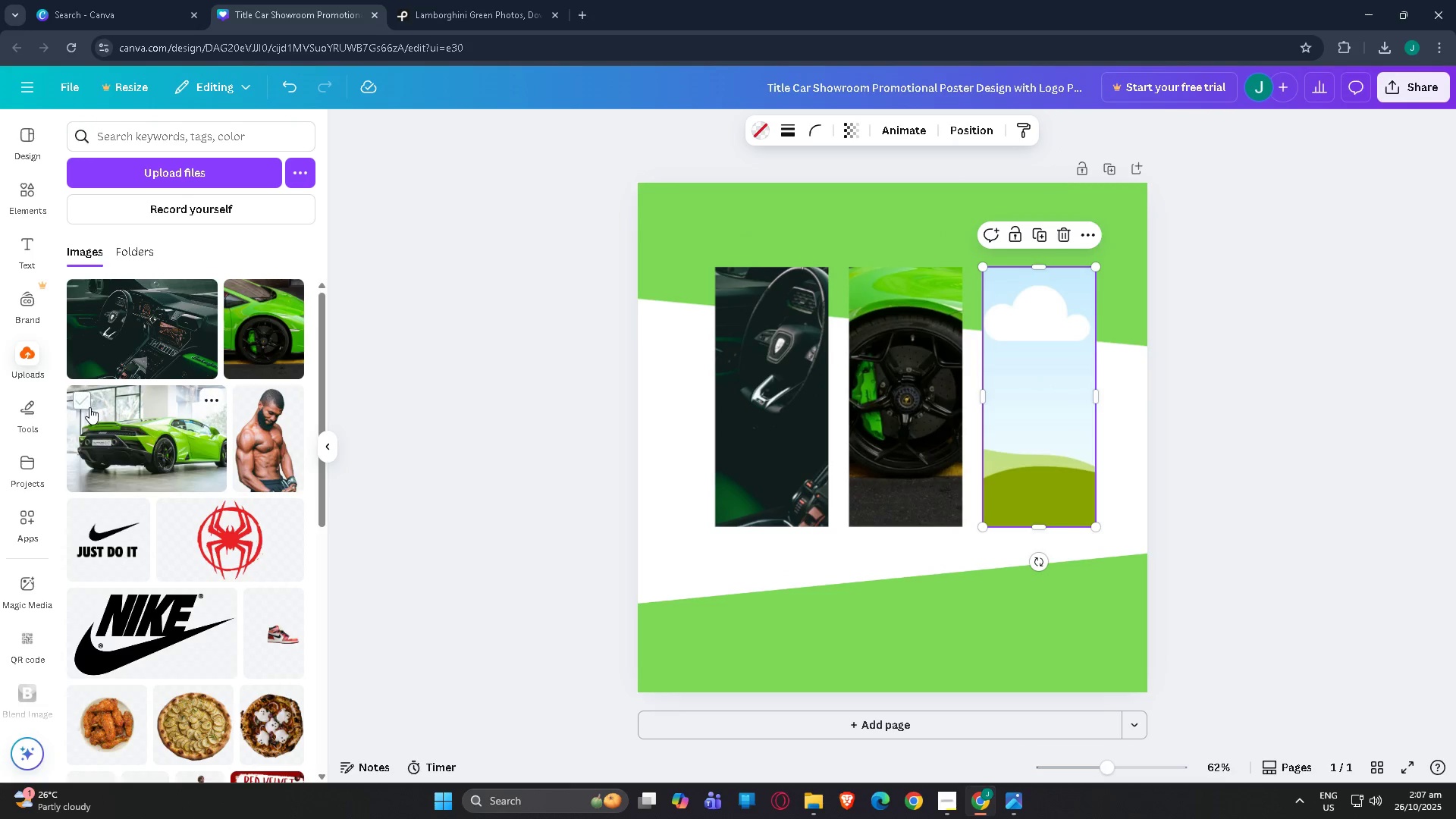 
scroll: coordinate [89, 409], scroll_direction: down, amount: 1.0
 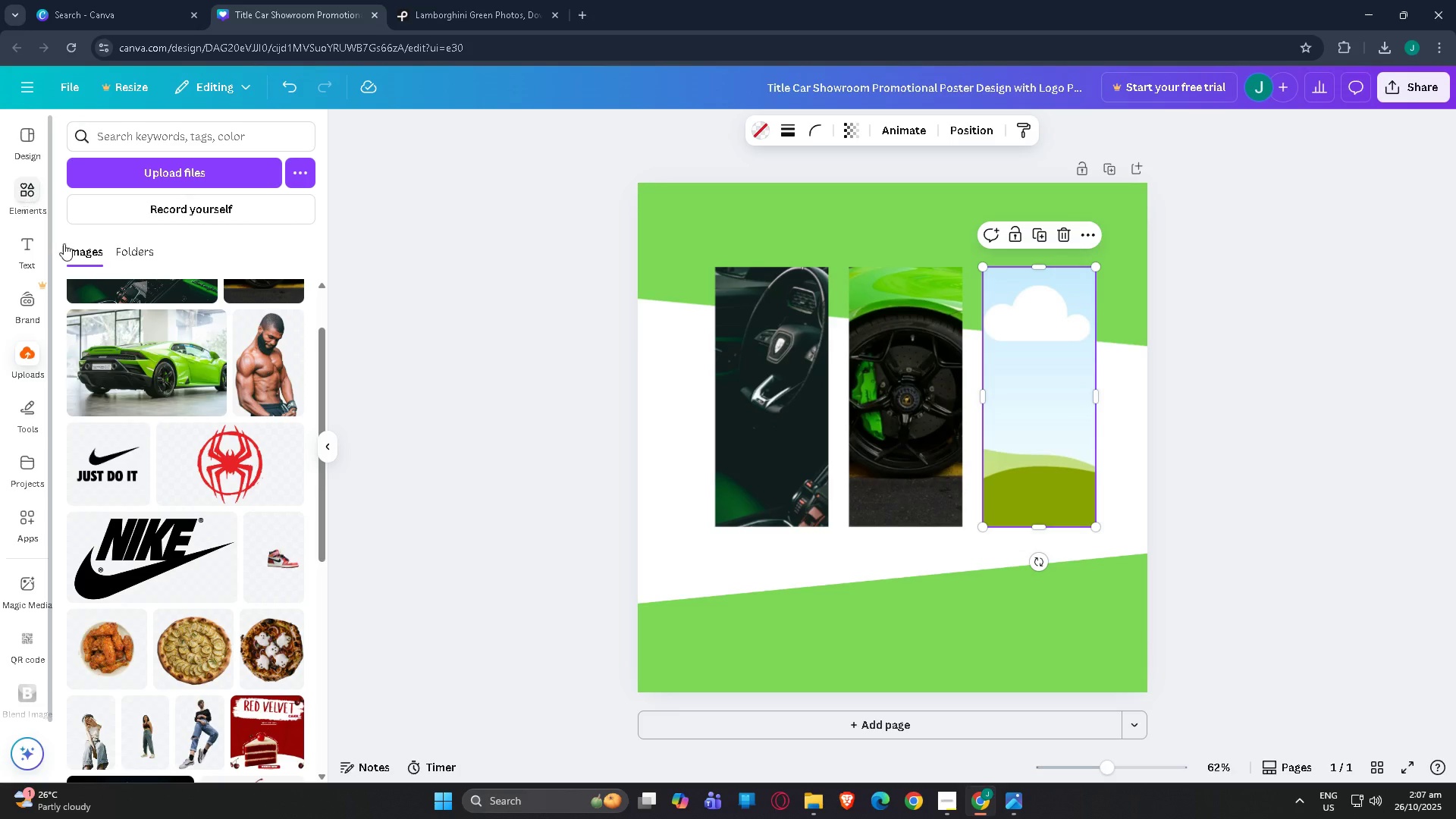 
scroll: coordinate [163, 369], scroll_direction: up, amount: 3.0
 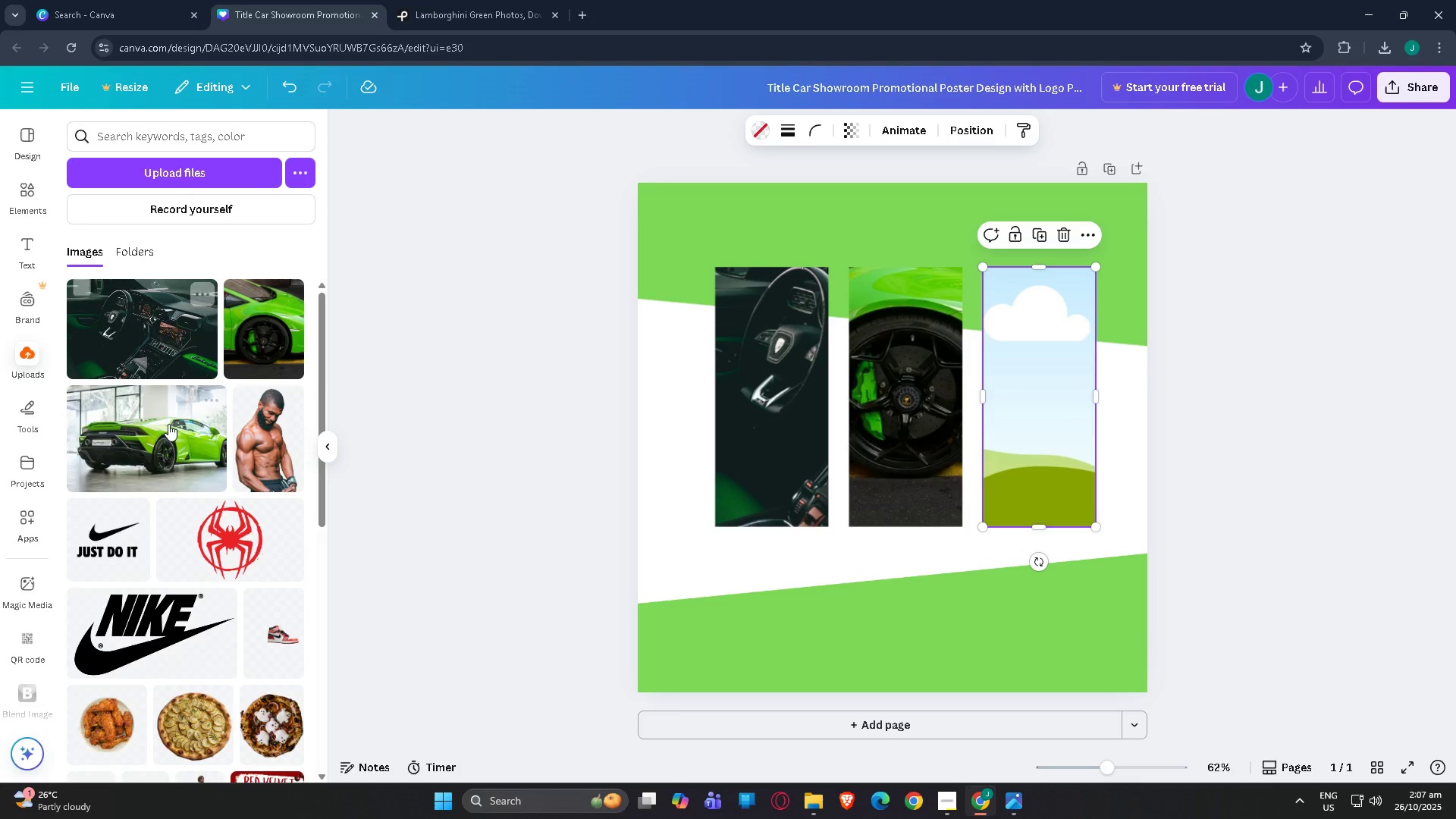 
mouse_move([153, 406])
 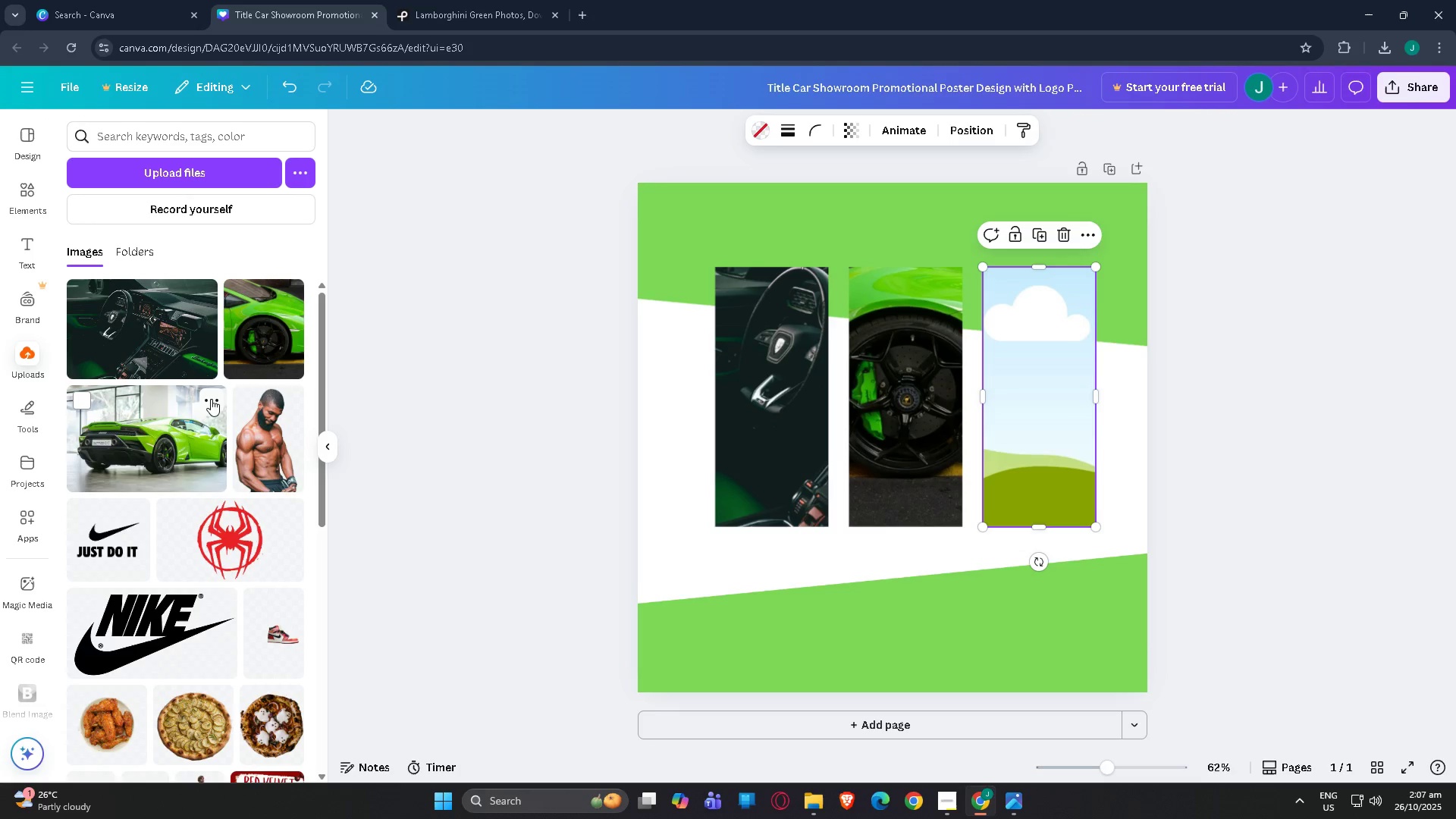 
left_click([209, 396])
 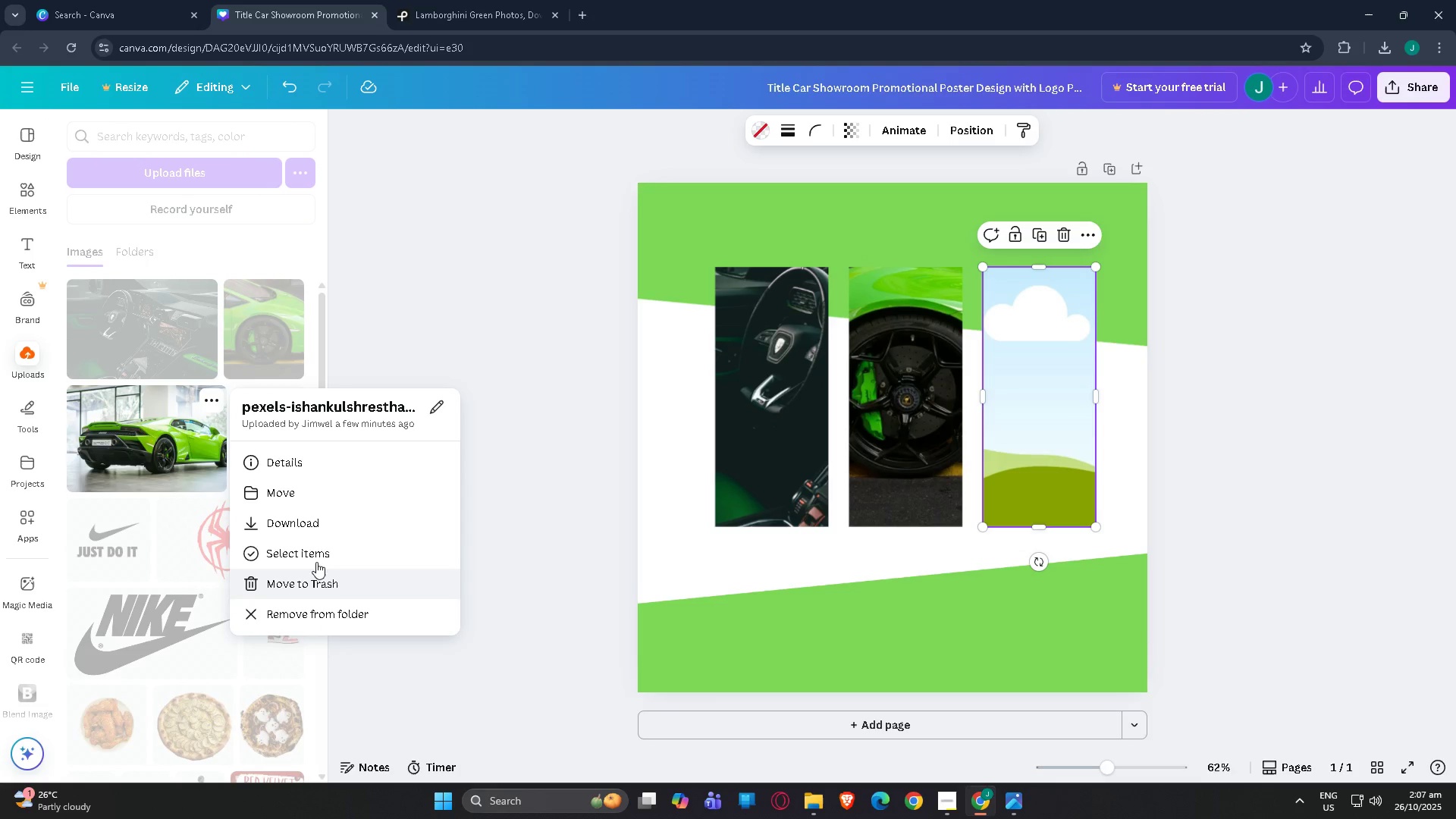 
left_click([319, 580])
 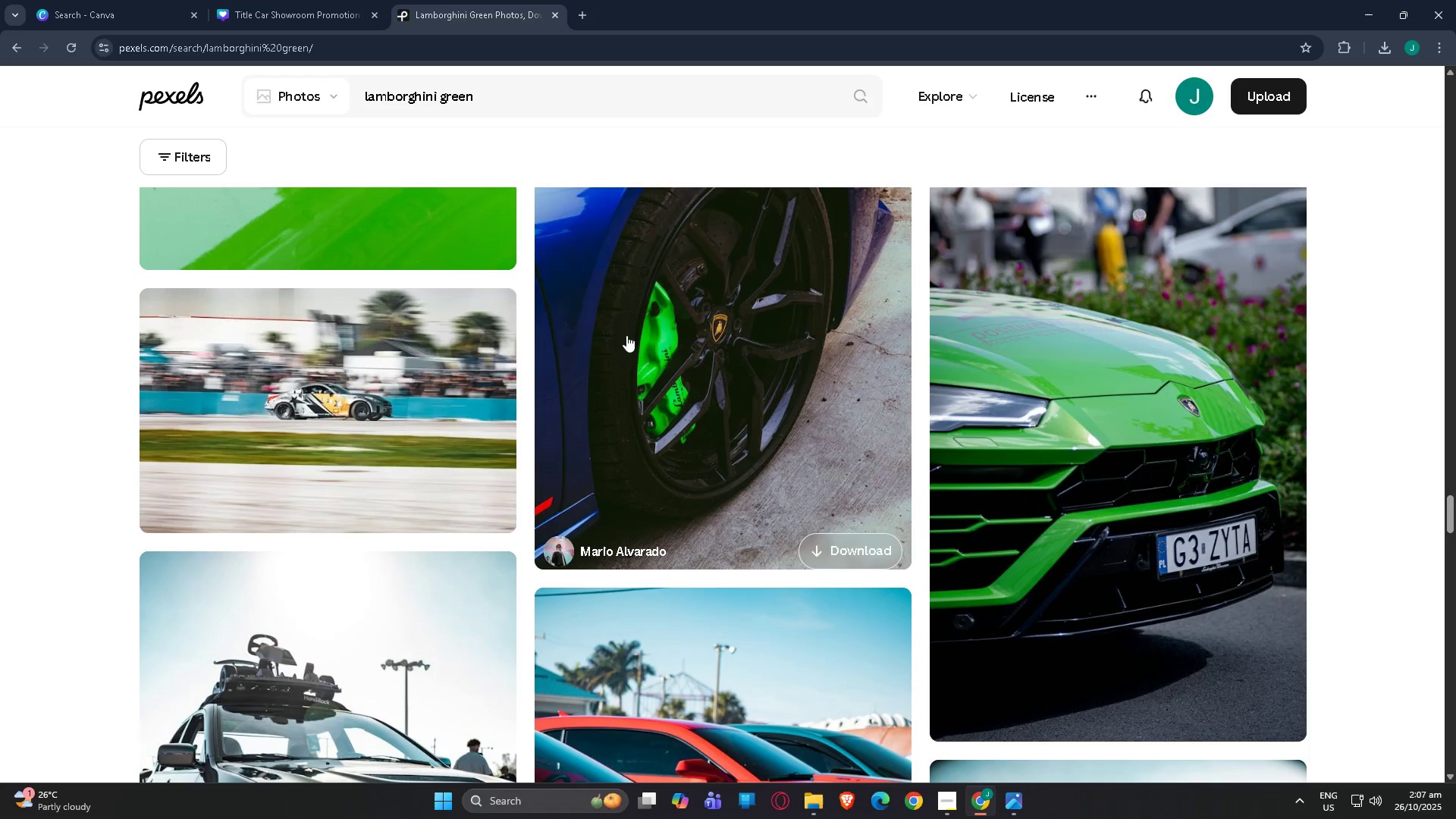 
scroll: coordinate [641, 478], scroll_direction: up, amount: 8.0
 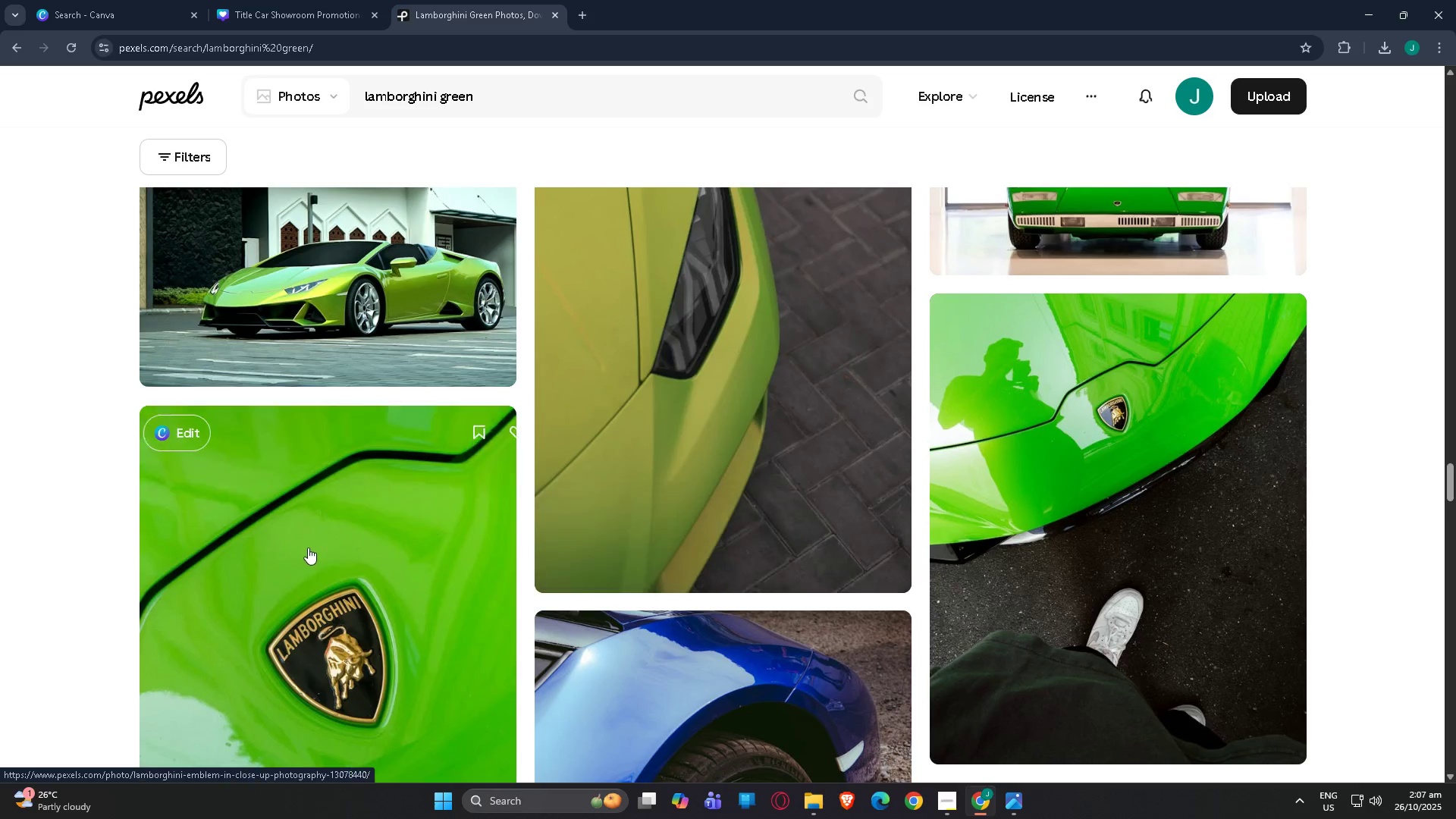 
scroll: coordinate [308, 547], scroll_direction: down, amount: 3.0
 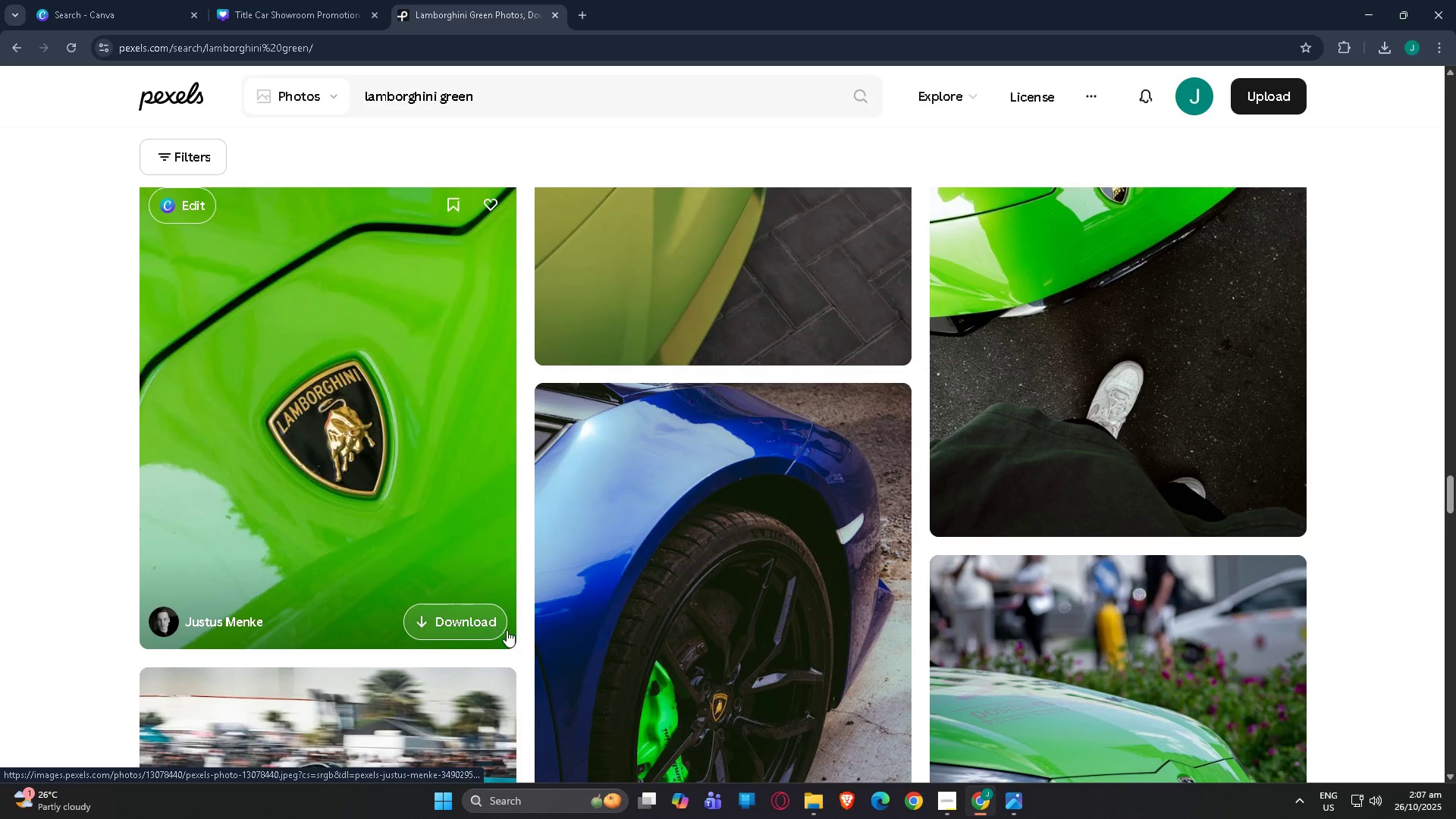 
left_click([474, 613])
 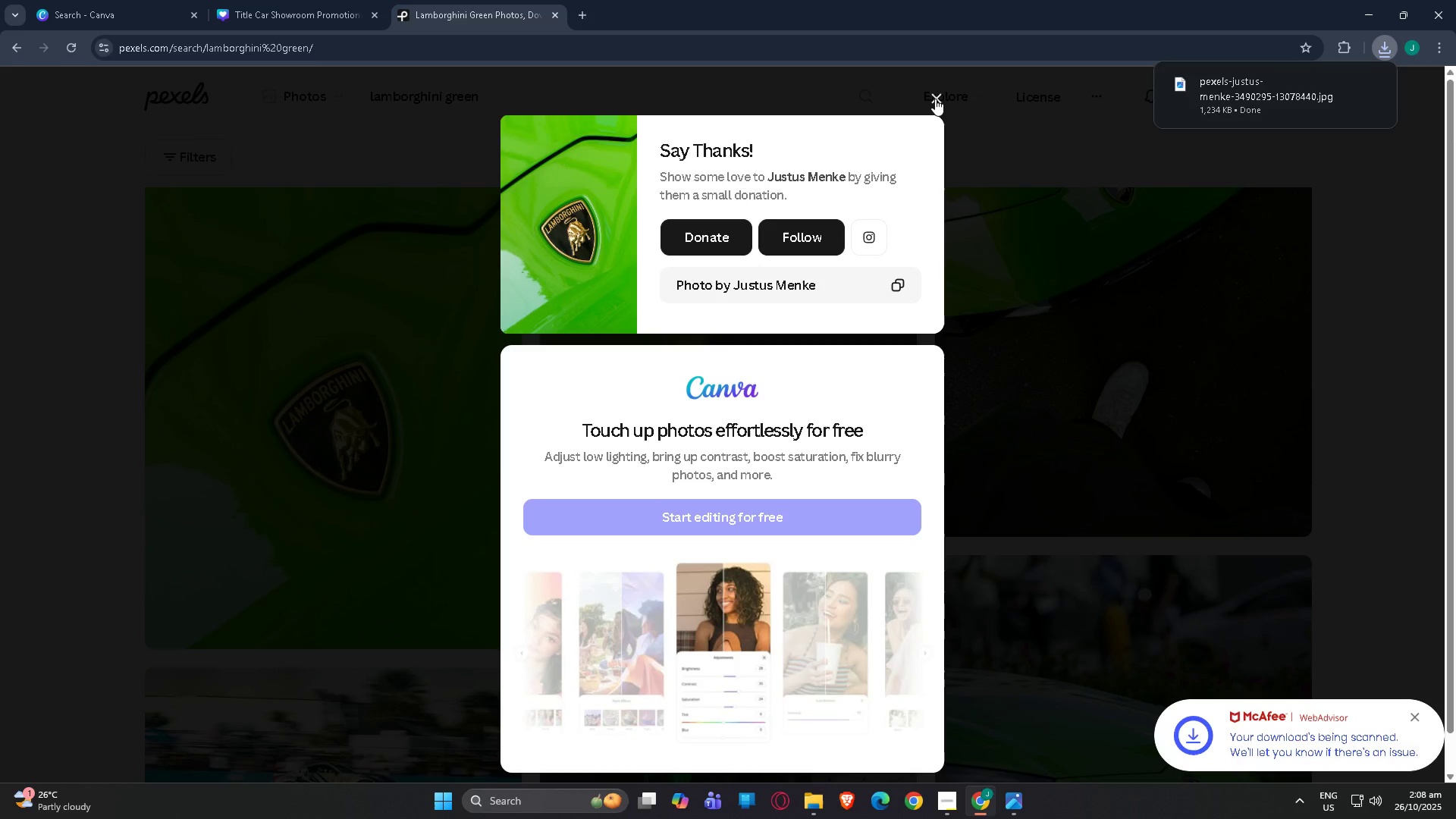 
wait(5.1)
 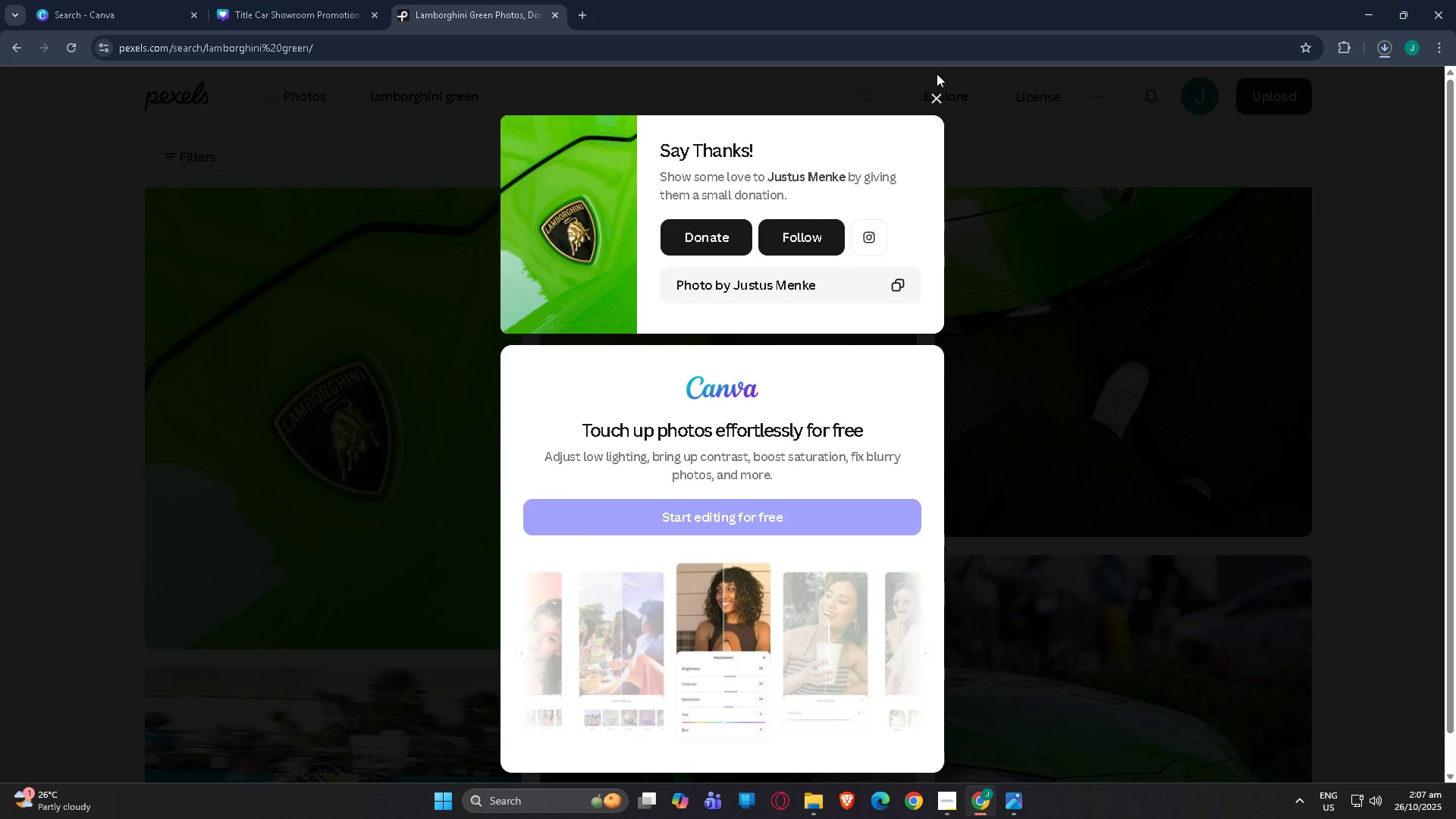 
left_click([935, 98])
 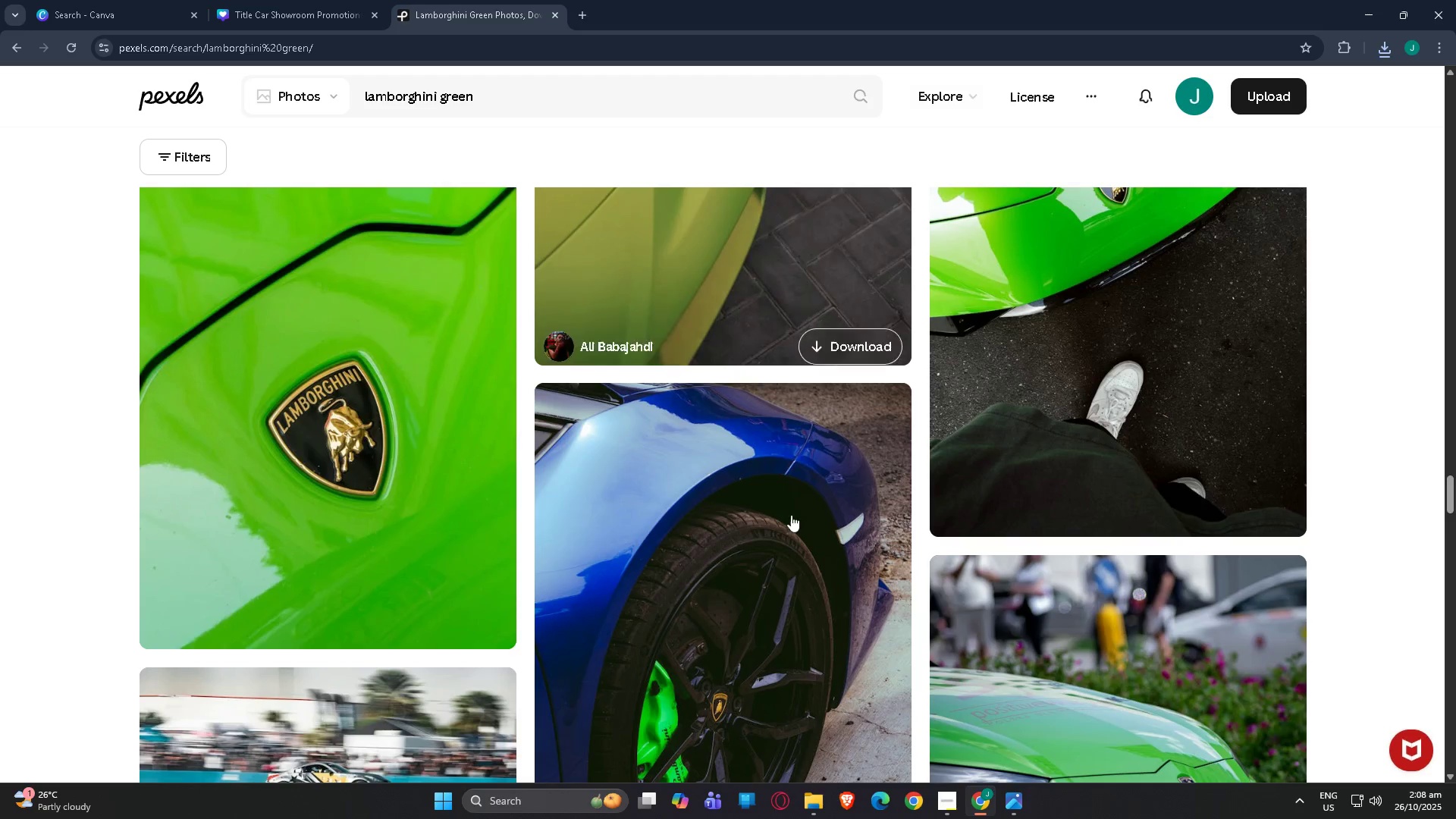 
scroll: coordinate [293, 300], scroll_direction: up, amount: 26.0
 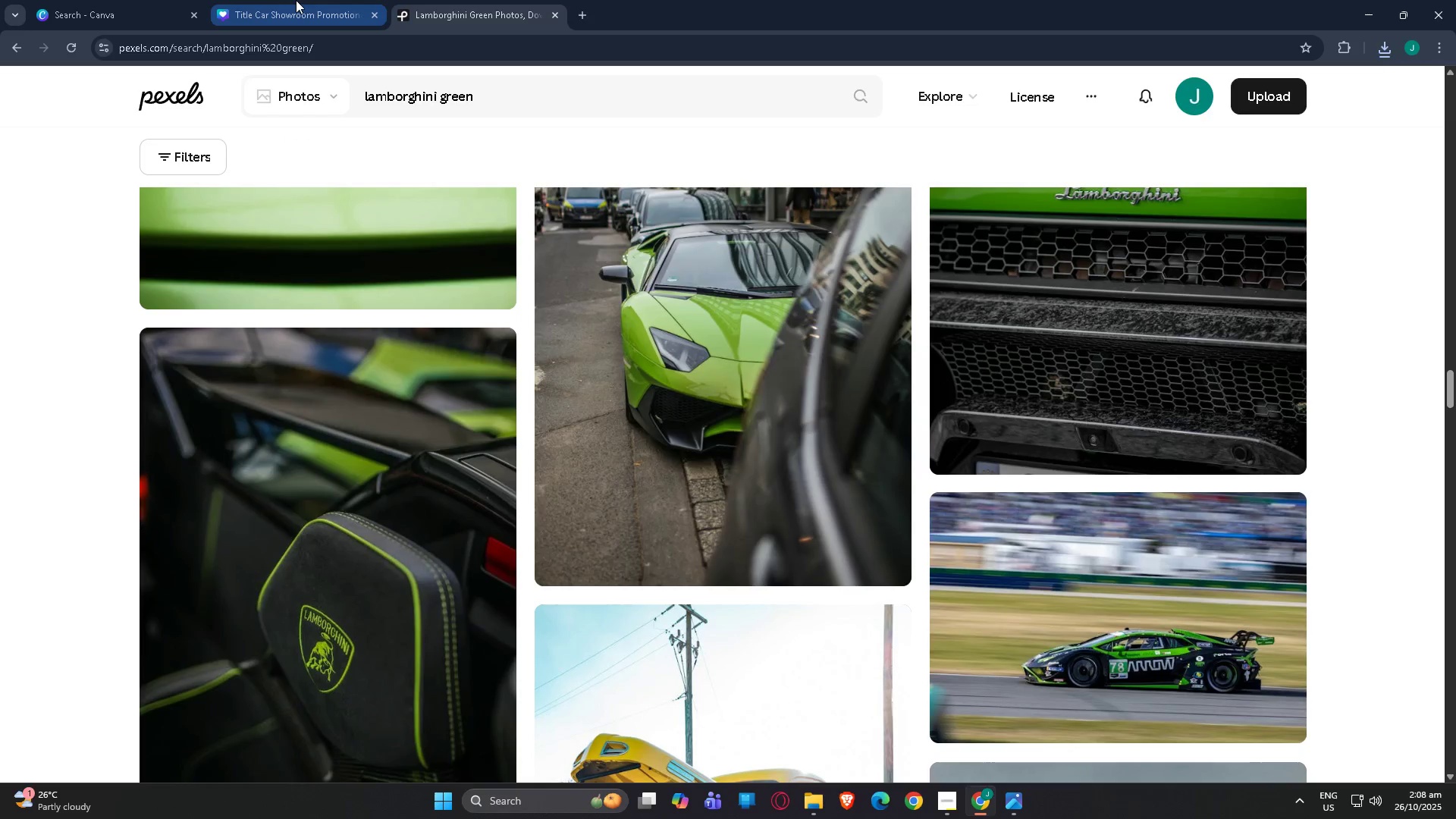 
left_click([296, 0])
 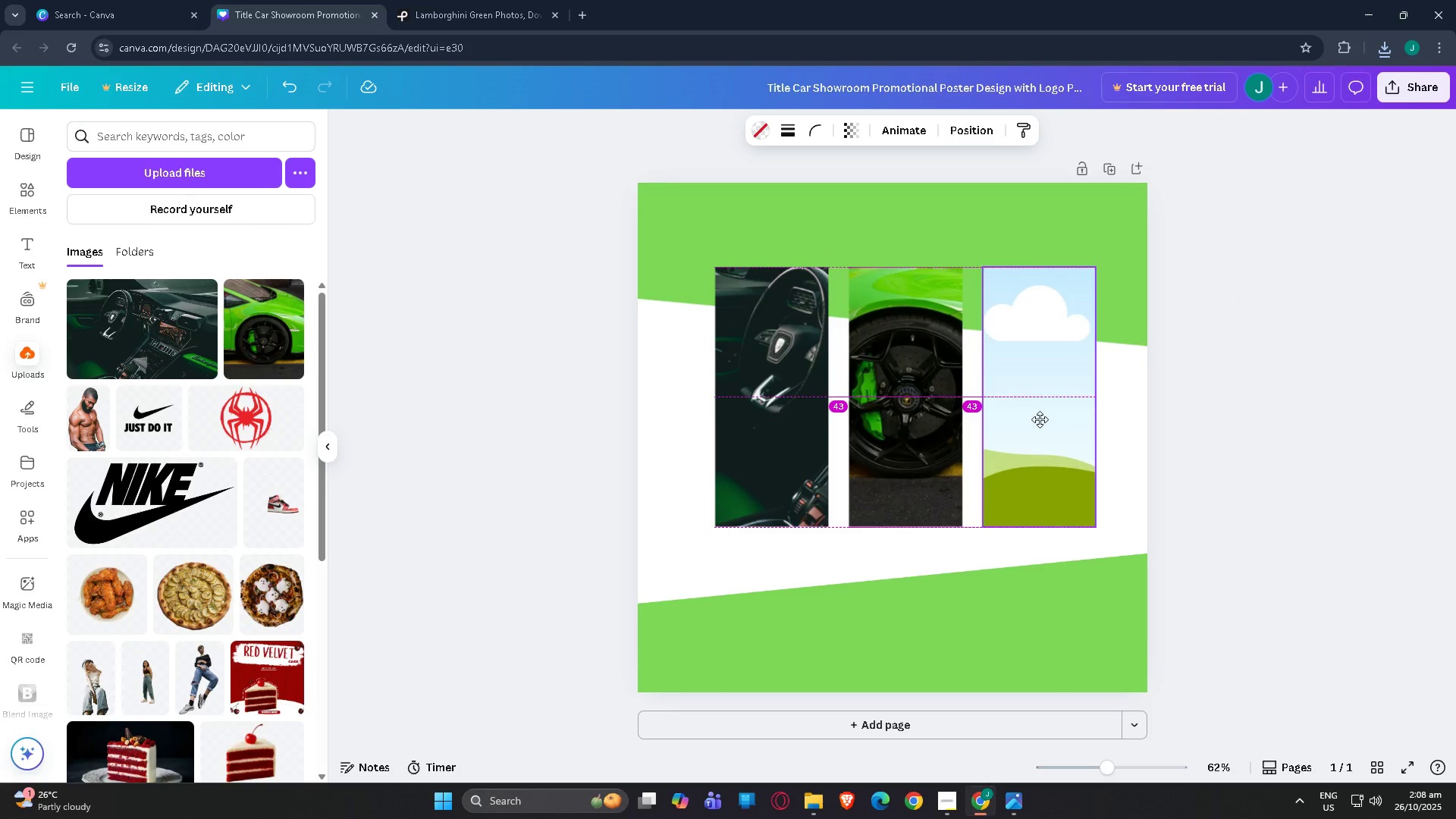 
left_click([909, 410])
 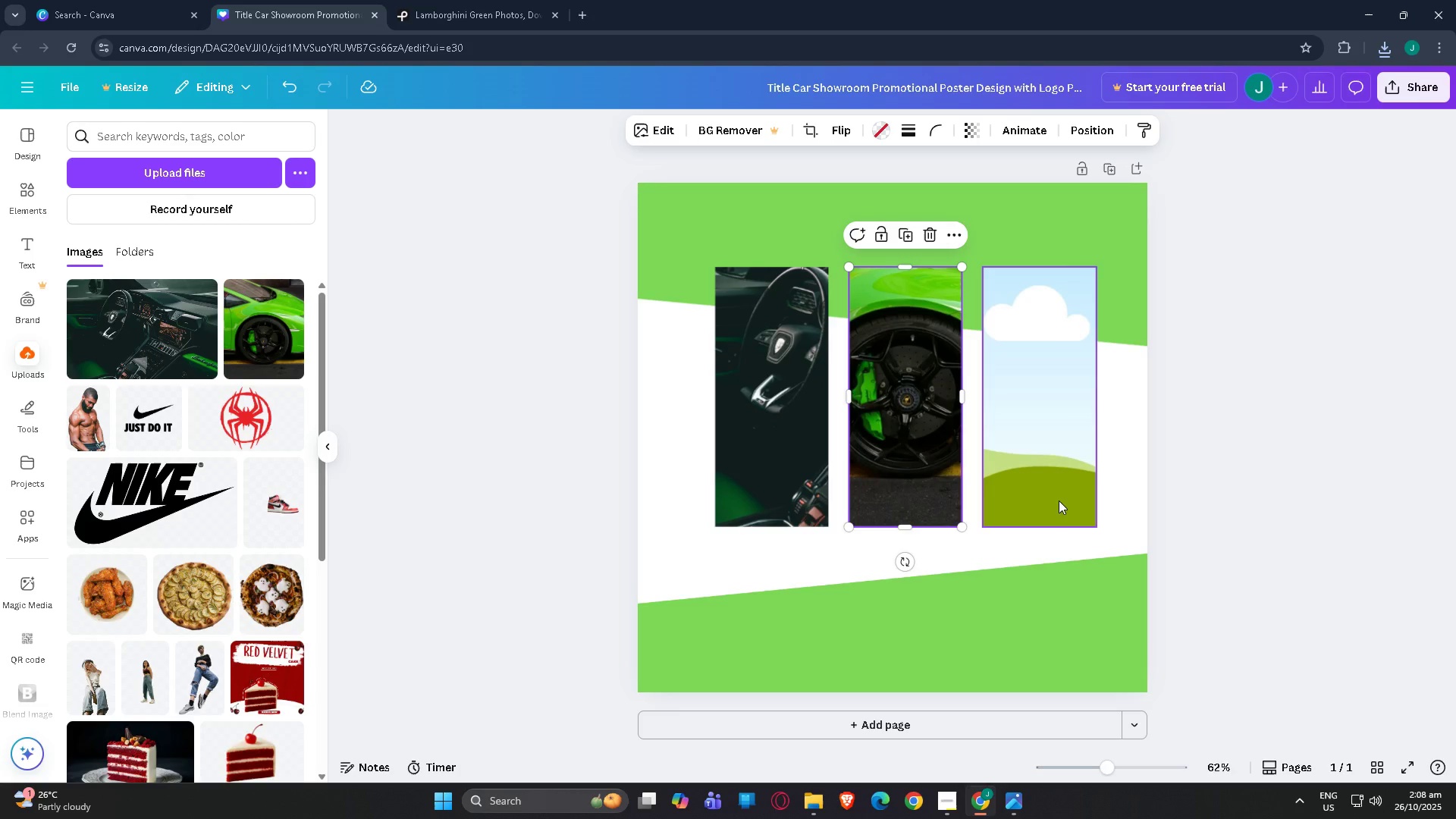 
wait(5.88)
 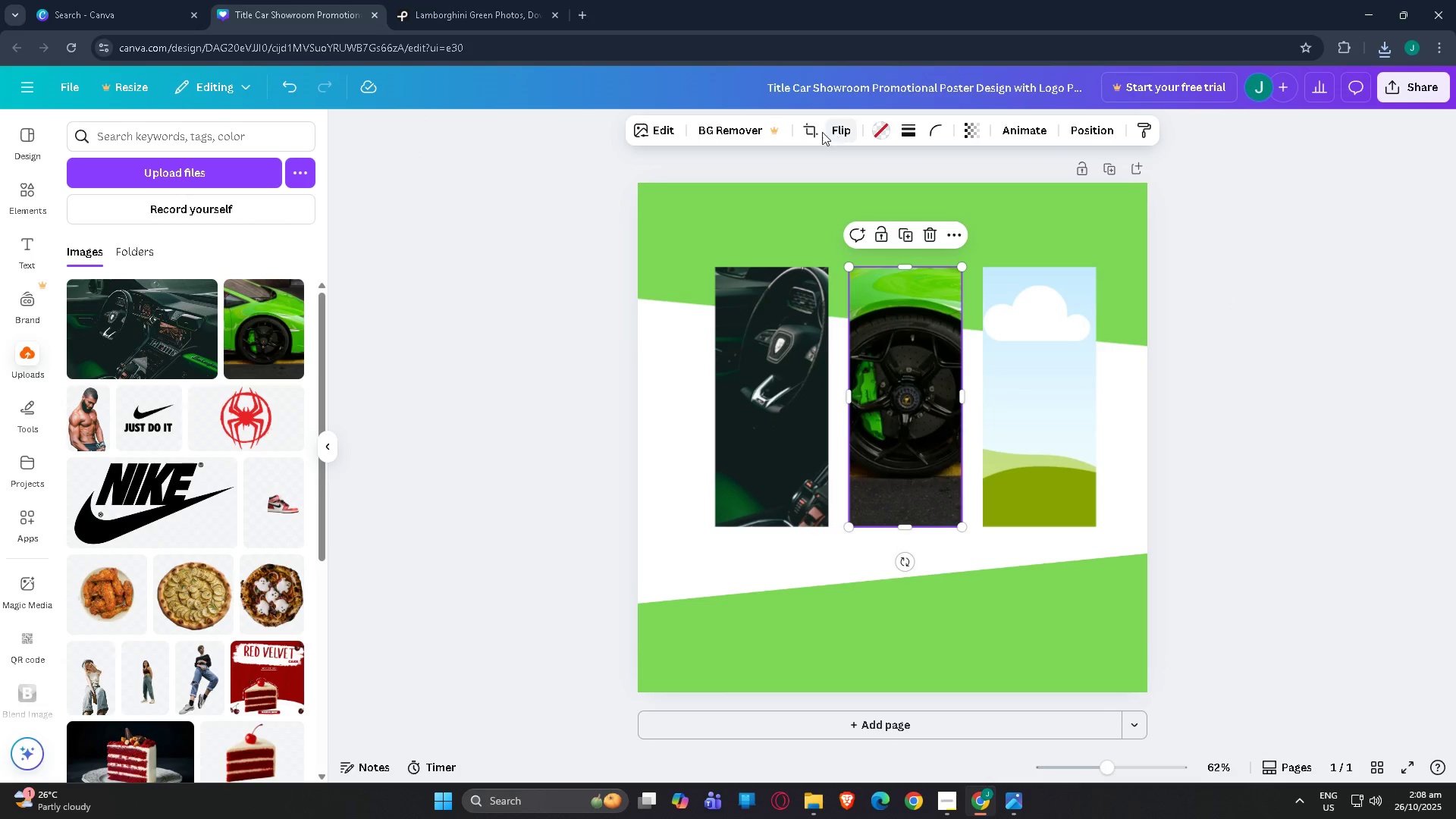 
left_click([134, 172])
 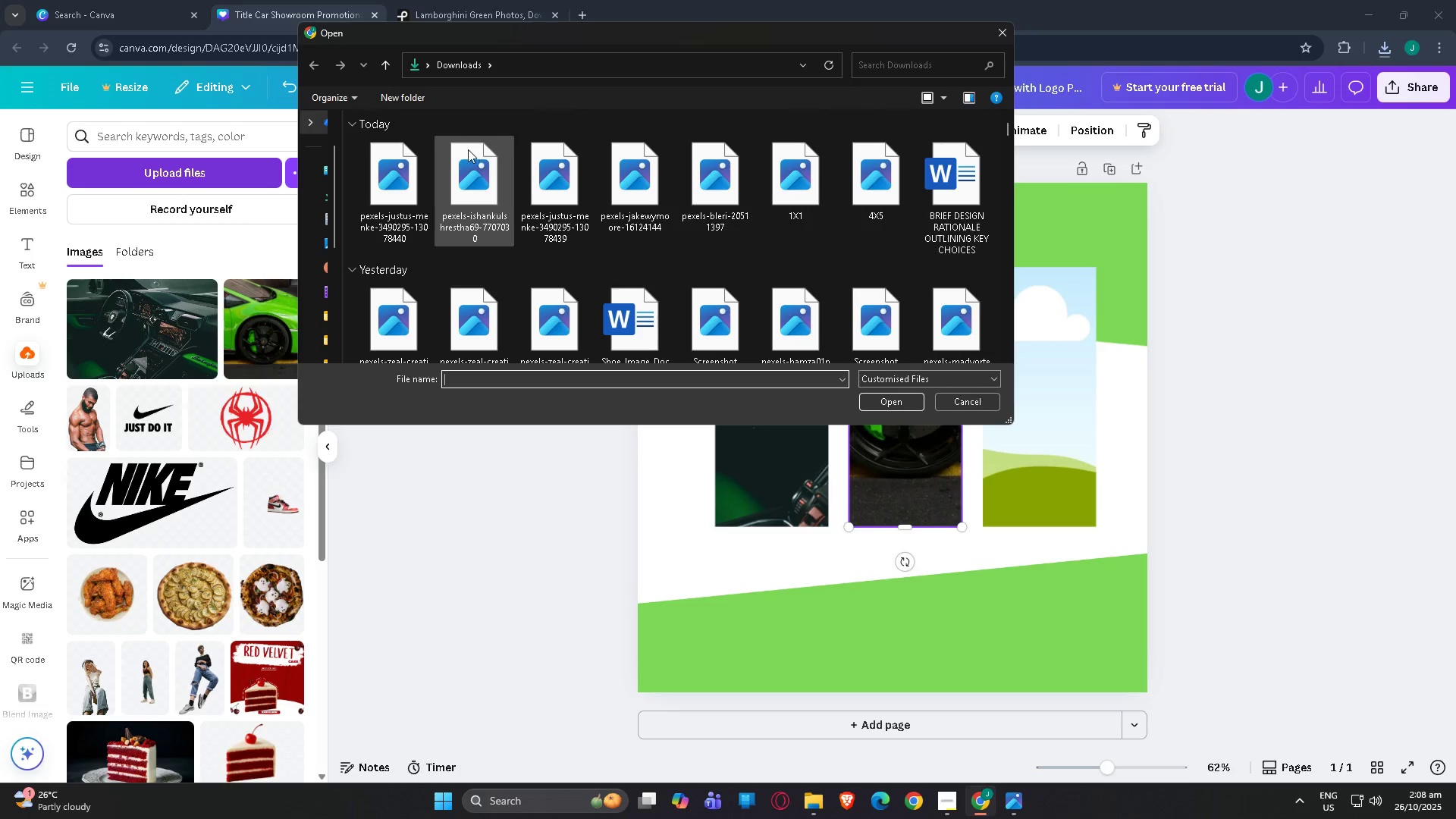 
double_click([390, 170])
 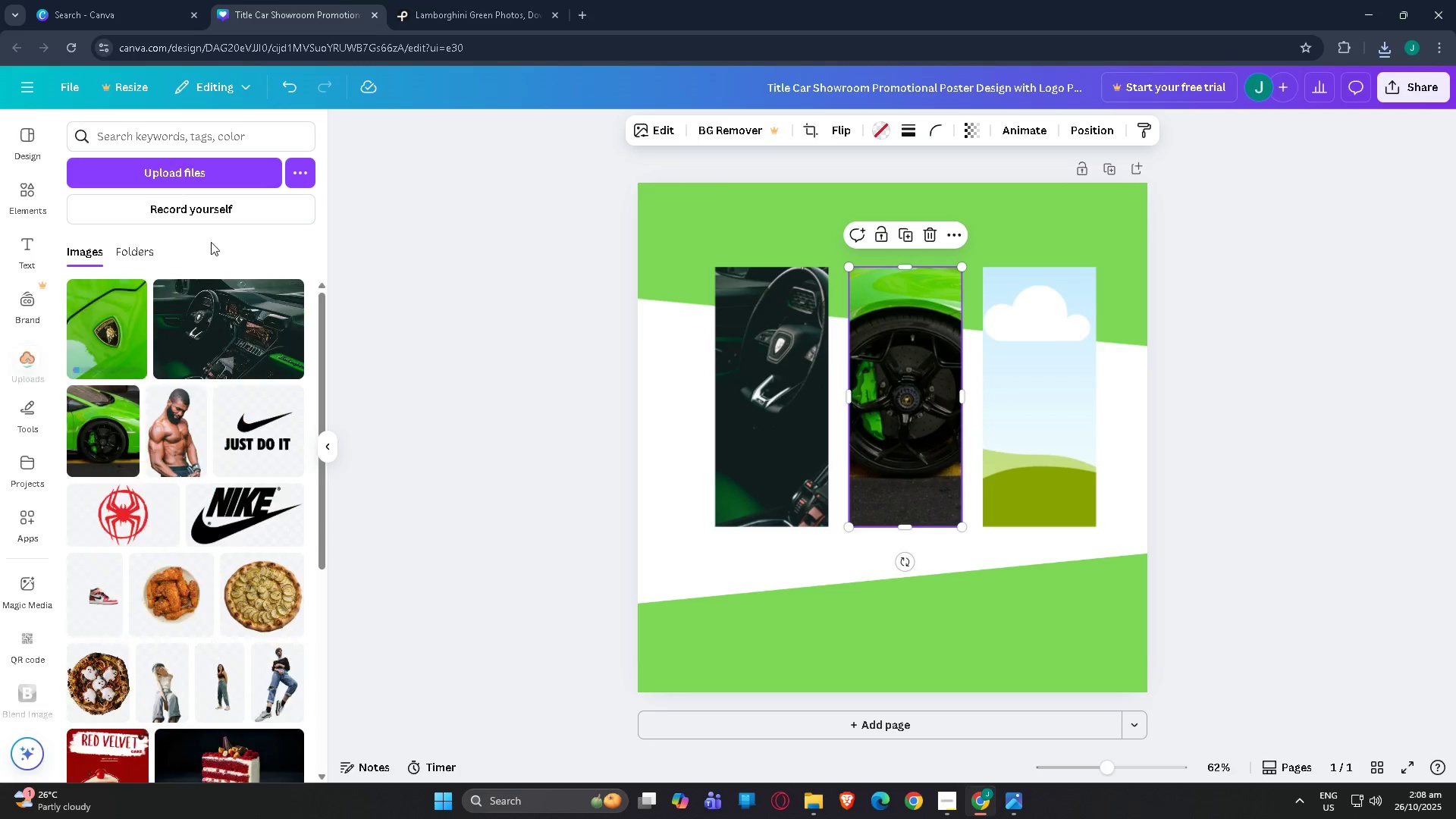 
mouse_move([129, 306])
 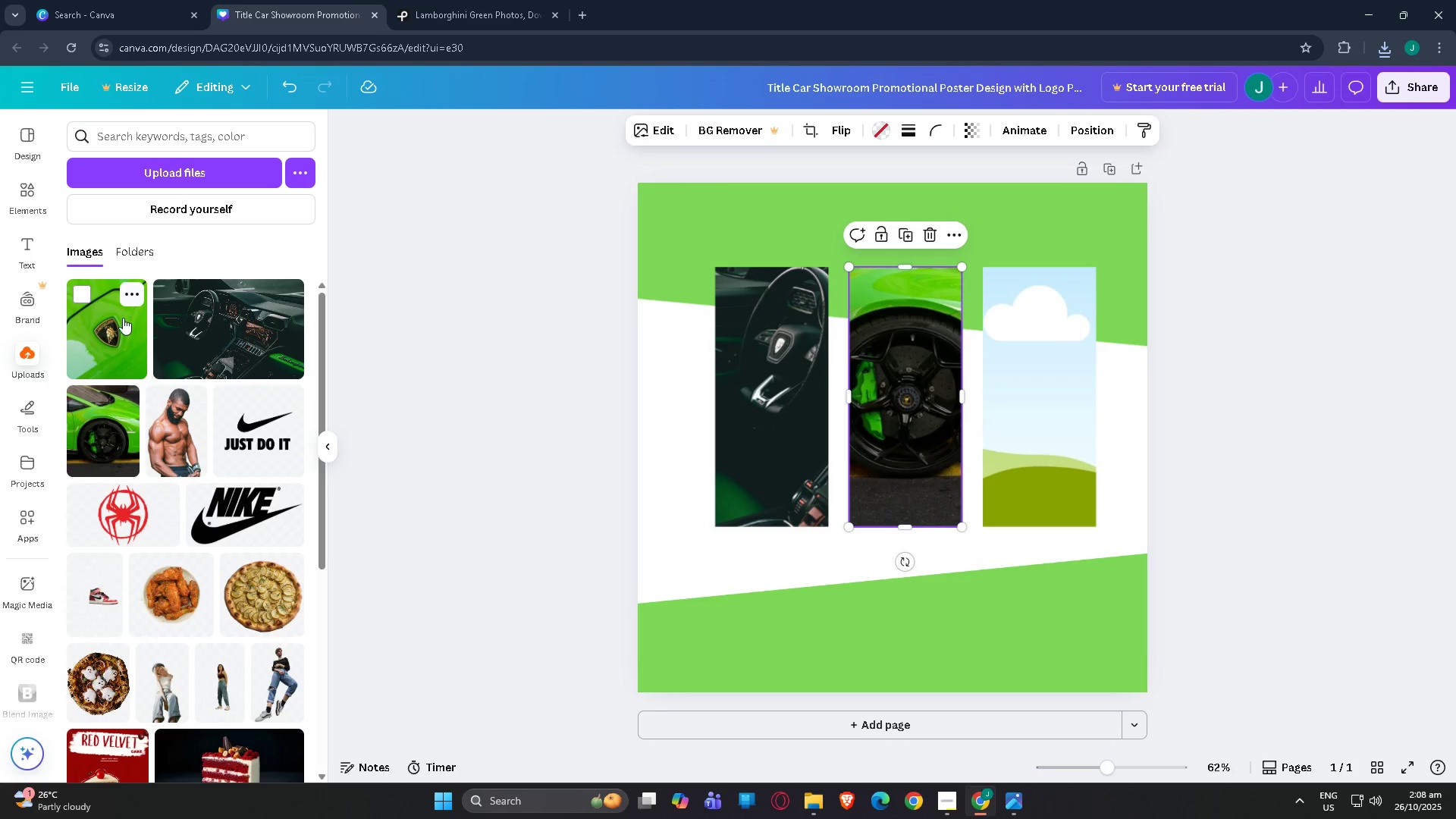 
left_click_drag(start_coordinate=[121, 322], to_coordinate=[1030, 322])
 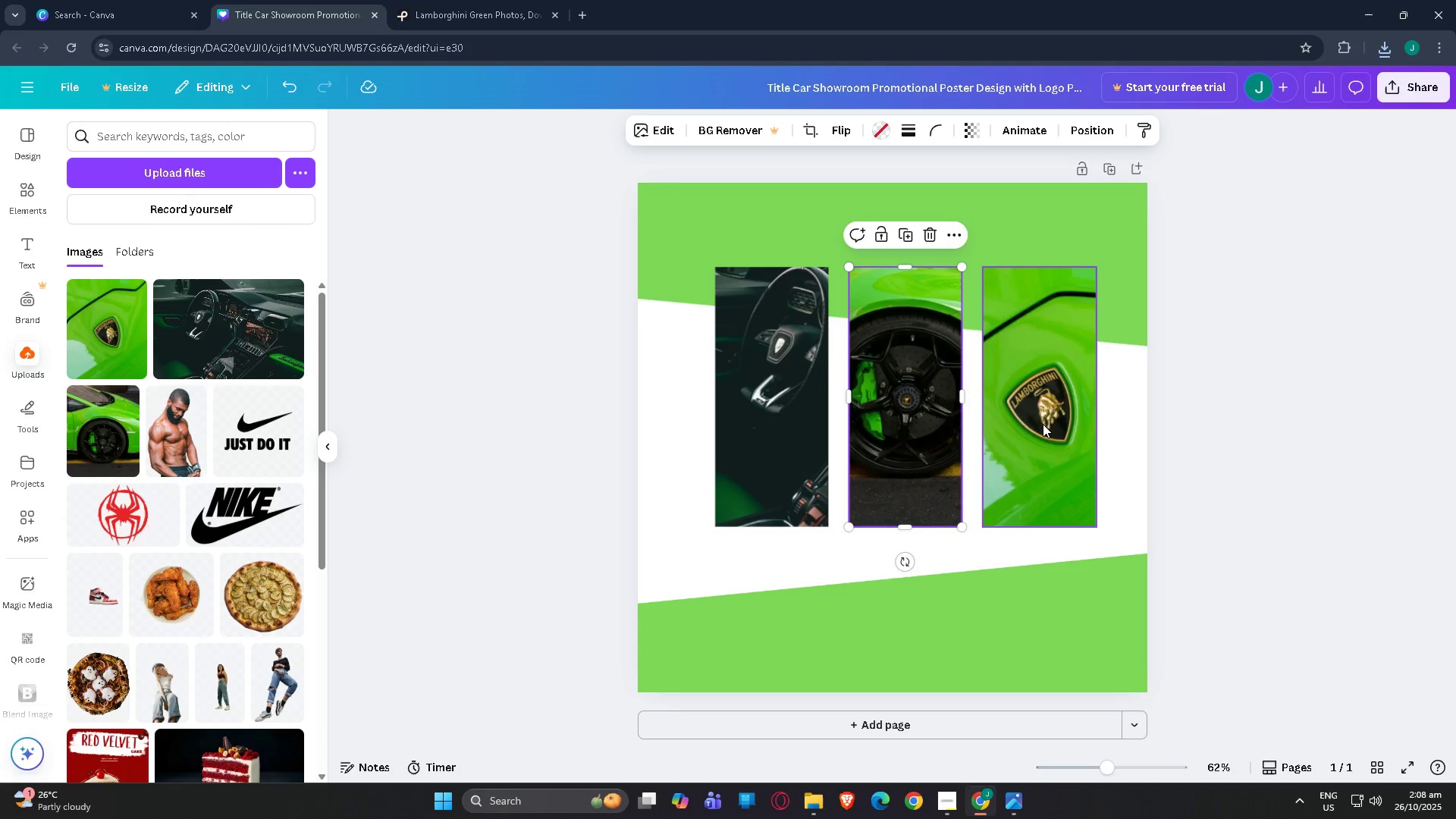 
left_click_drag(start_coordinate=[1042, 423], to_coordinate=[1038, 422])
 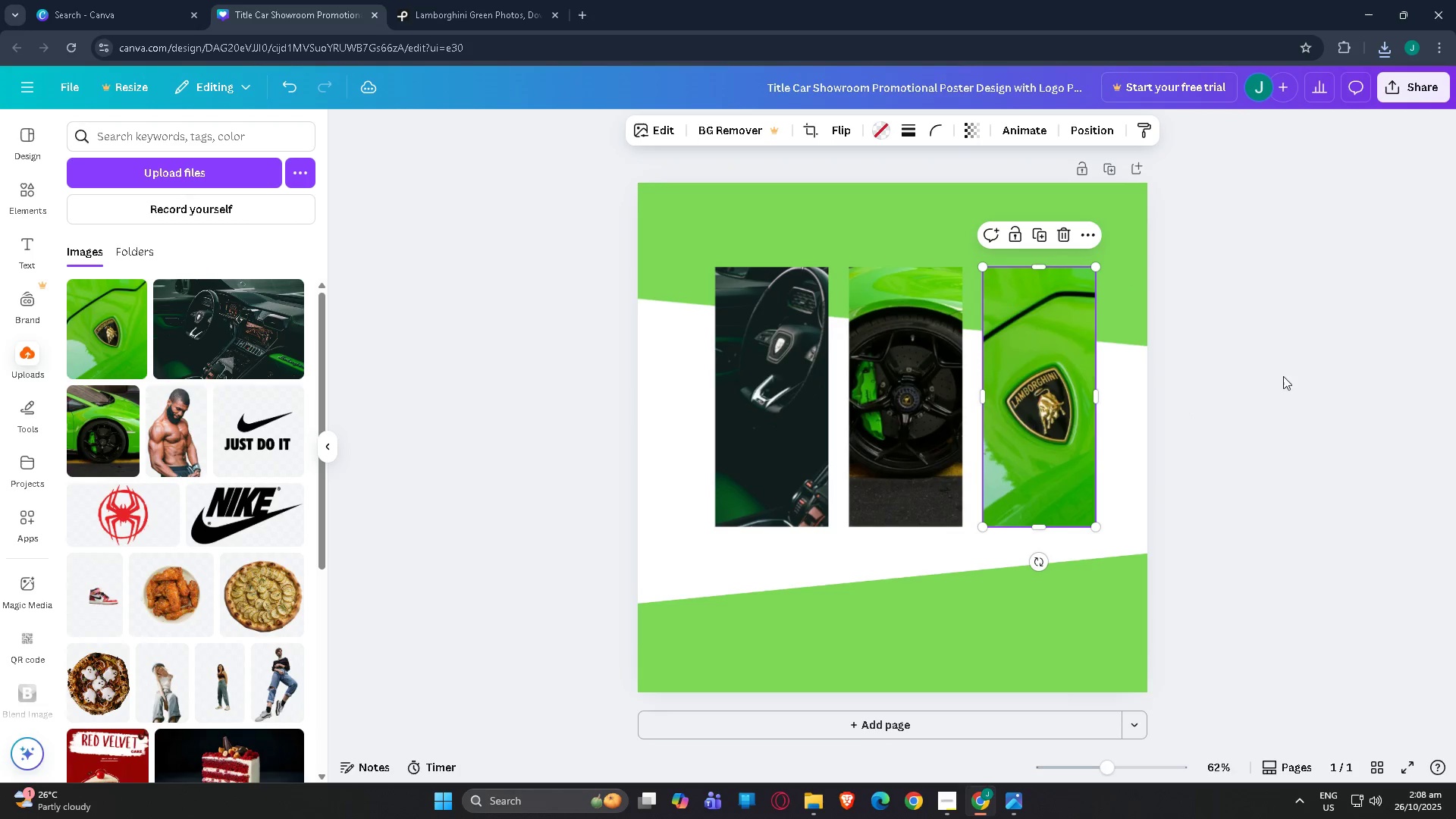 
left_click_drag(start_coordinate=[1277, 377], to_coordinate=[1284, 375])
 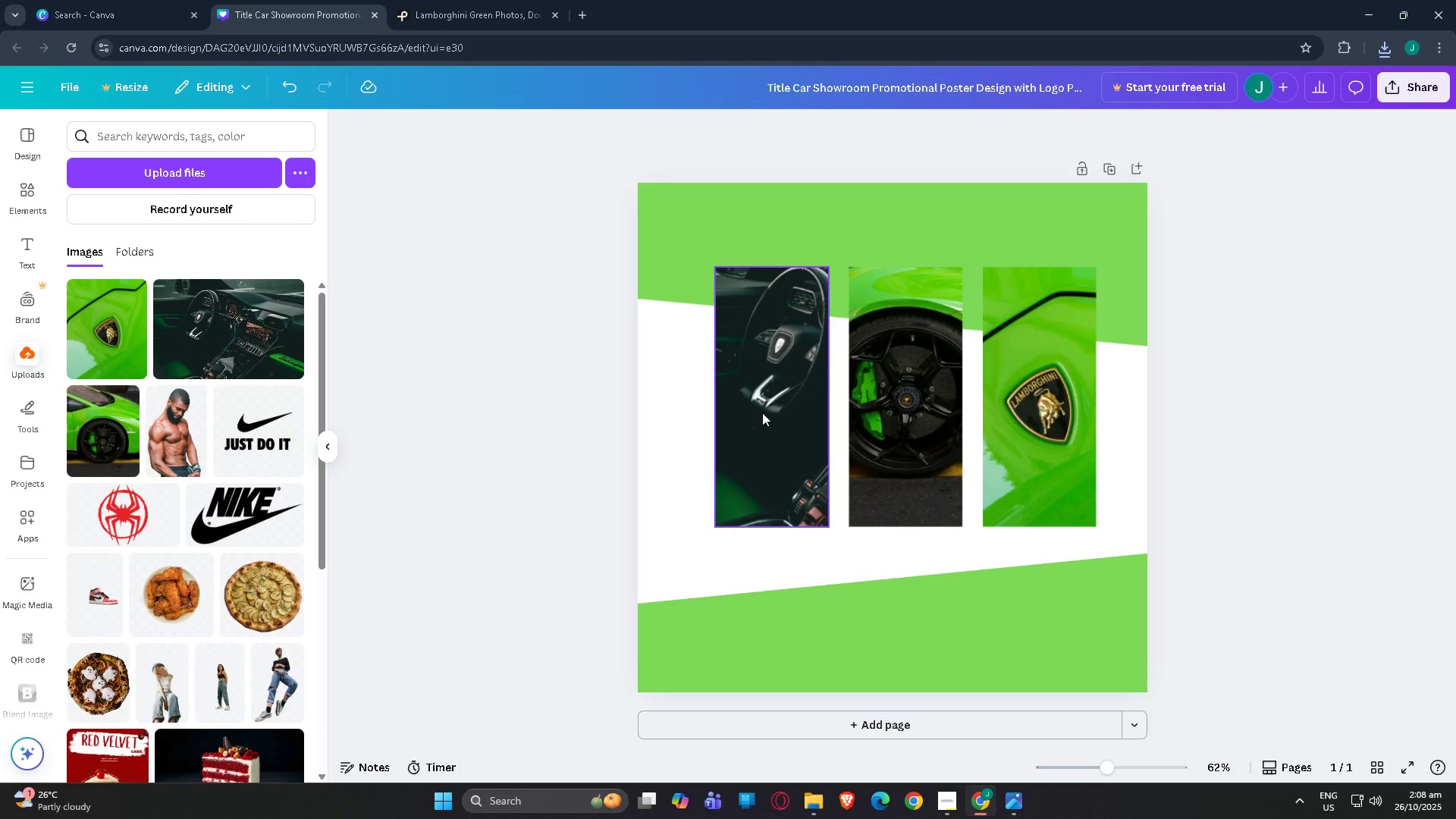 
left_click([887, 419])
 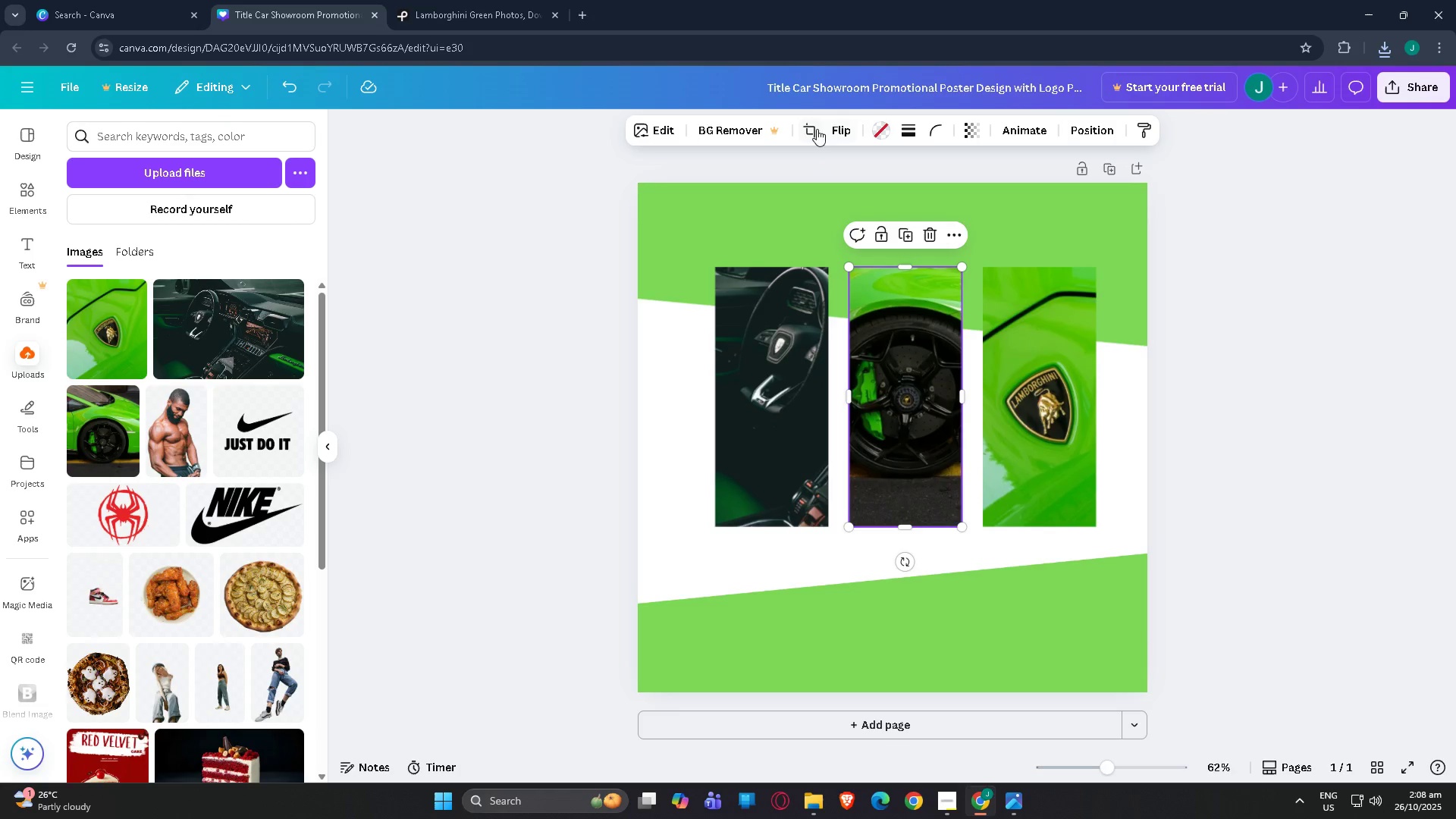 
left_click([814, 129])
 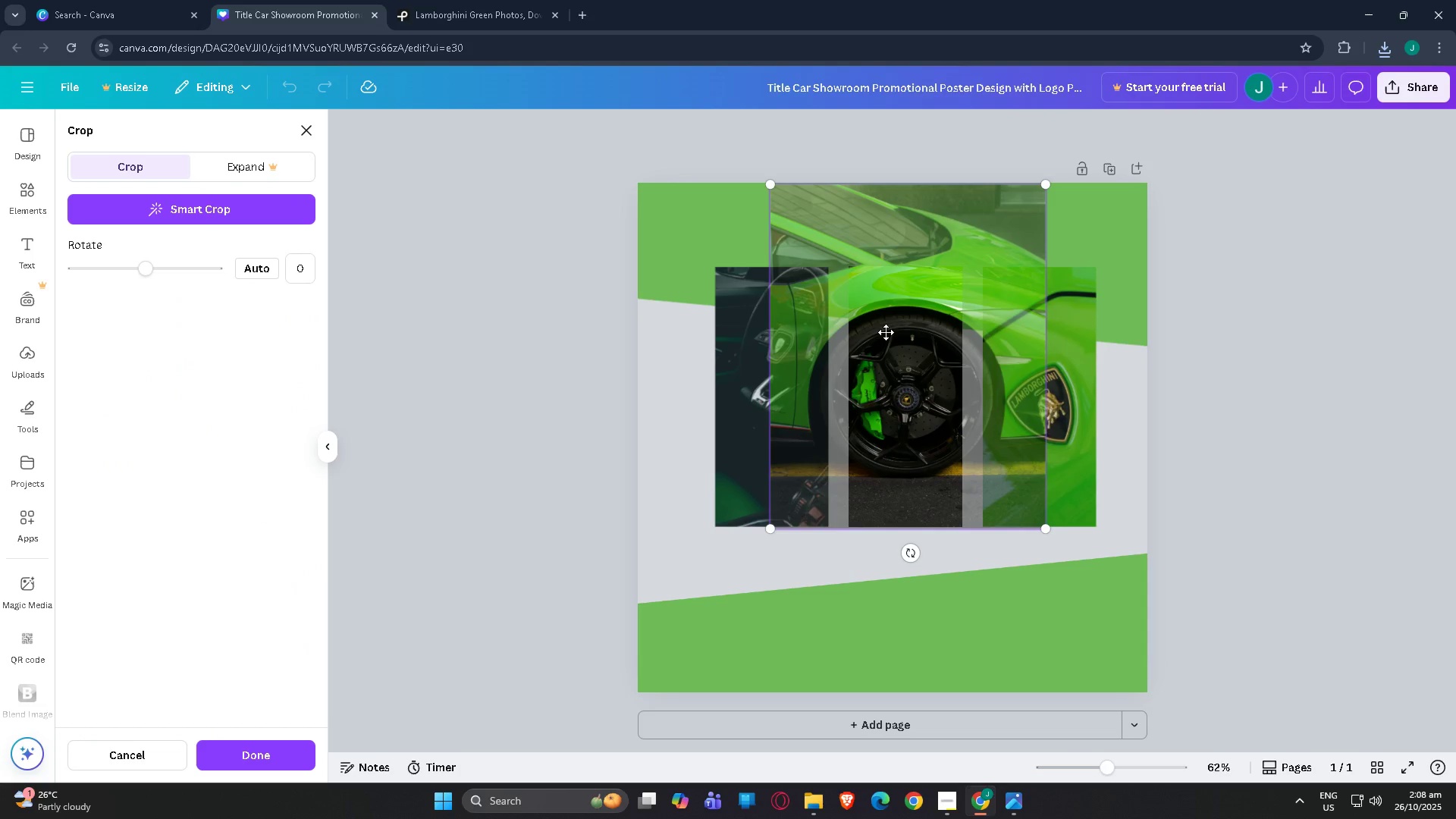 
left_click_drag(start_coordinate=[886, 337], to_coordinate=[889, 276])
 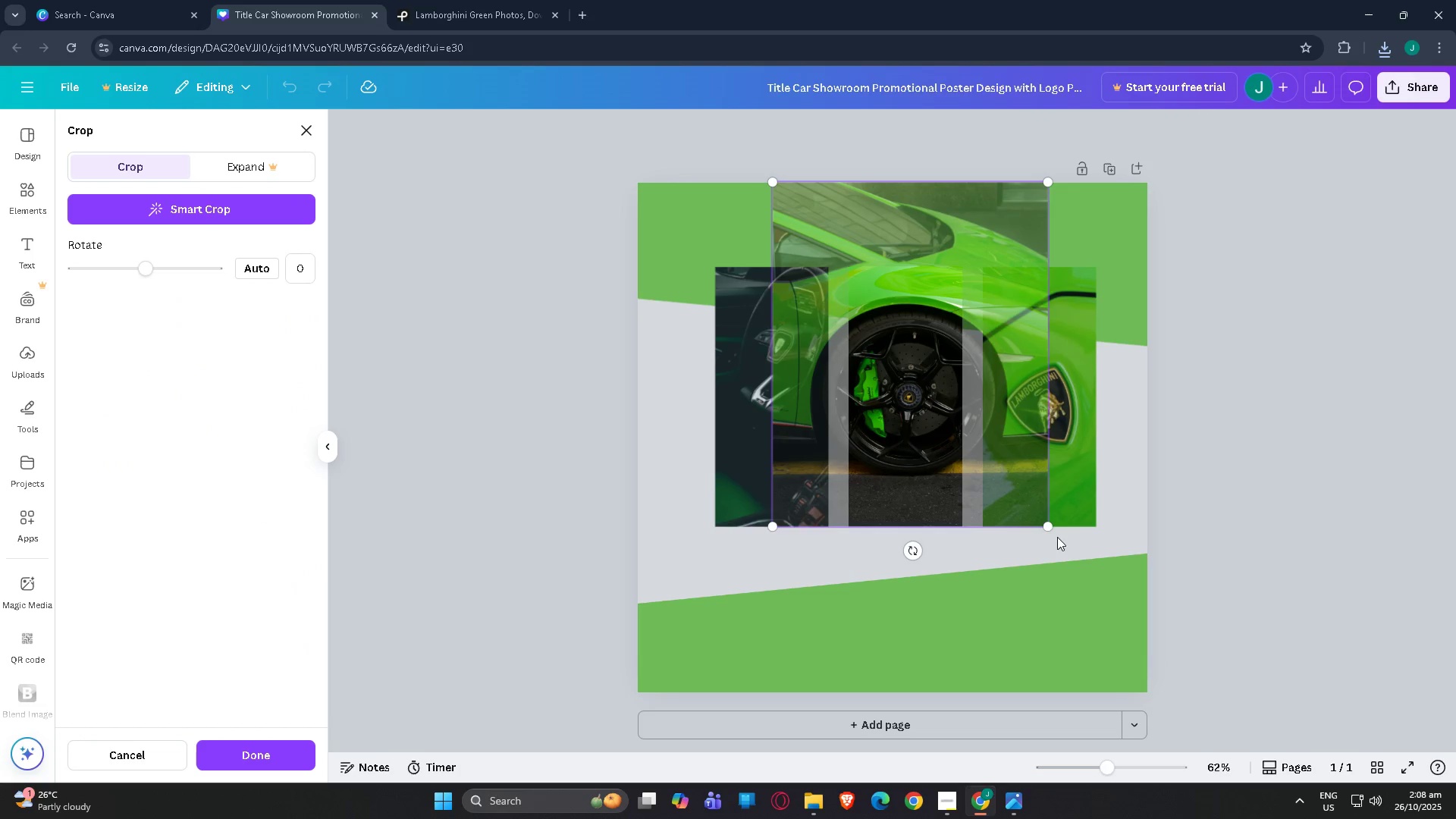 
left_click_drag(start_coordinate=[1050, 529], to_coordinate=[1109, 571])
 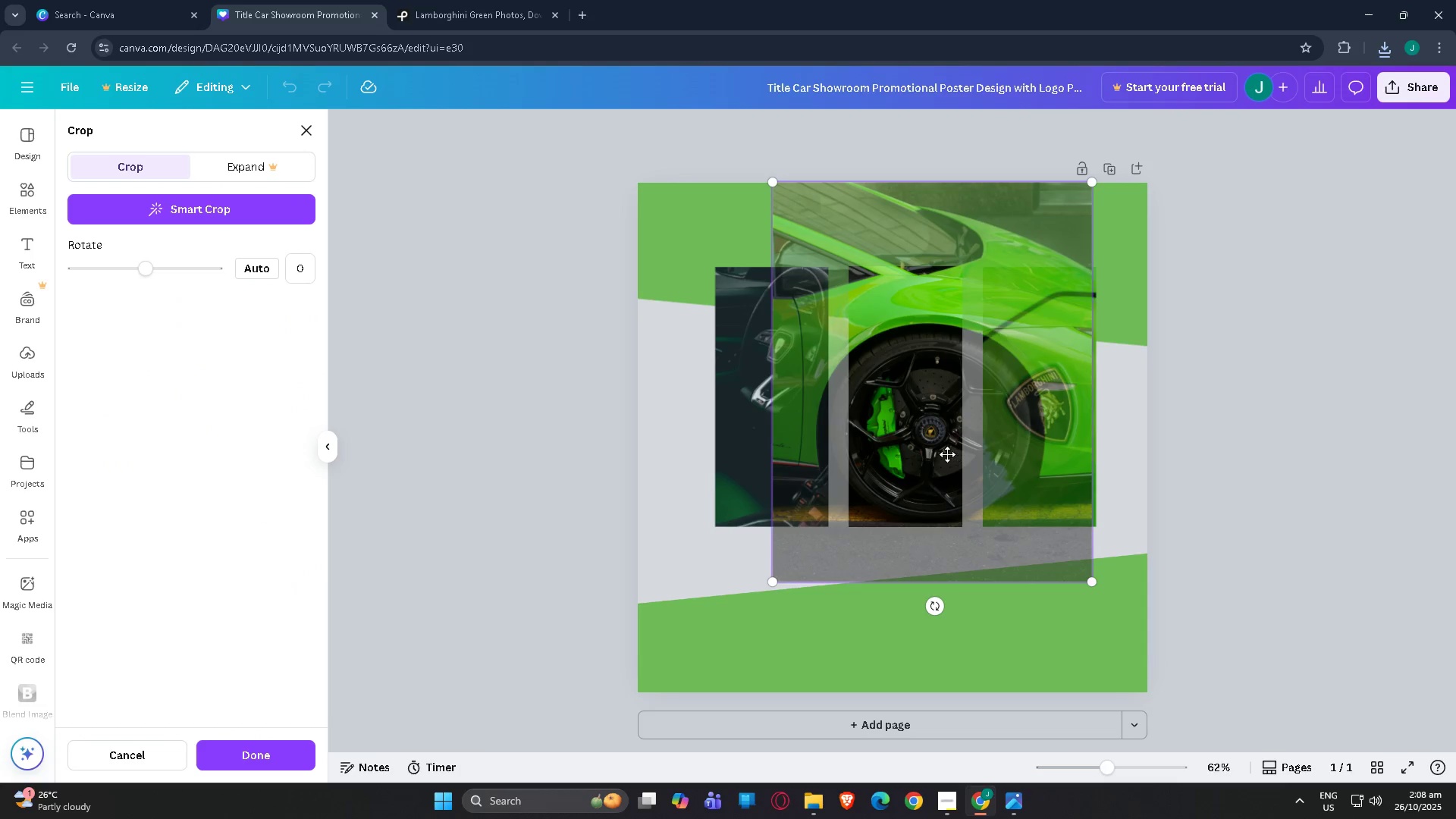 
left_click_drag(start_coordinate=[946, 453], to_coordinate=[942, 417])
 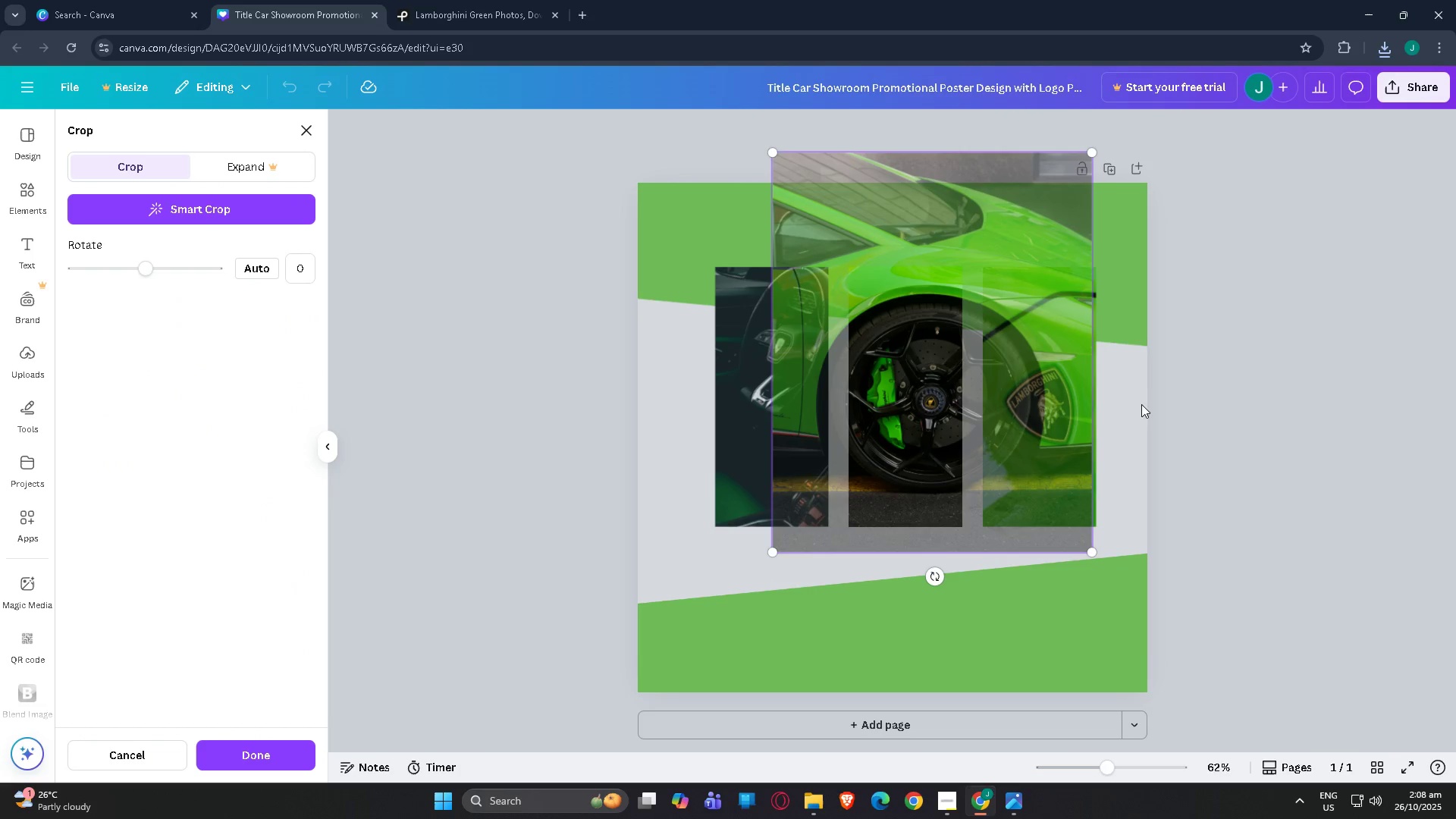 
left_click([1159, 379])
 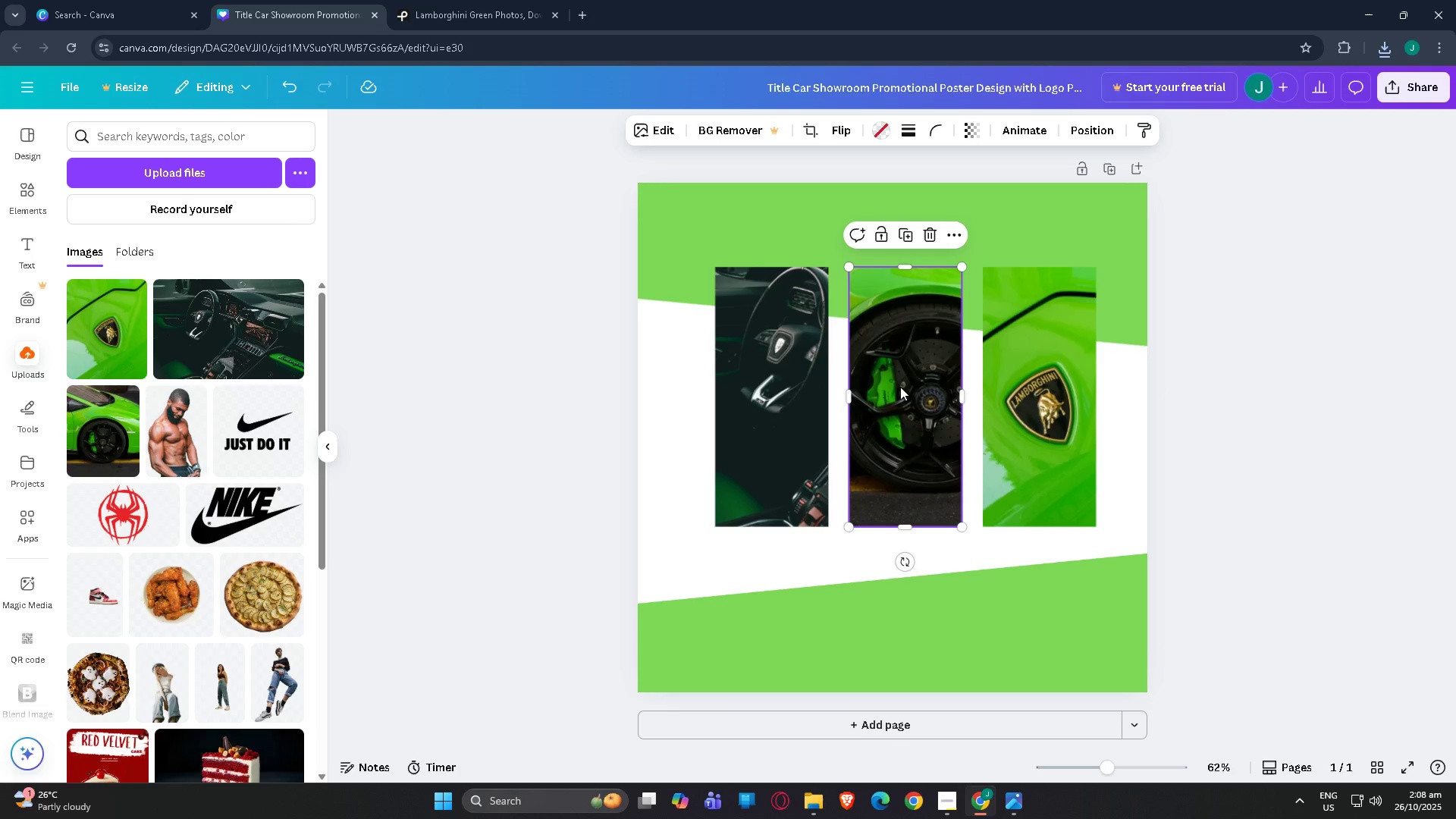 
left_click([1034, 405])
 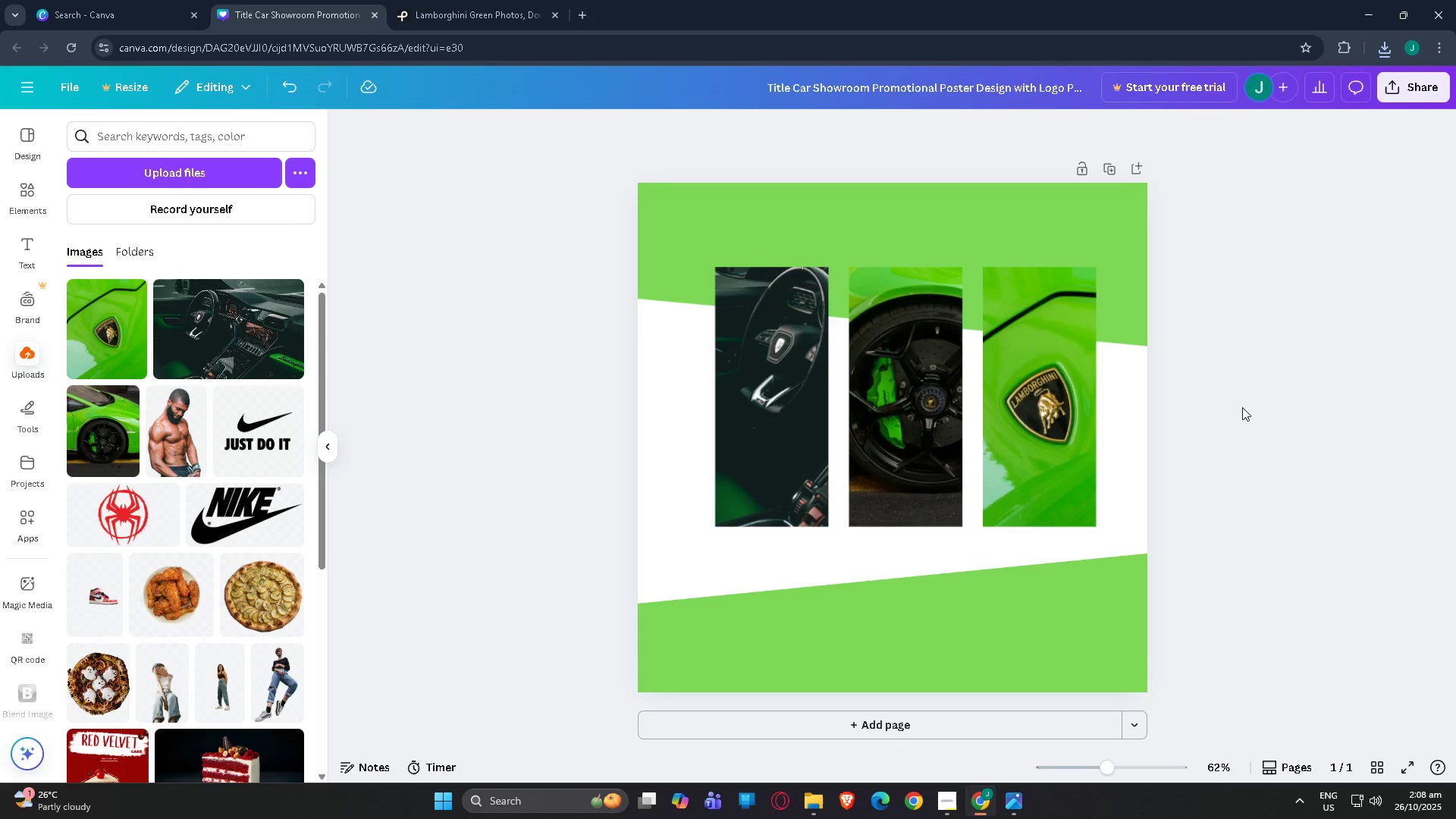 
left_click_drag(start_coordinate=[973, 598], to_coordinate=[966, 636])
 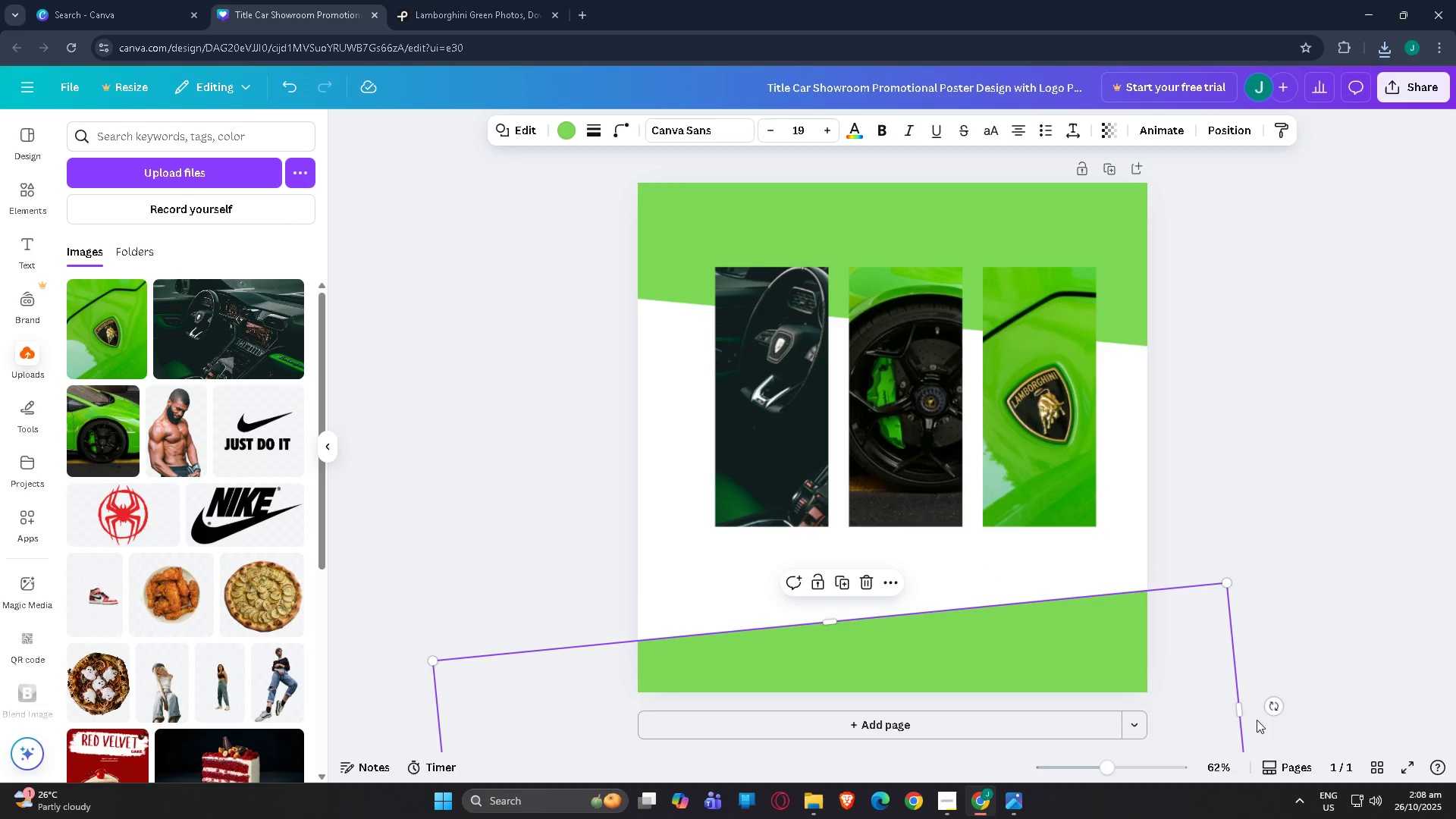 
left_click_drag(start_coordinate=[1273, 711], to_coordinate=[1281, 728])
 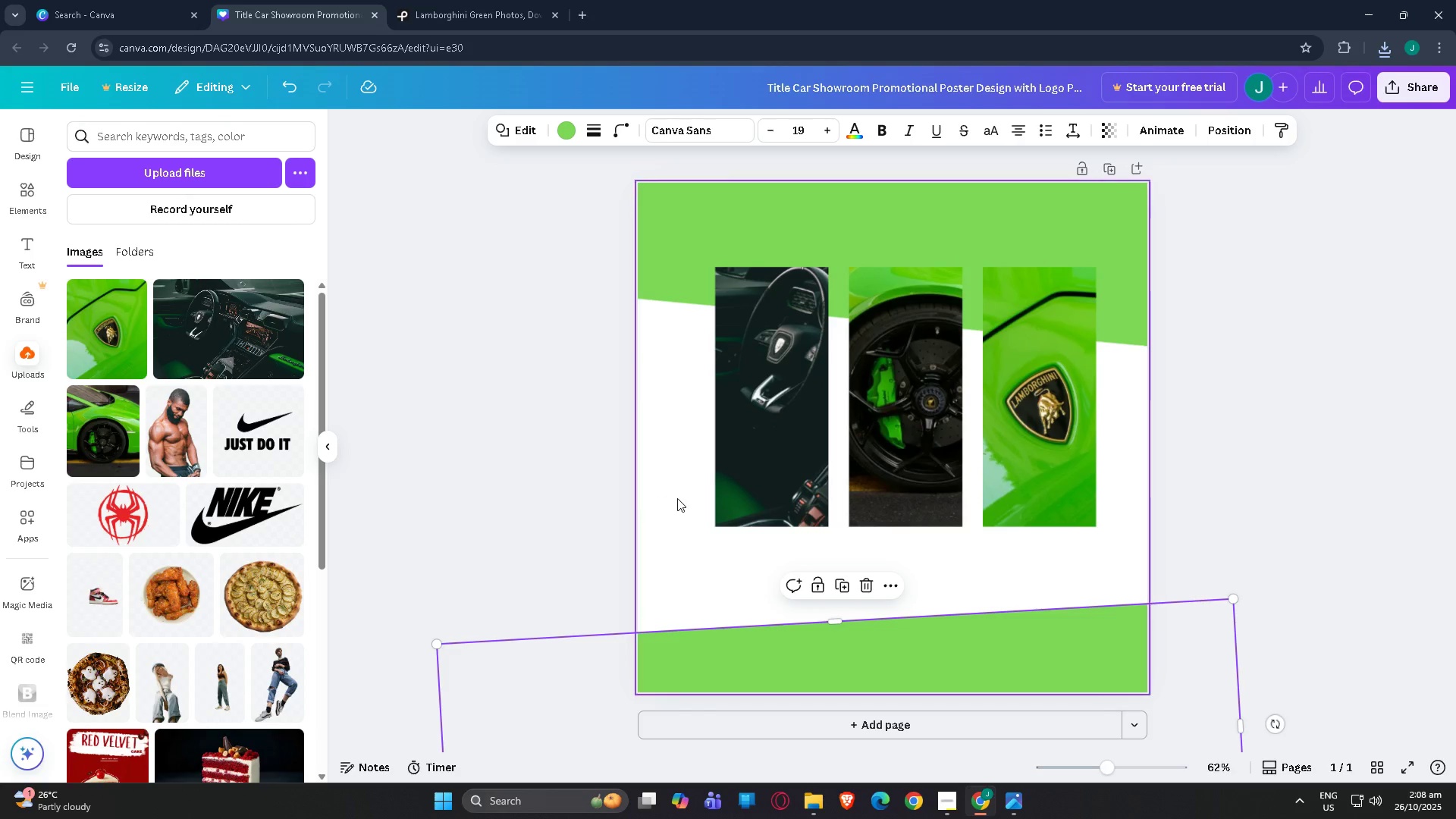 
left_click([677, 498])
 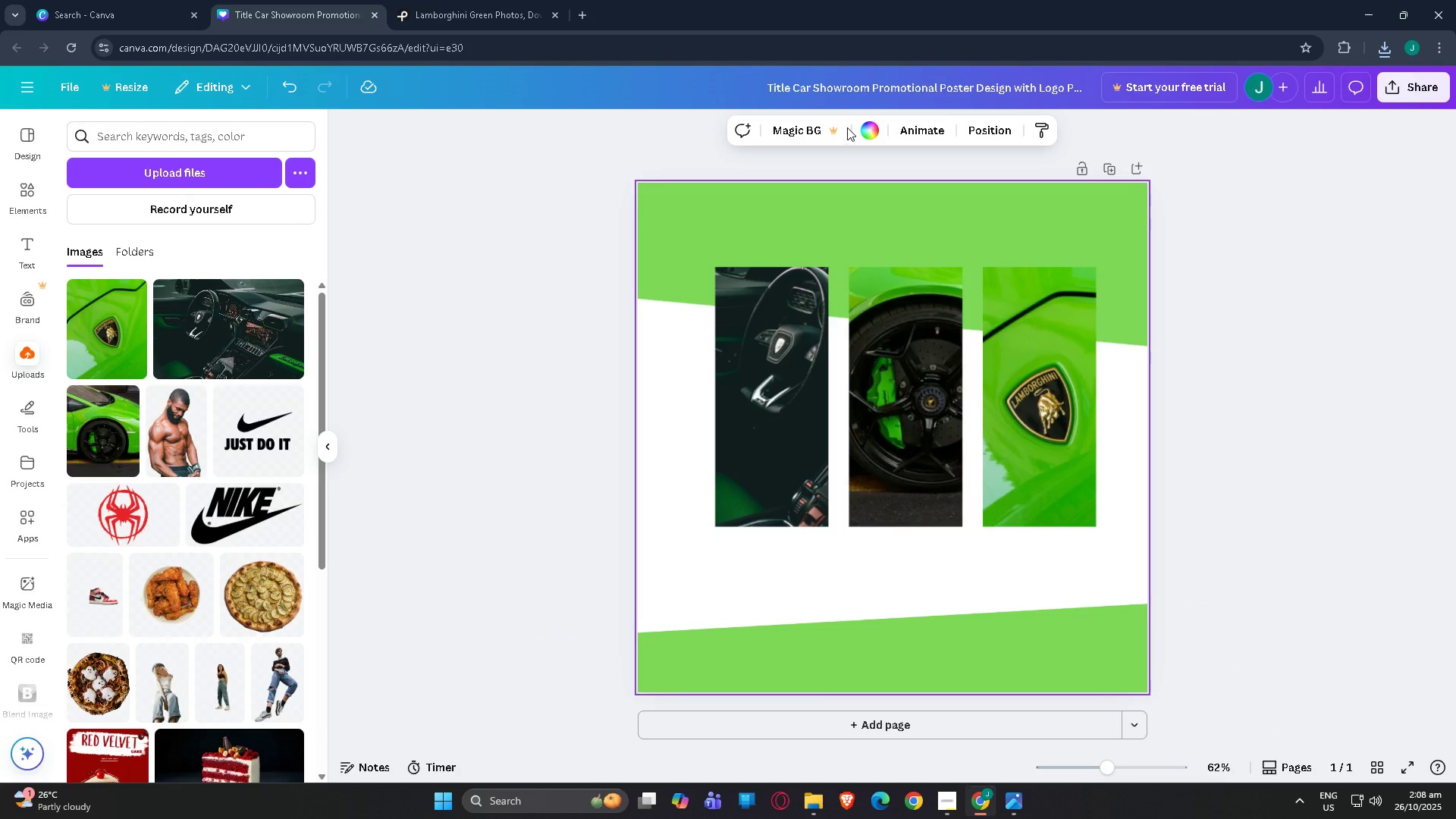 
double_click([871, 127])
 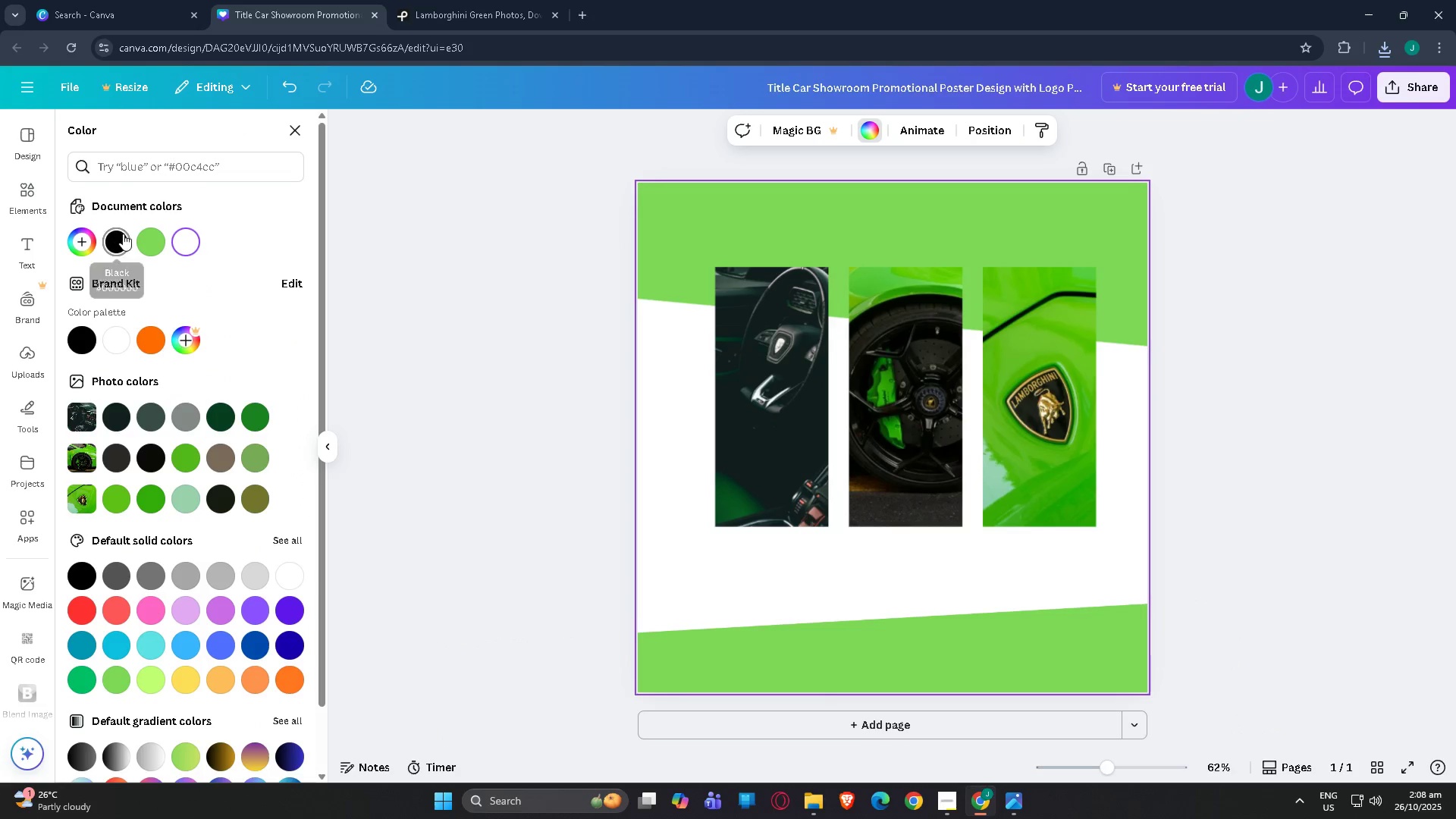 
left_click([123, 234])
 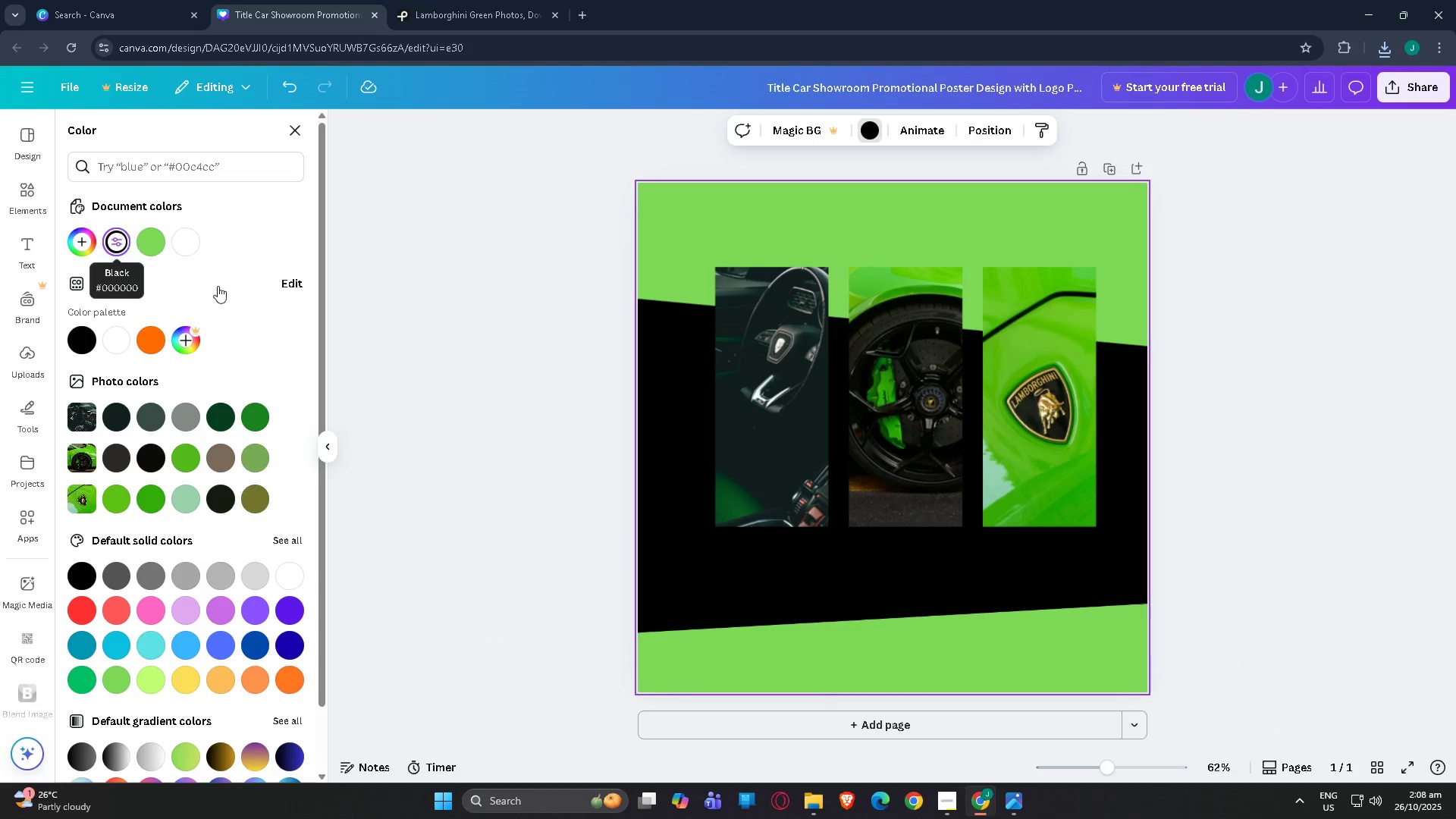 
left_click([312, 365])
 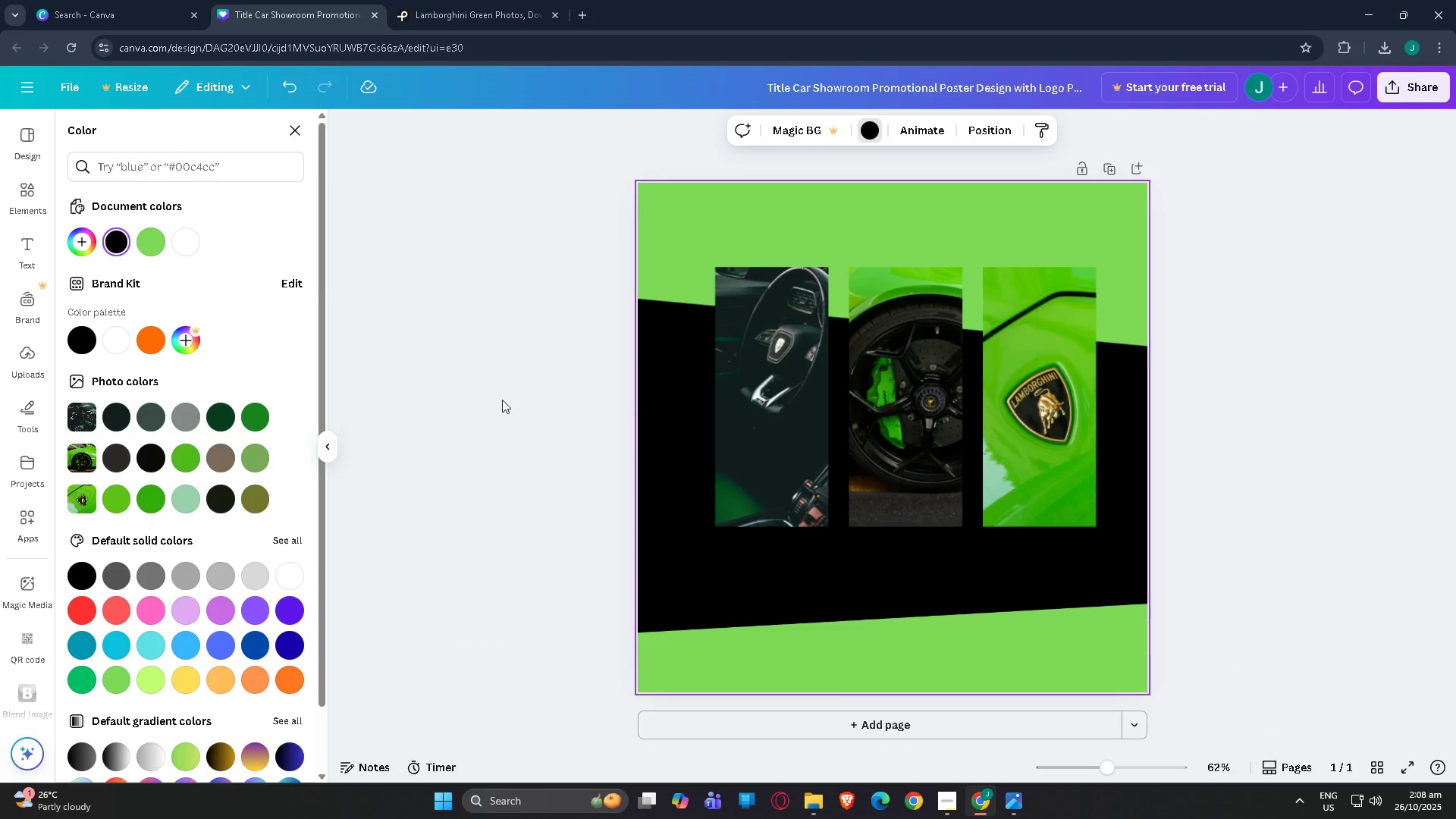 
left_click([502, 400])
 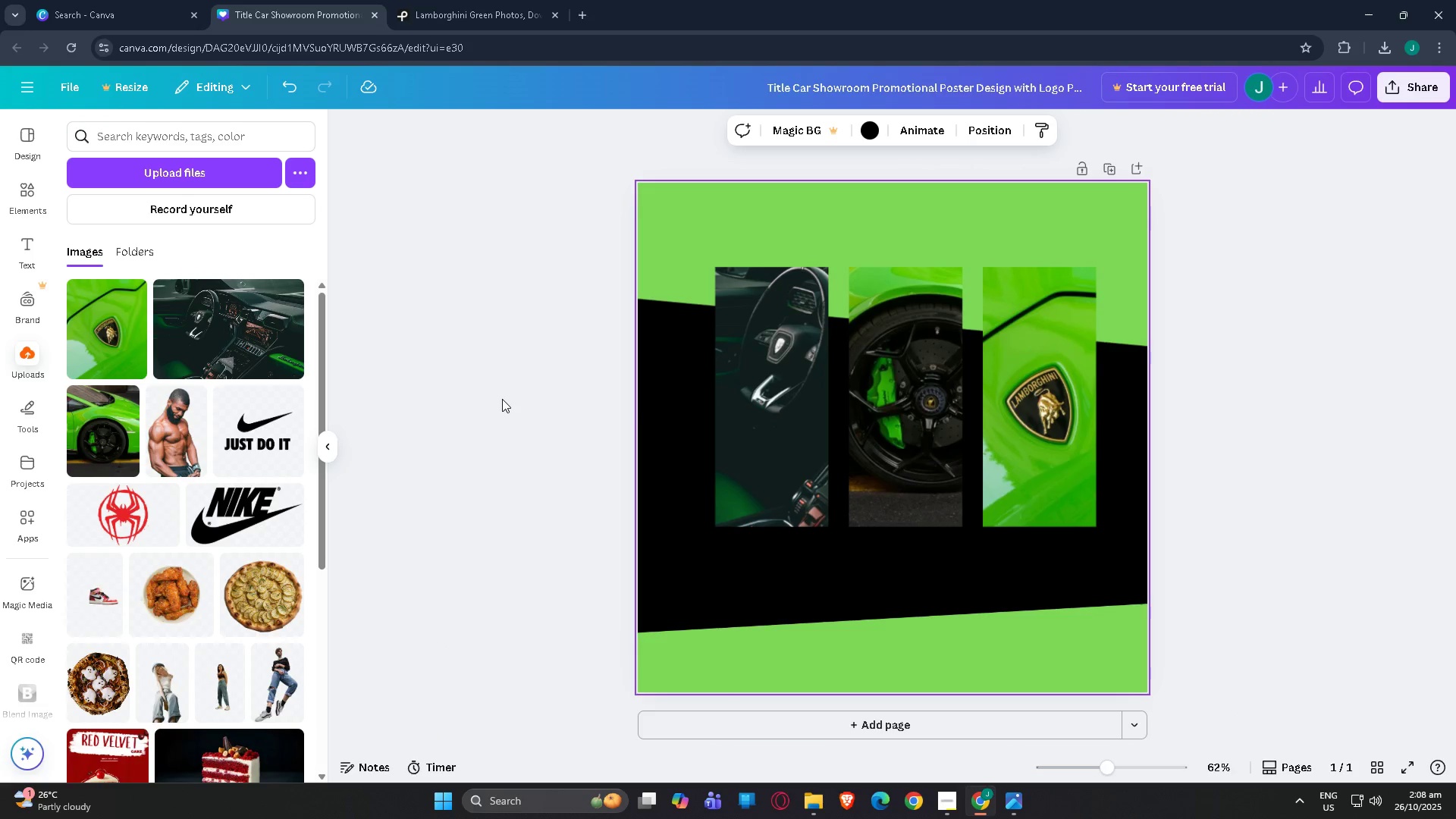 
left_click([502, 399])
 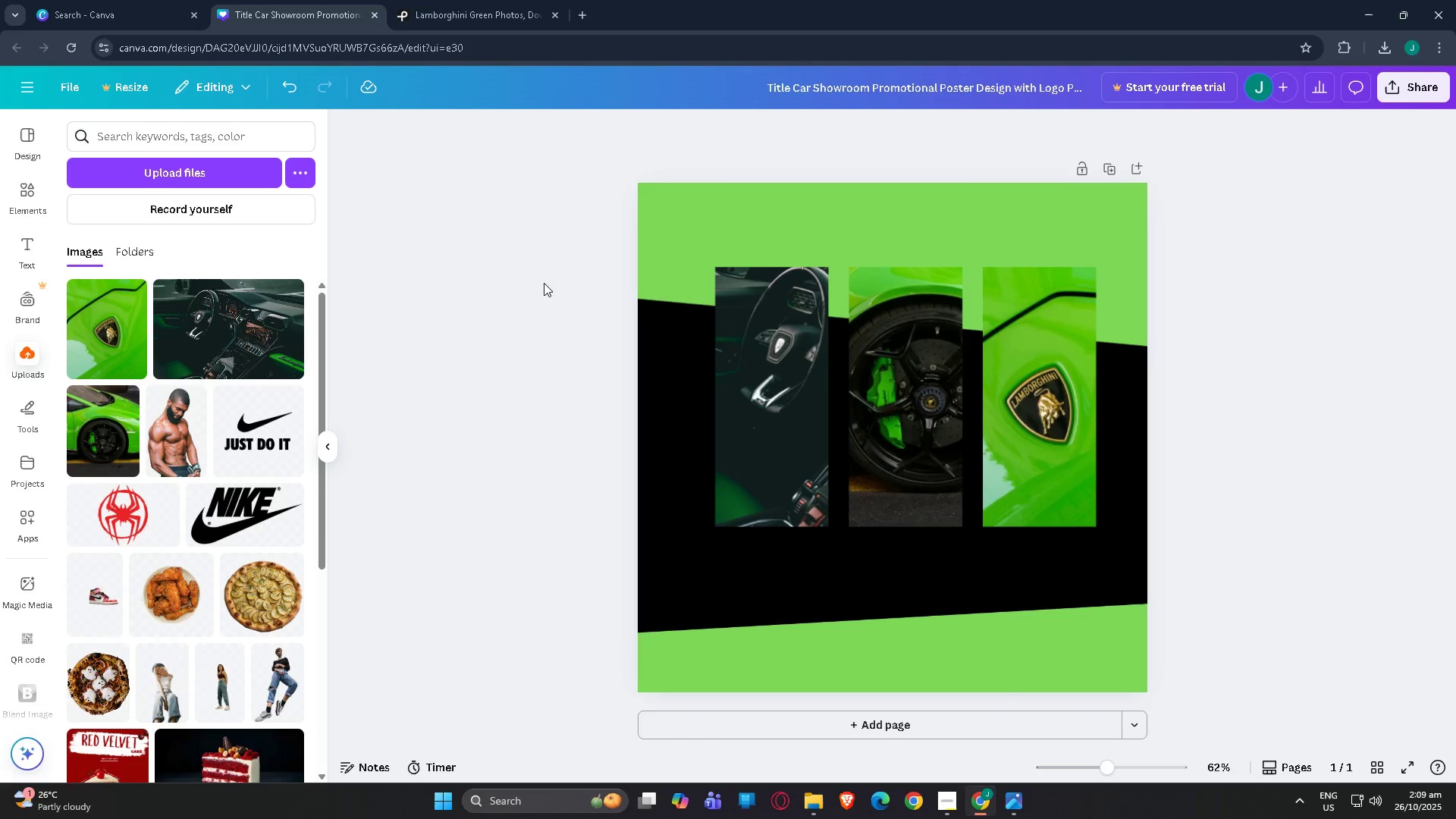 
left_click_drag(start_coordinate=[682, 253], to_coordinate=[683, 262])
 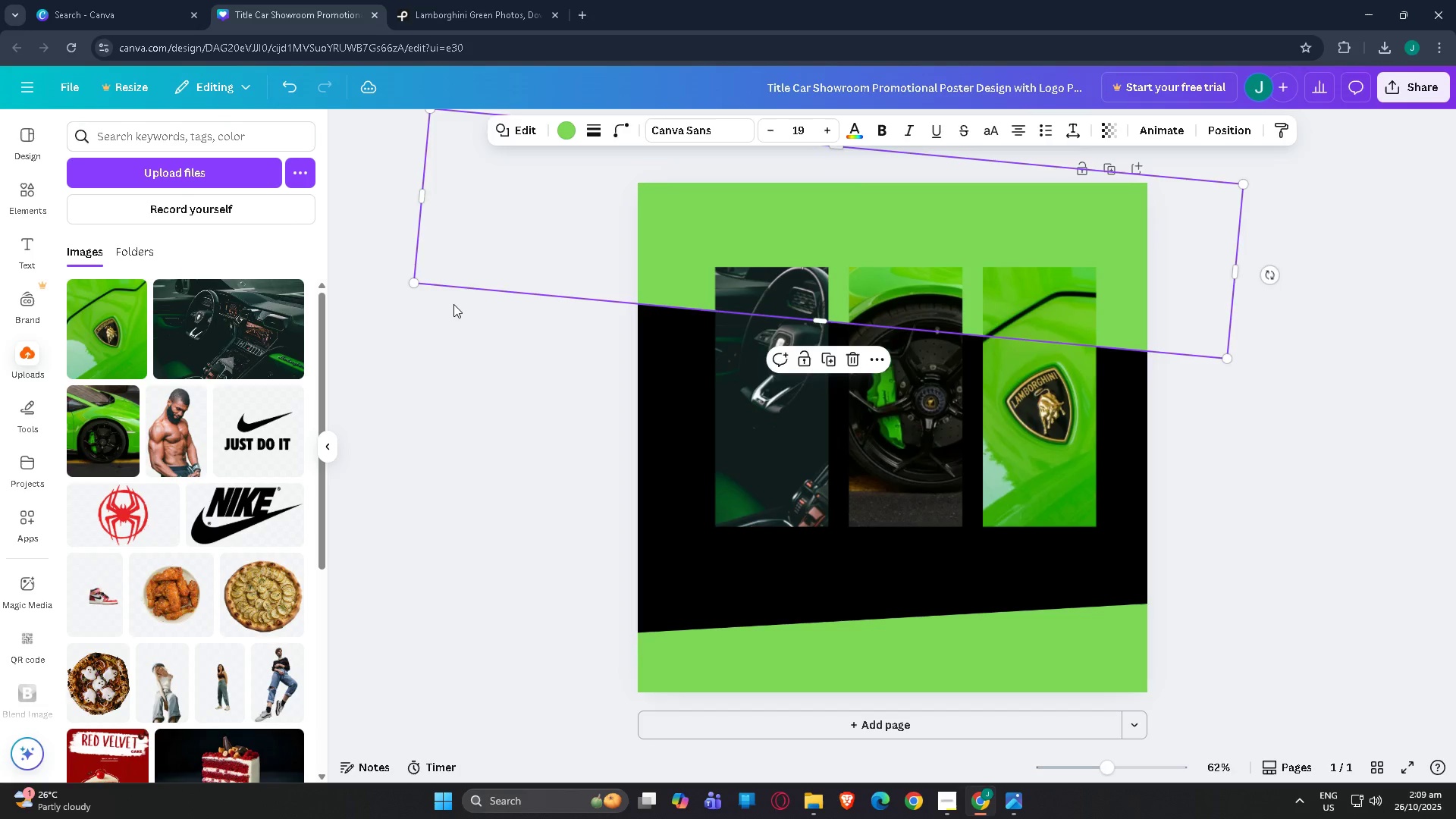 
left_click([453, 304])
 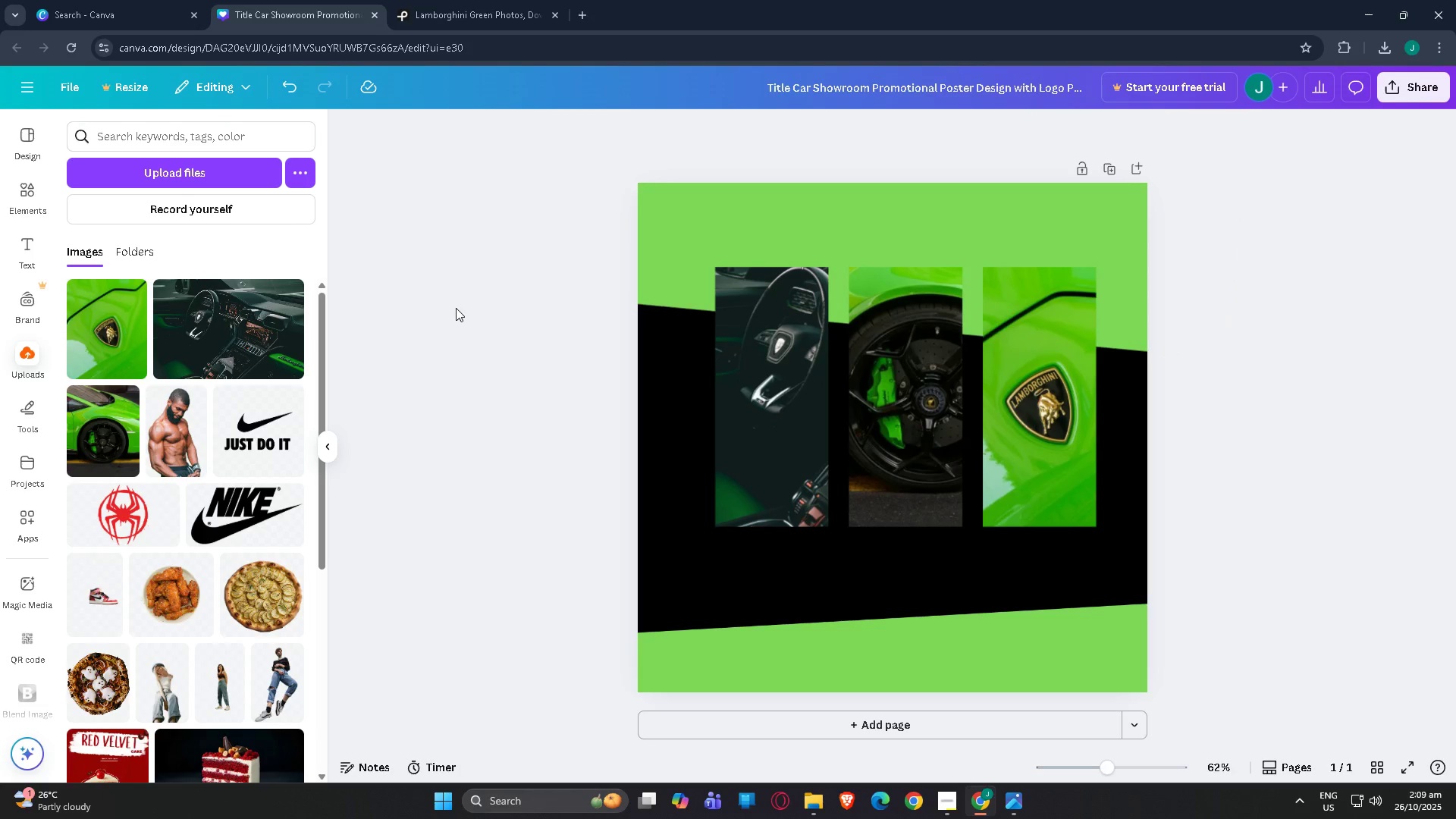 
scroll: coordinate [178, 416], scroll_direction: none, amount: 0.0
 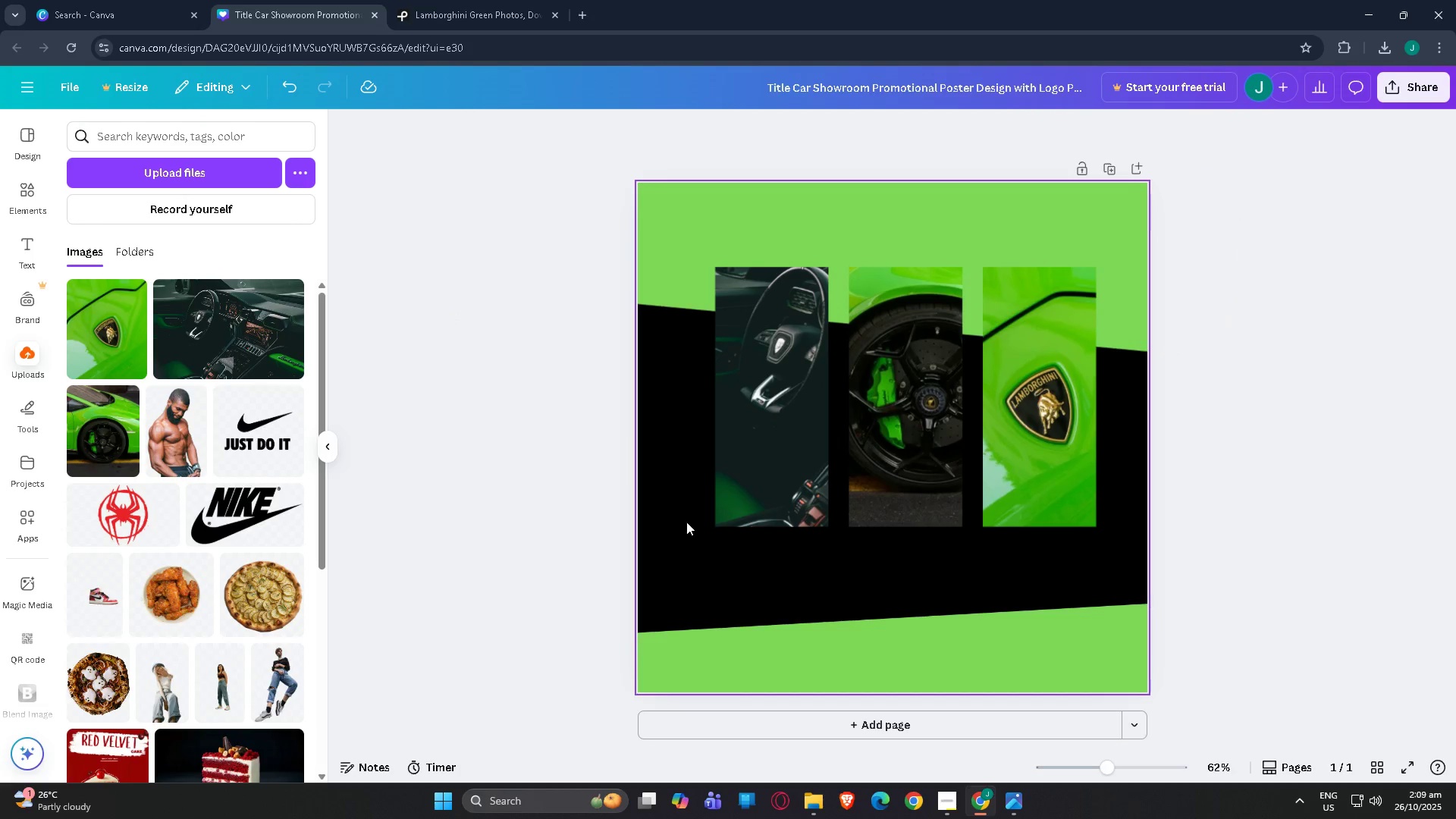 
left_click([665, 226])
 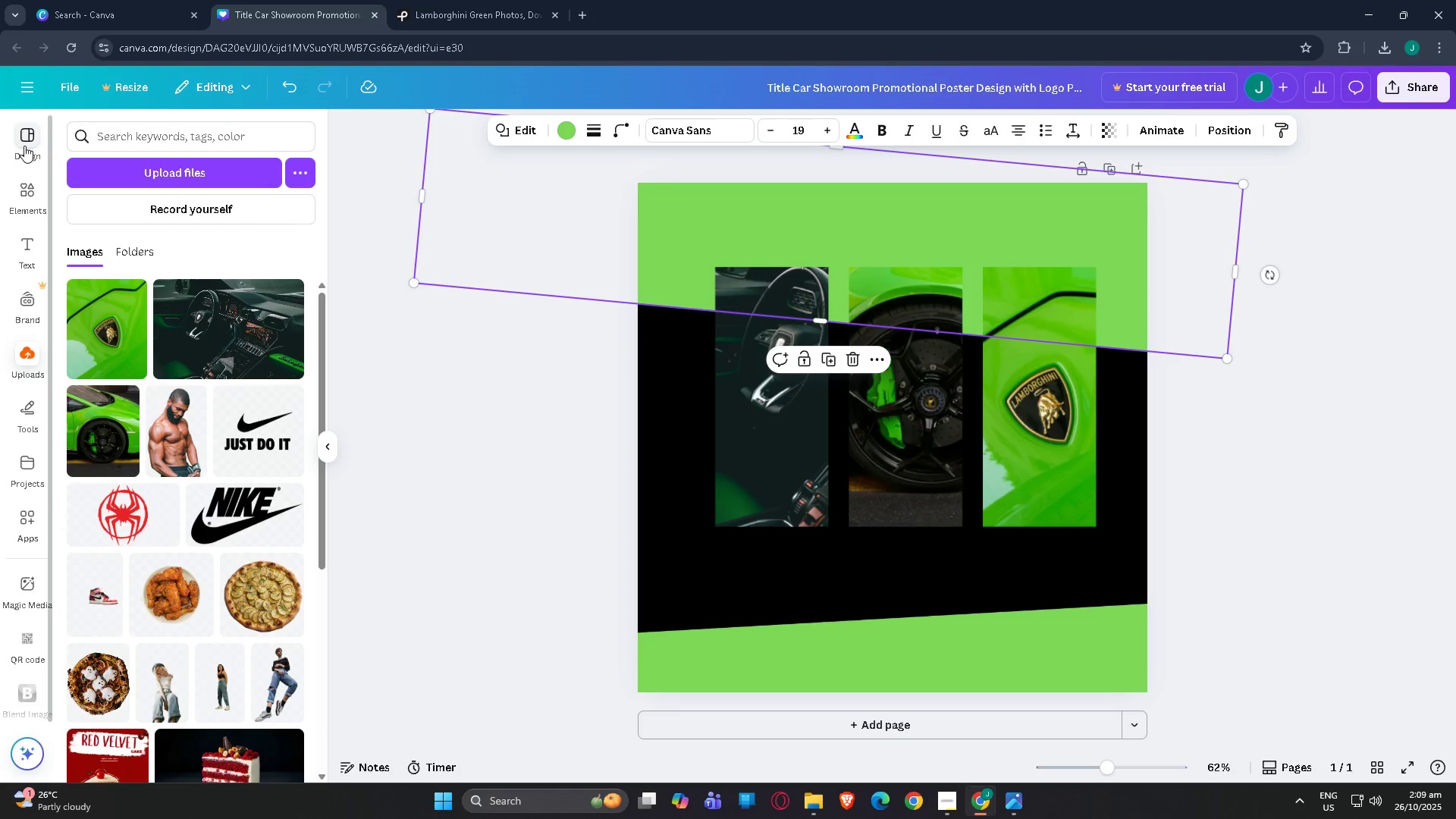 
mouse_move([479, 13])
 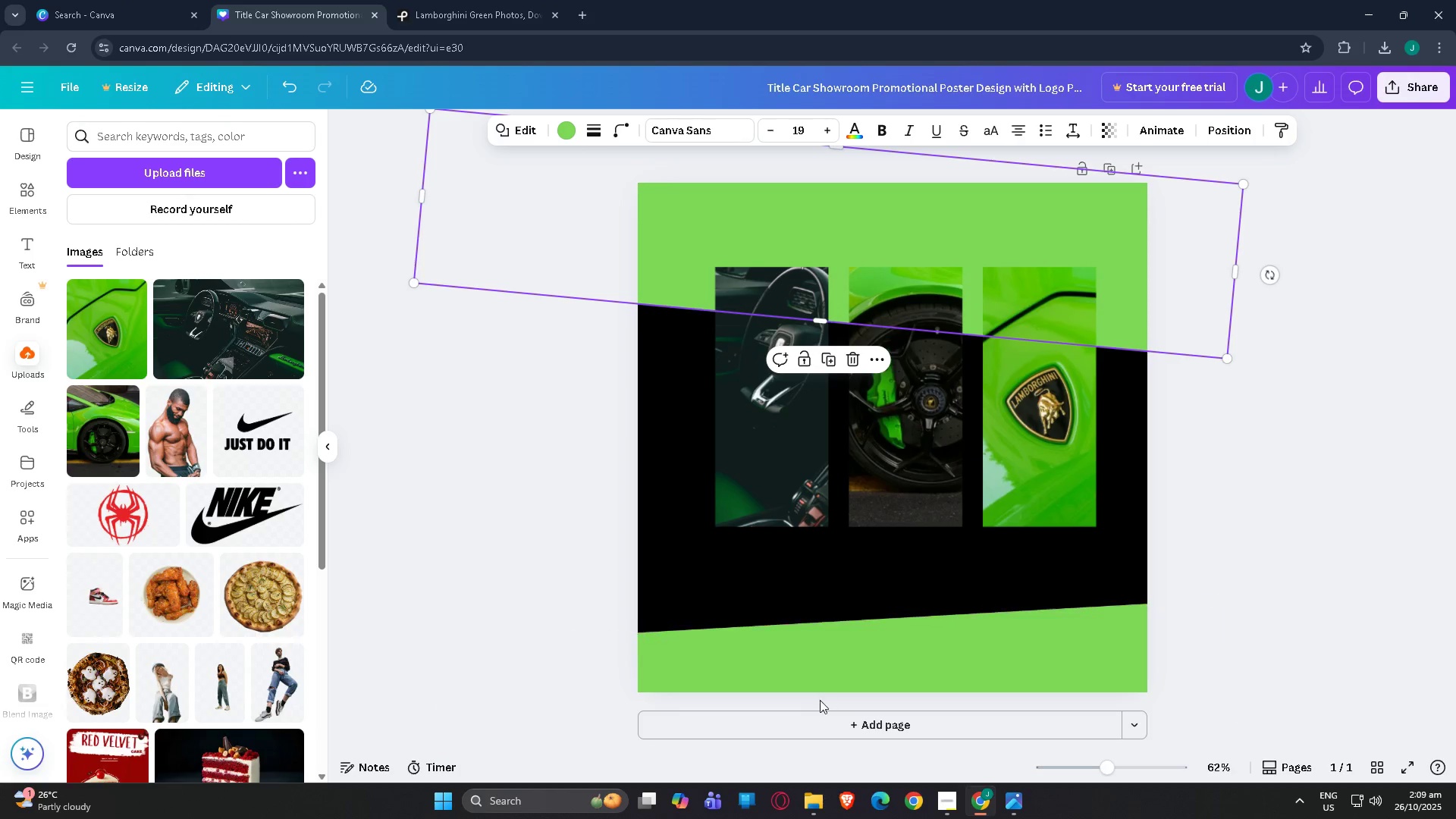 
left_click_drag(start_coordinate=[806, 669], to_coordinate=[795, 638])
 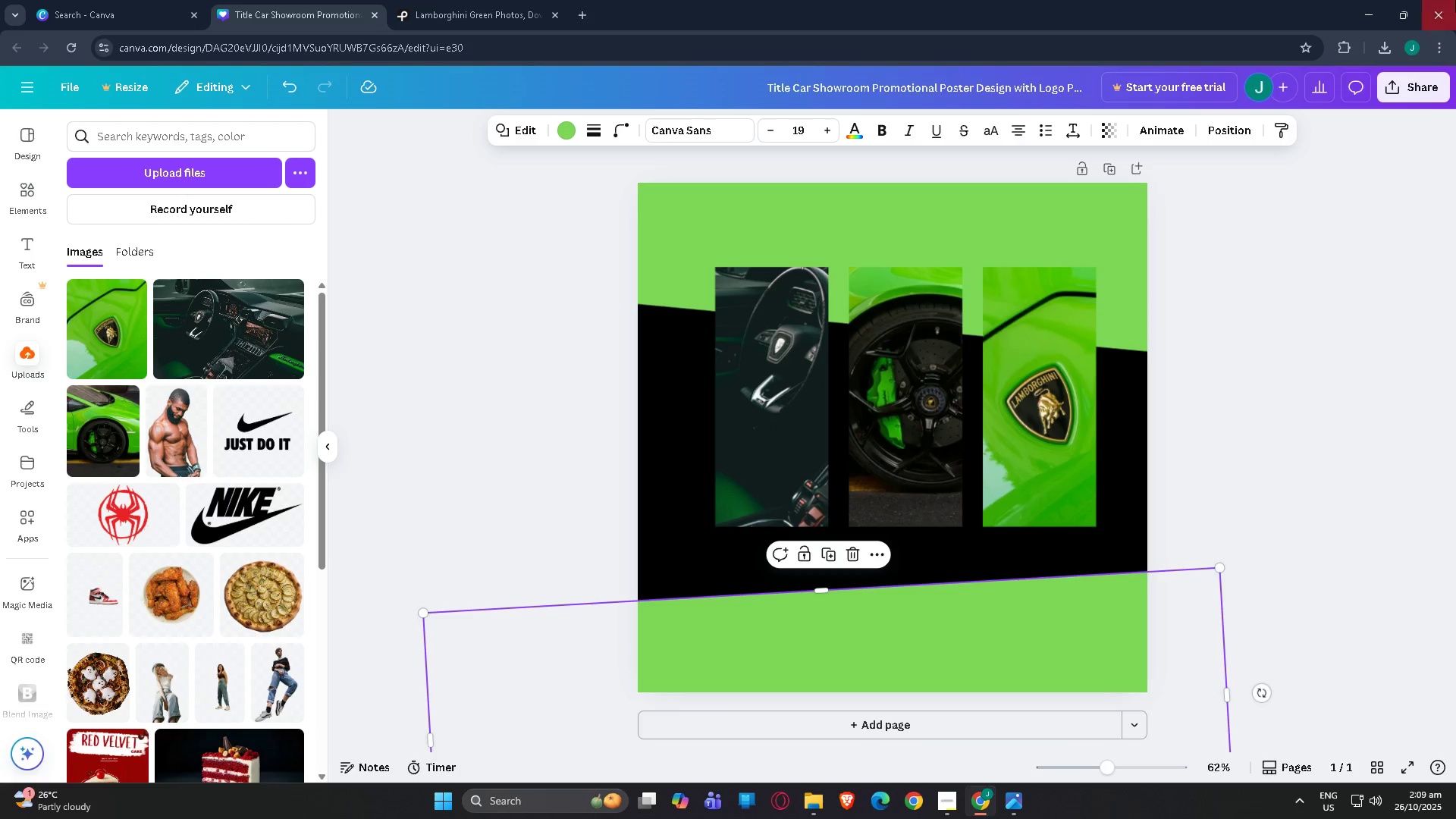 
left_click([1357, 0])
 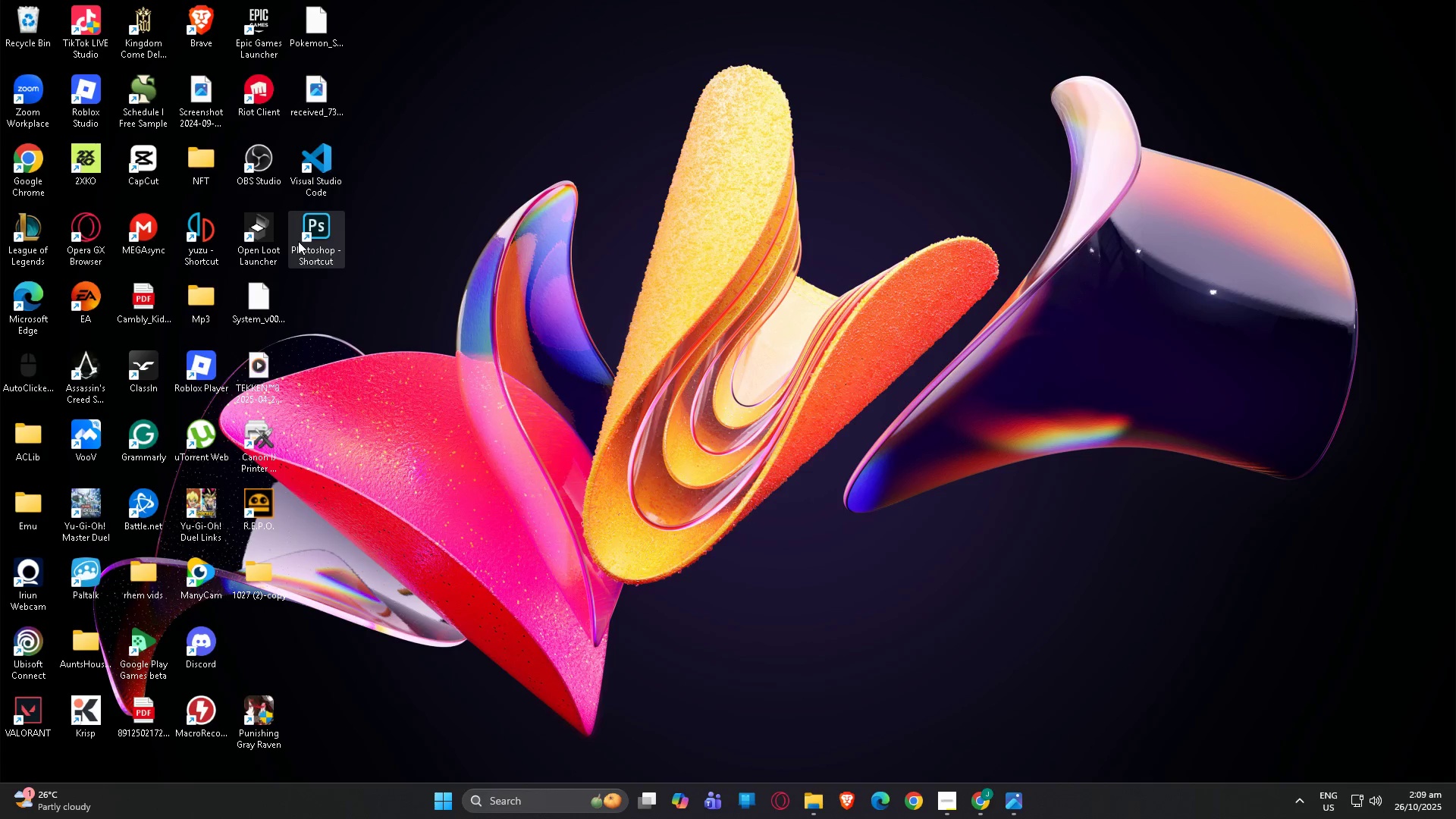 
double_click([298, 241])
 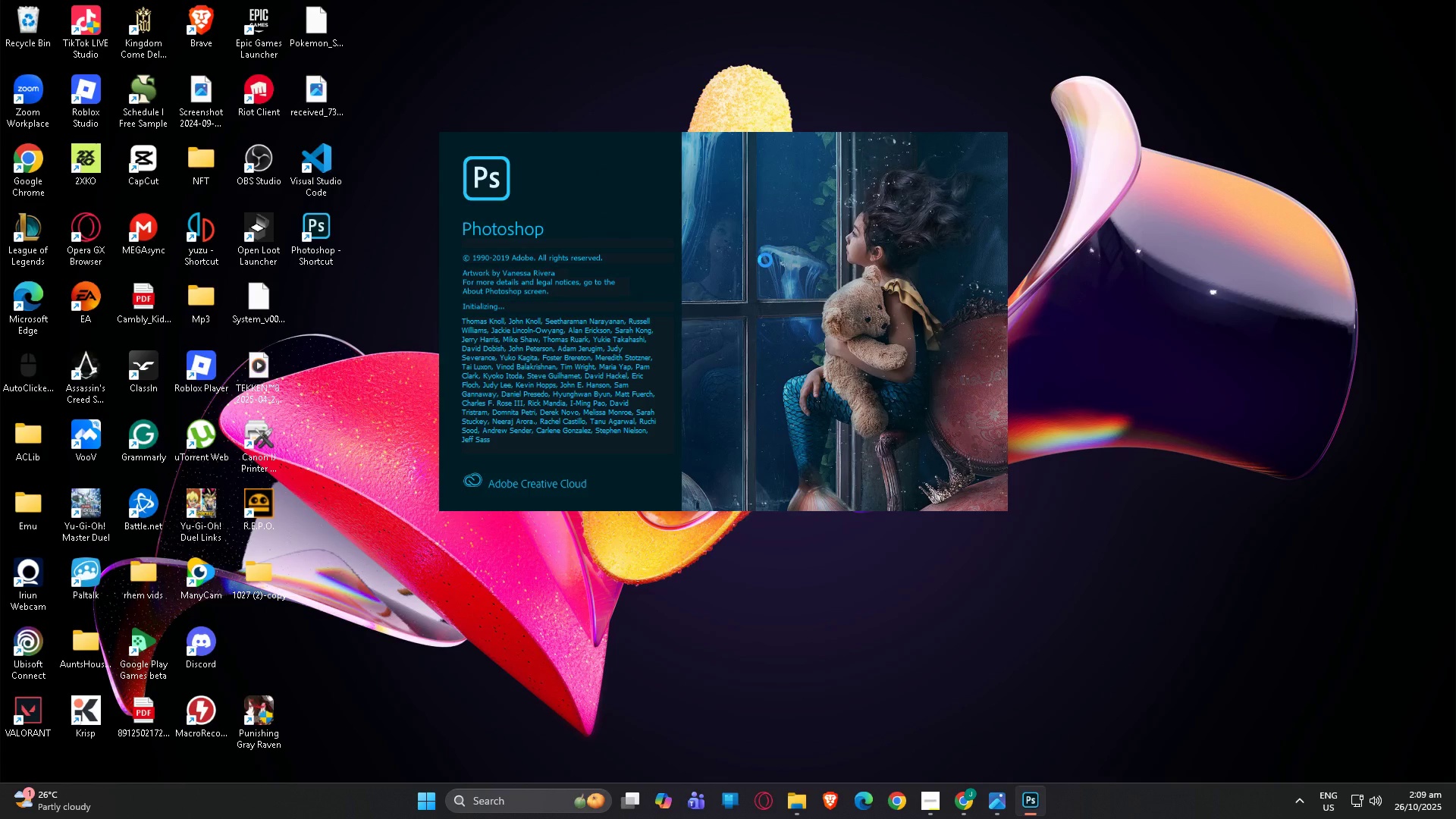 
wait(10.29)
 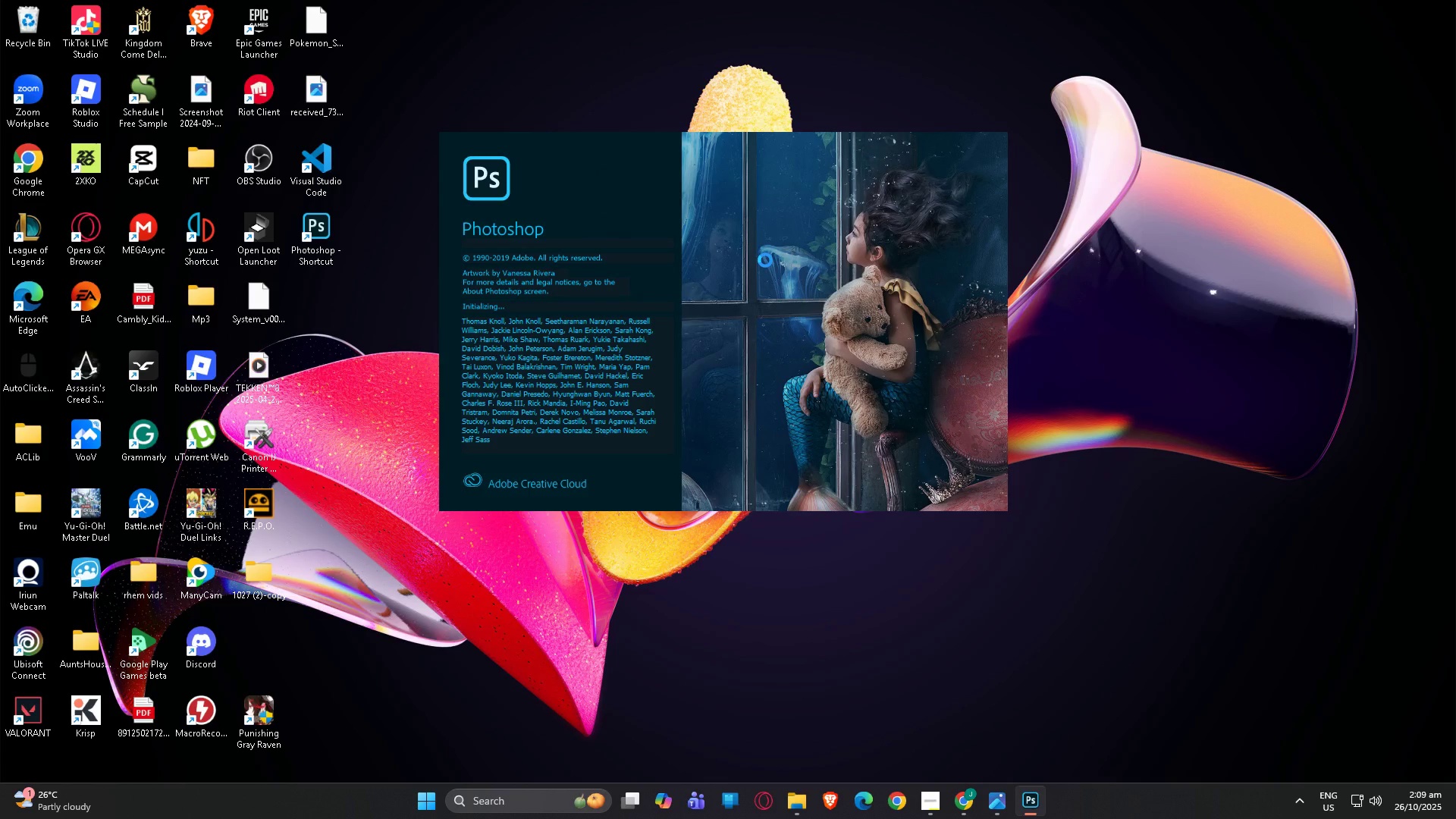 
left_click([27, 1])
 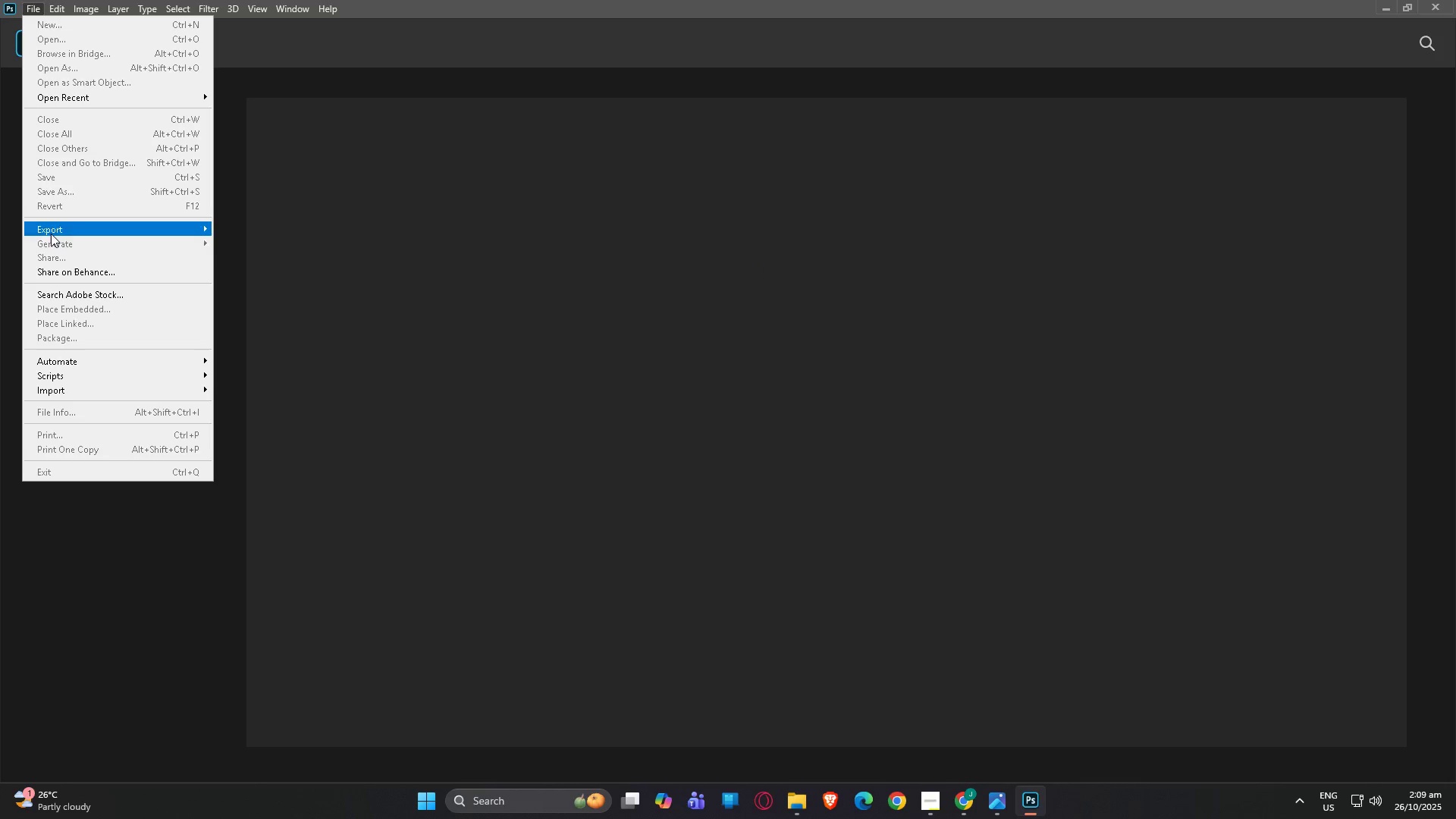 
left_click_drag(start_coordinate=[331, 87], to_coordinate=[335, 87])
 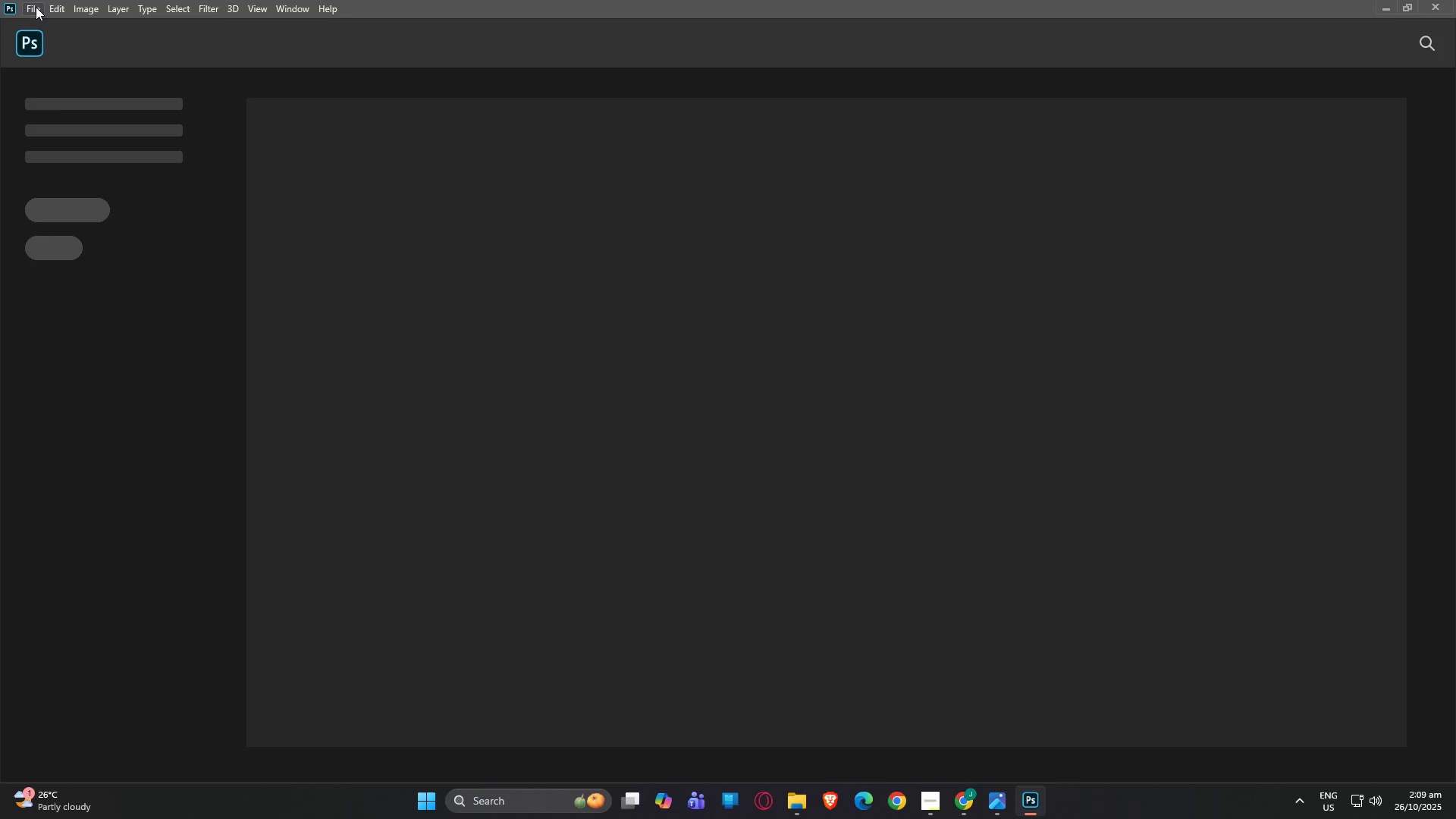 
left_click([36, 7])
 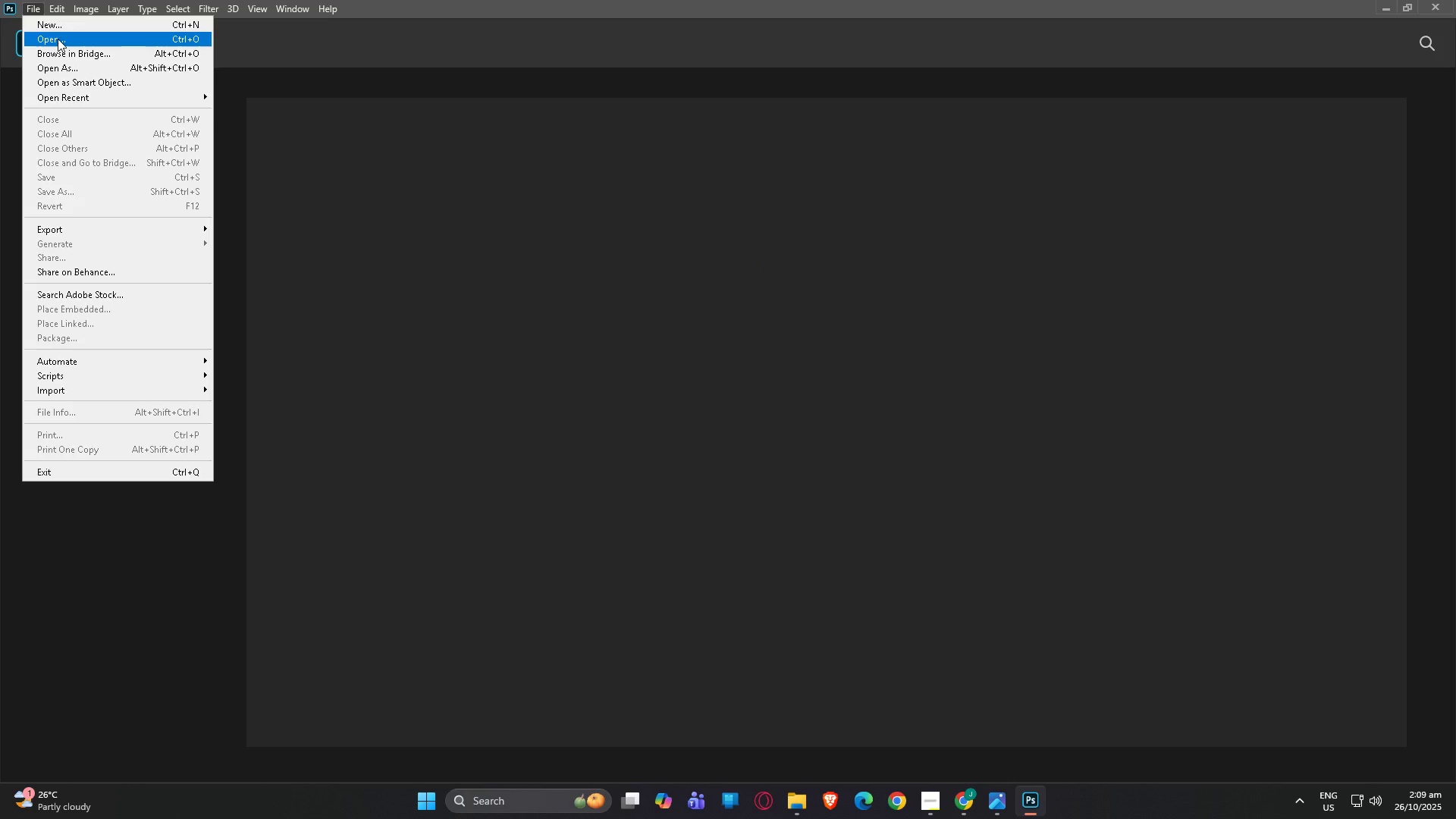 
left_click([58, 39])
 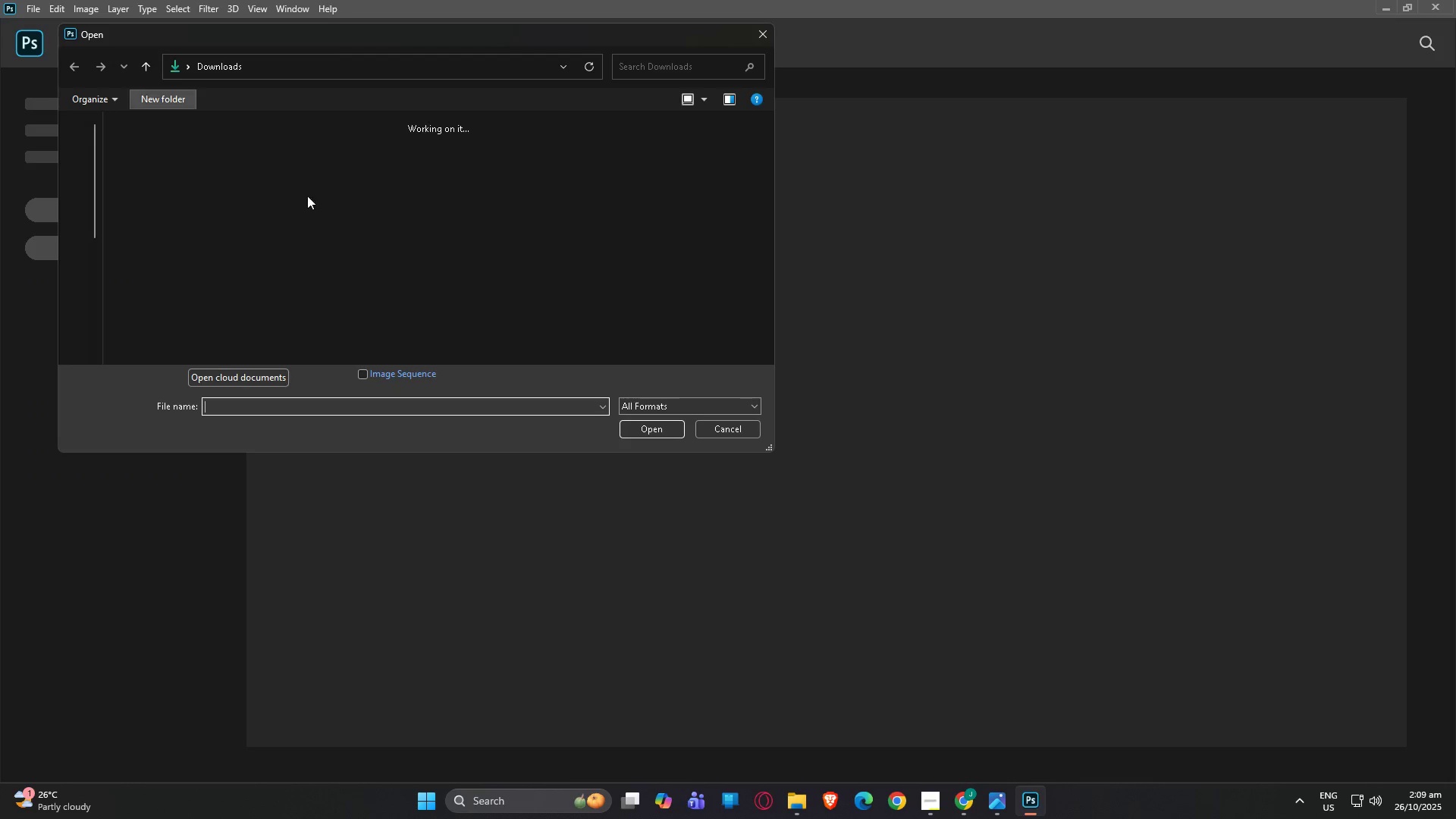 
mouse_move([338, 223])
 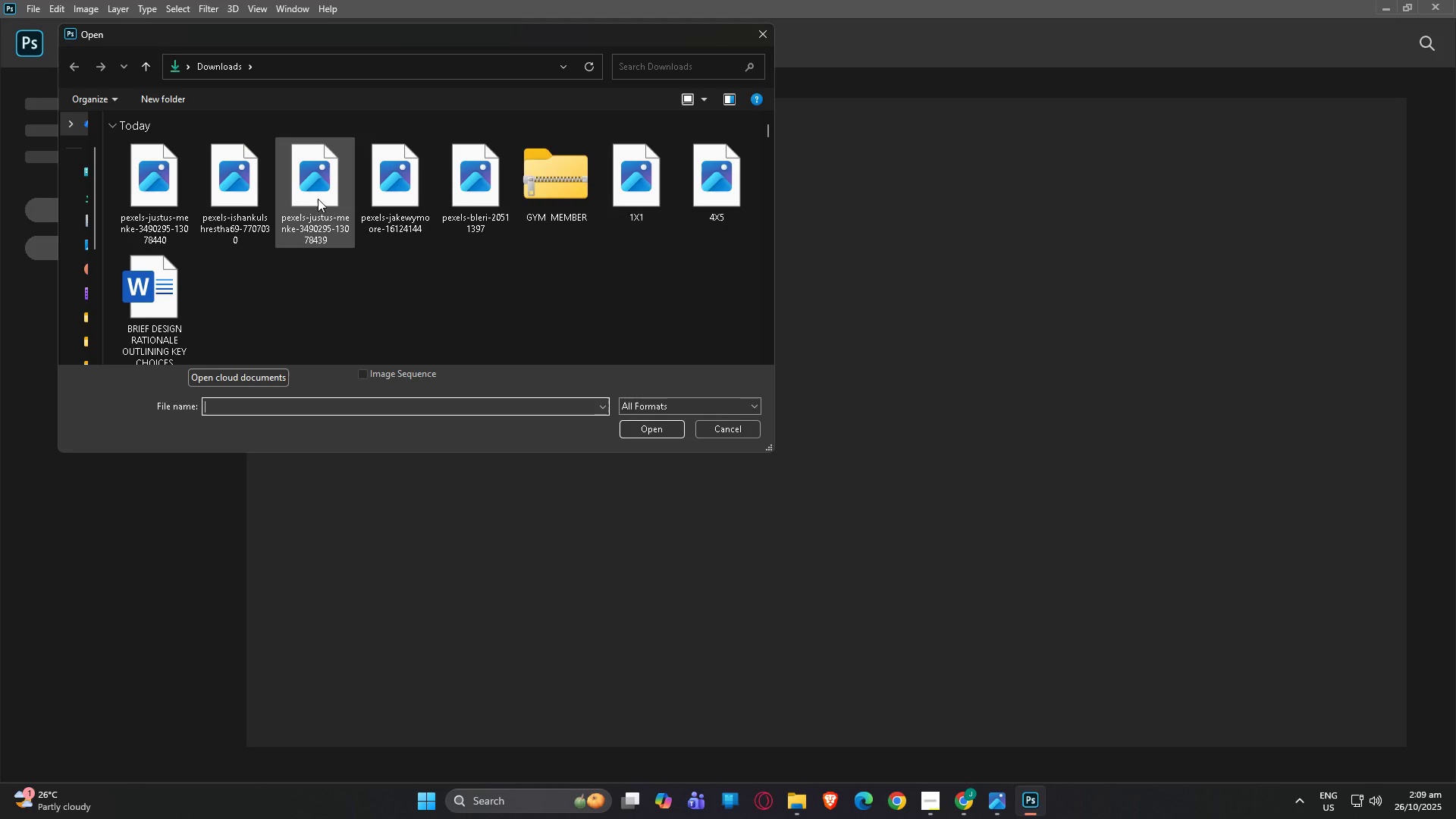 
double_click([318, 199])
 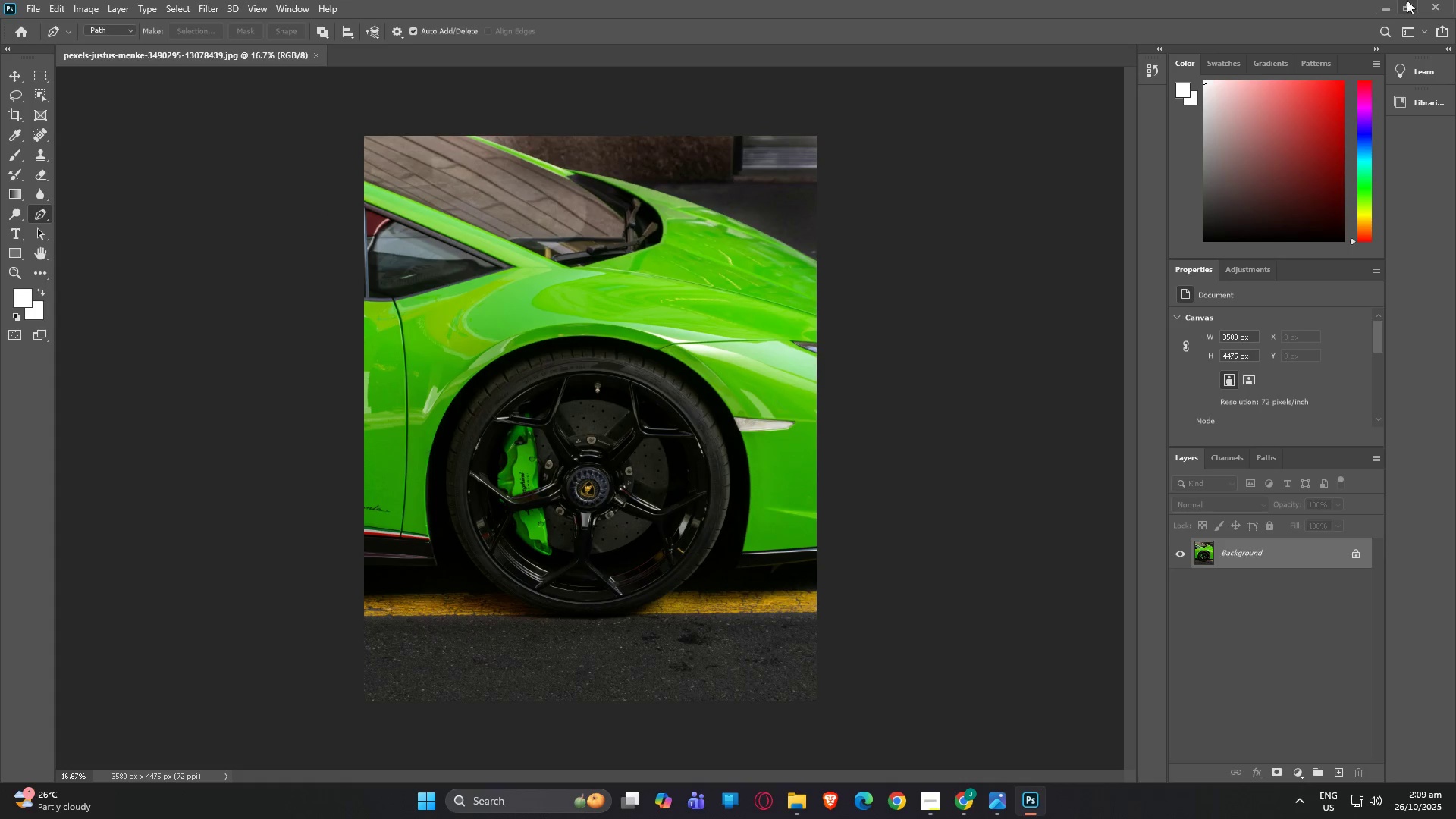 
left_click([1438, 11])
 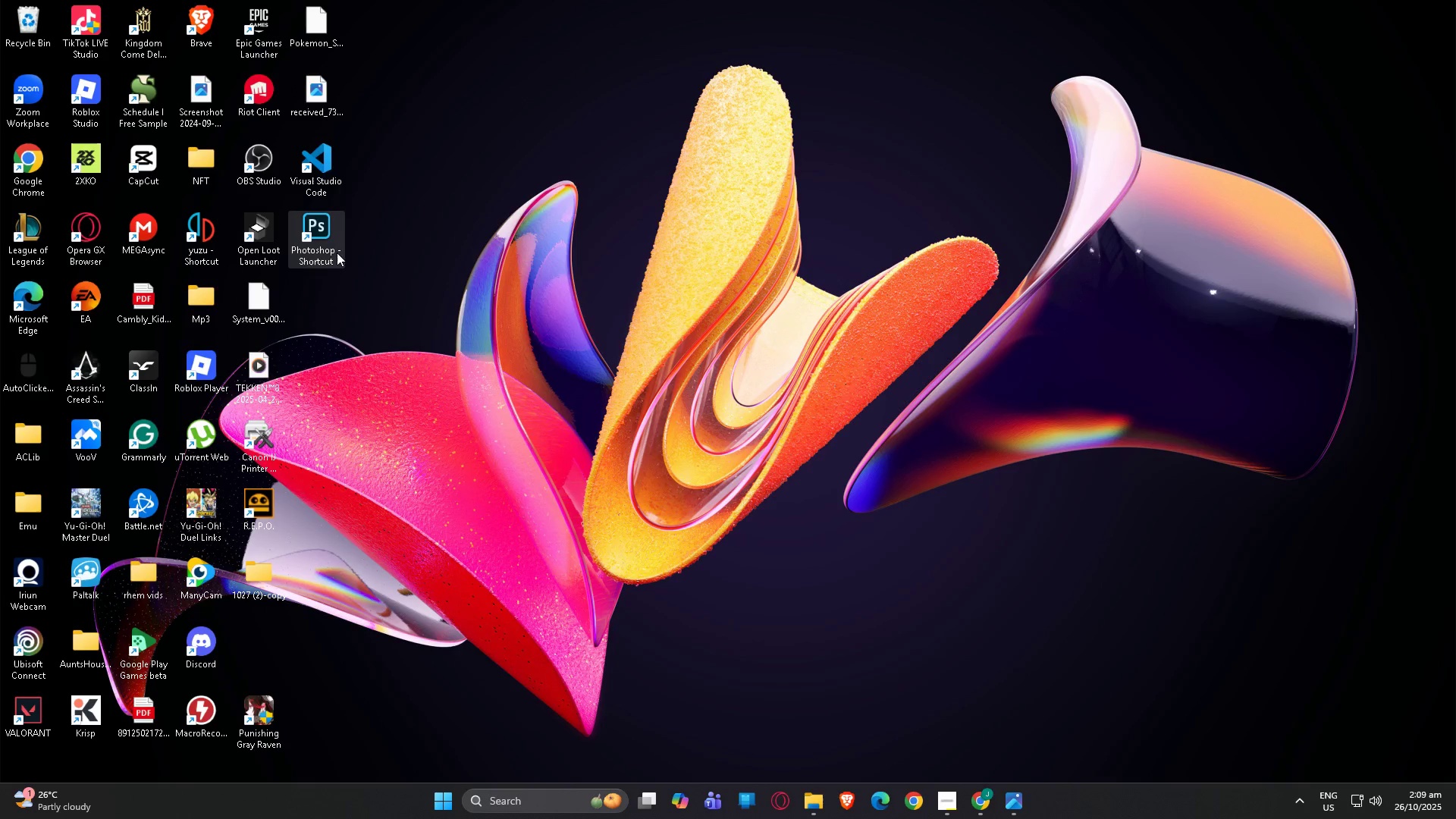 
double_click([327, 246])
 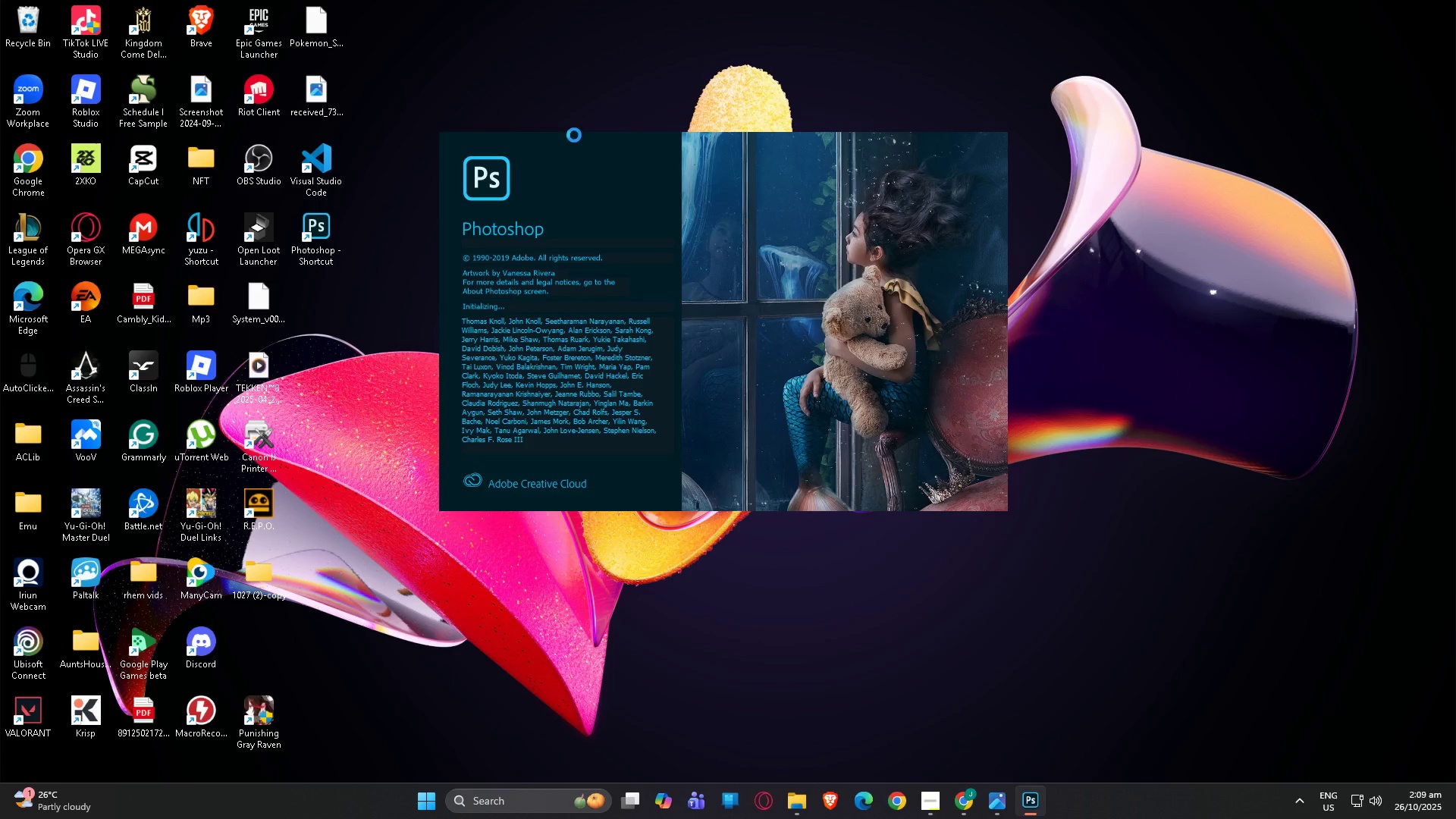 
mouse_move([922, 772])
 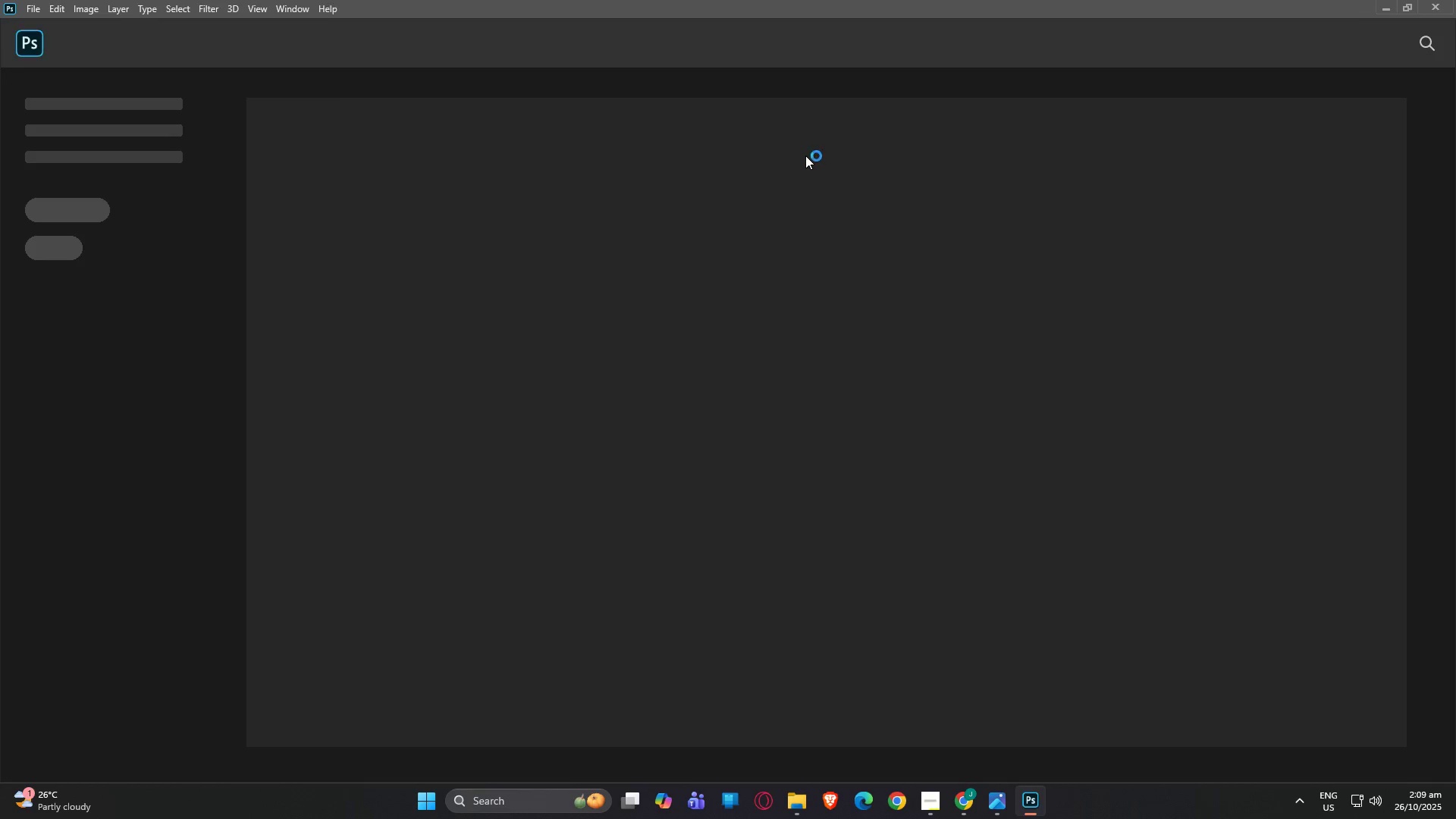 
left_click([35, 6])
 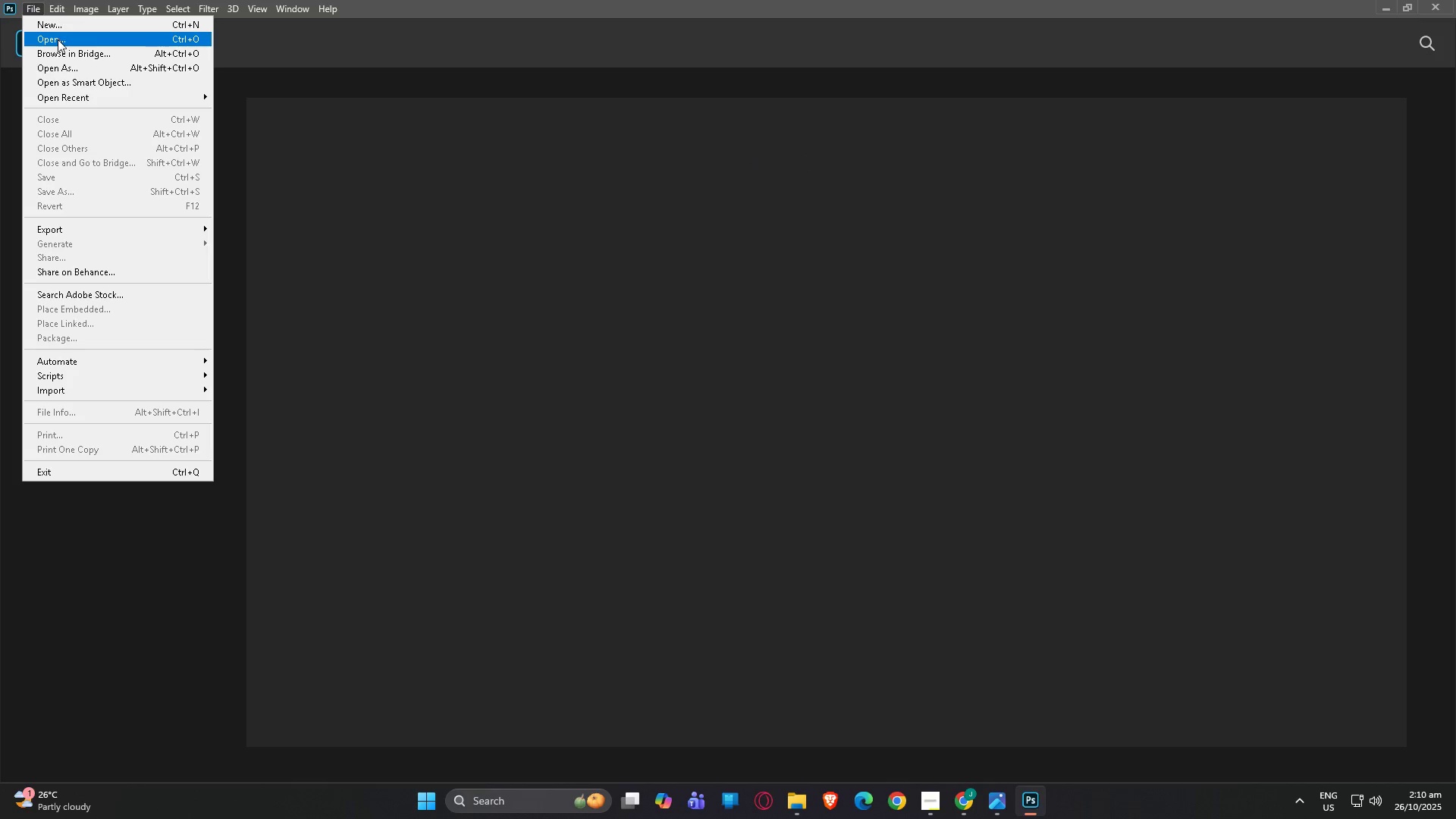 
left_click([58, 39])
 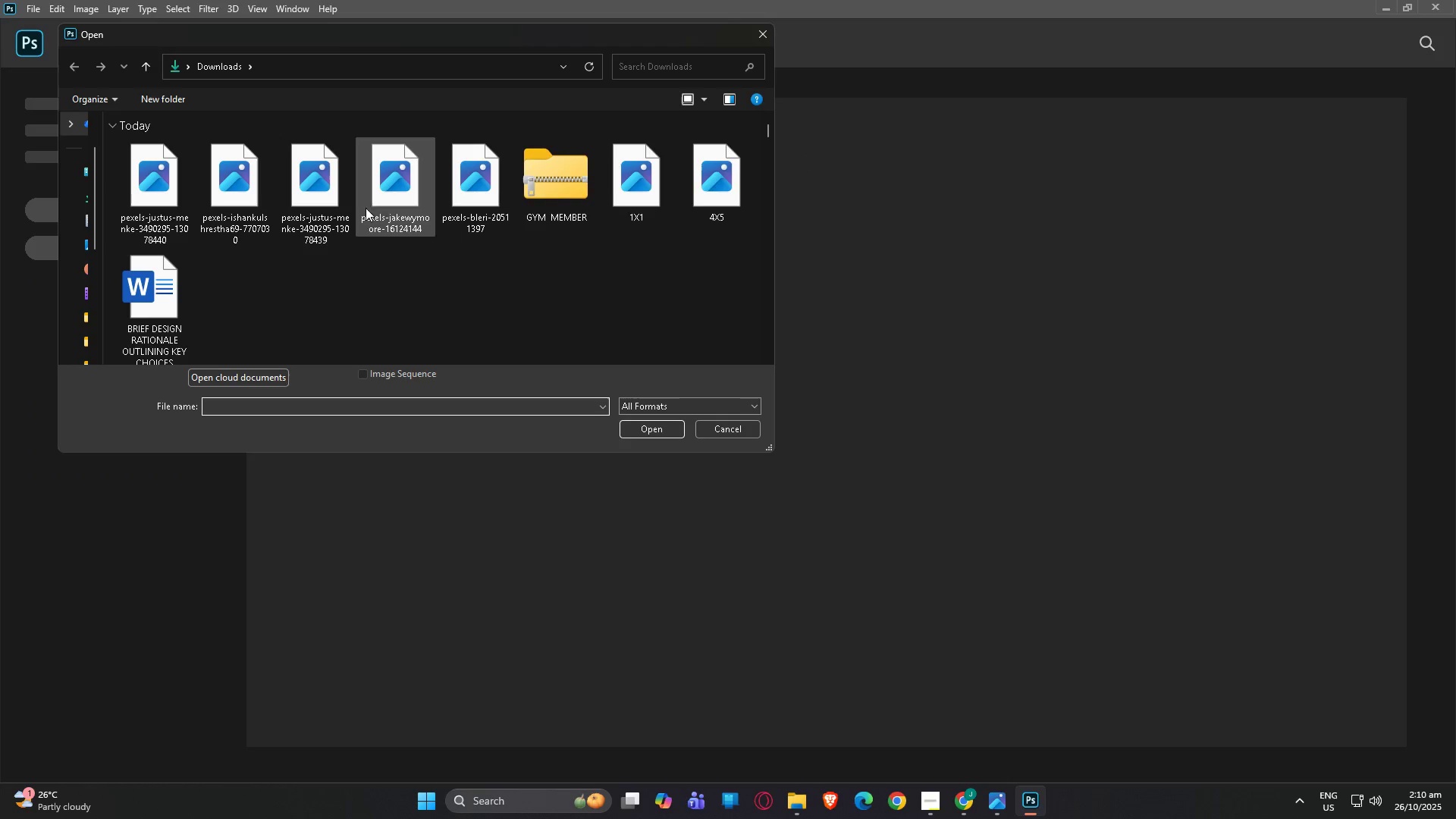 
mouse_move([445, 195])
 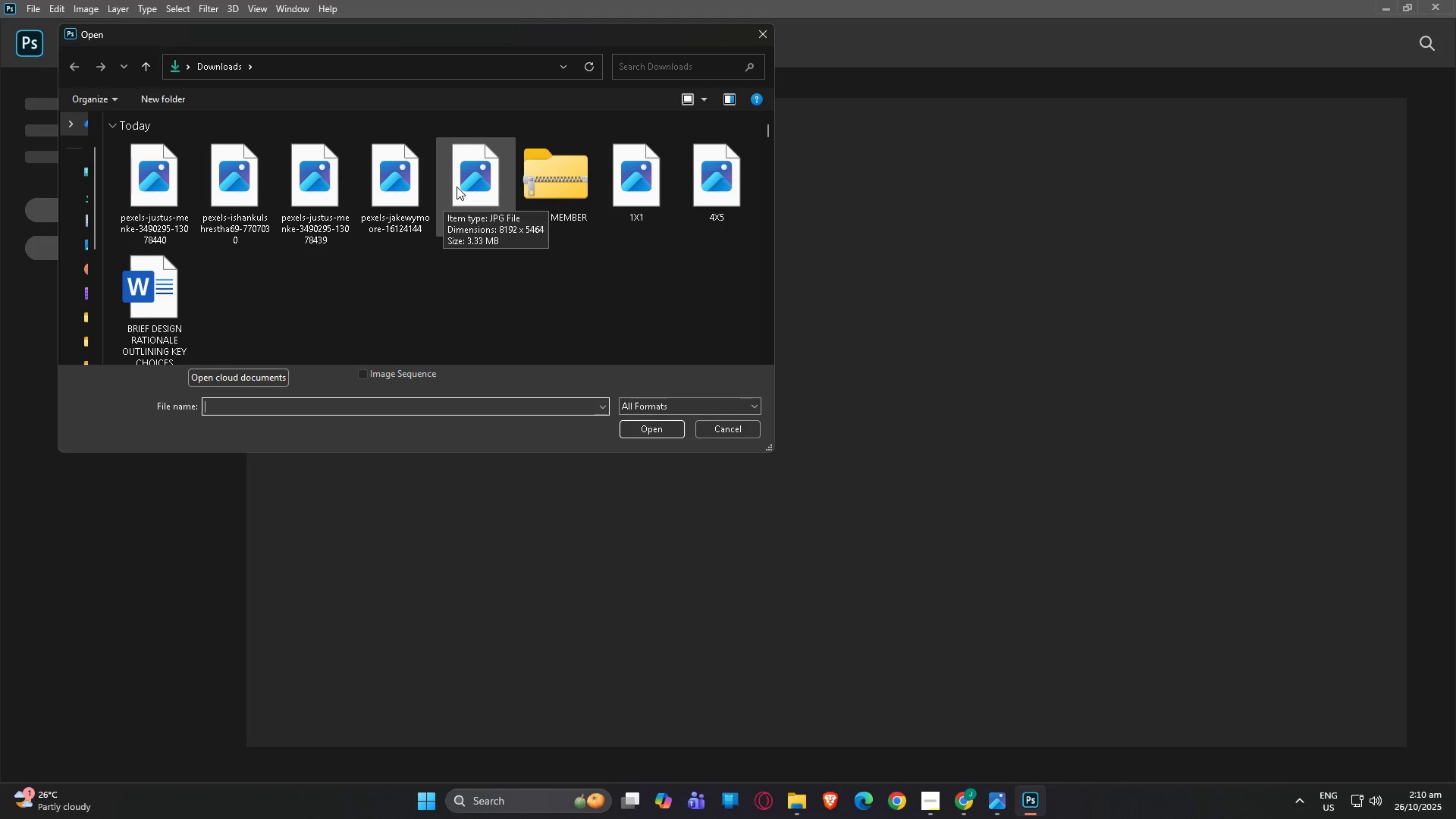 
double_click([457, 187])
 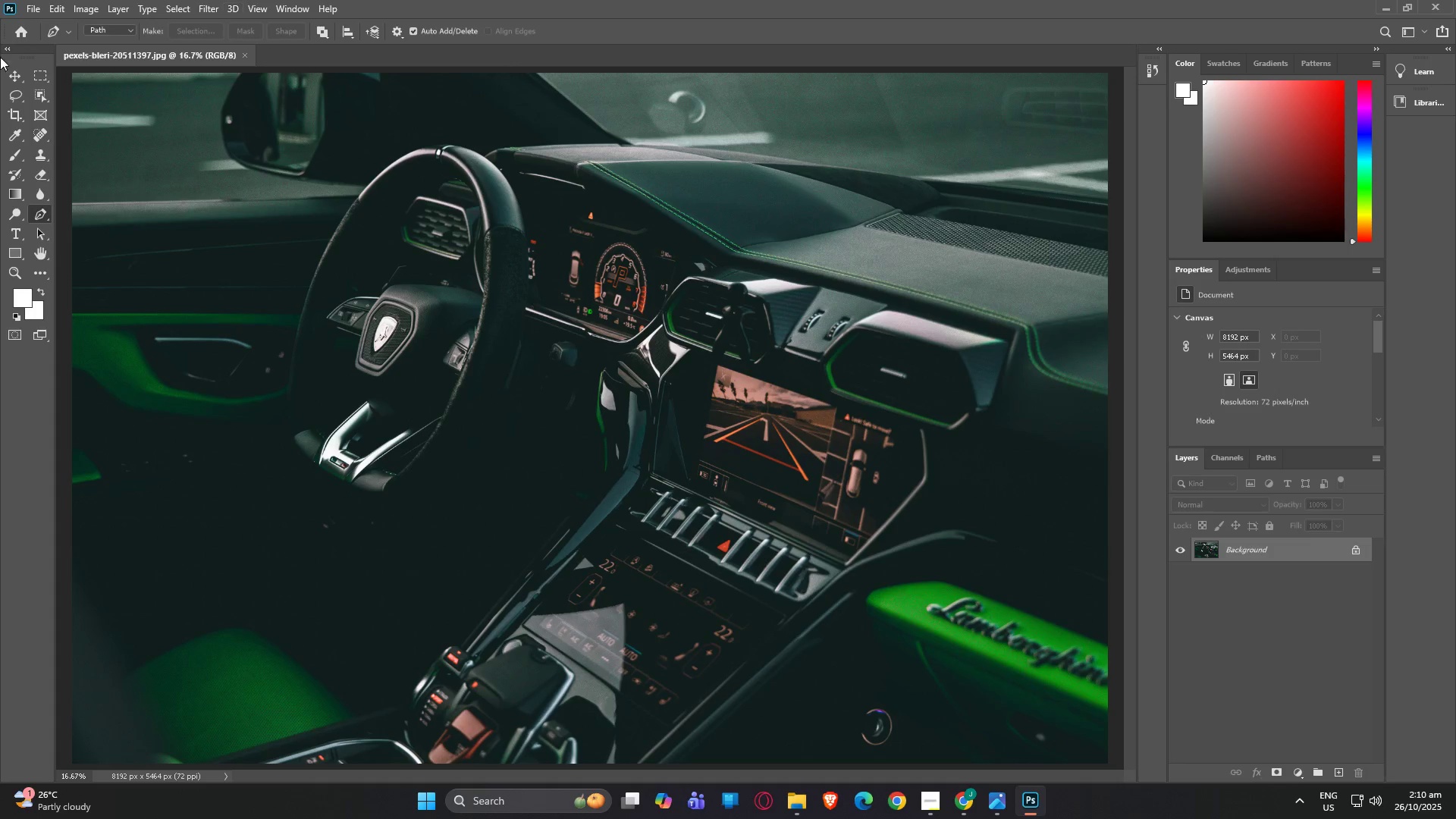 
left_click([248, 56])
 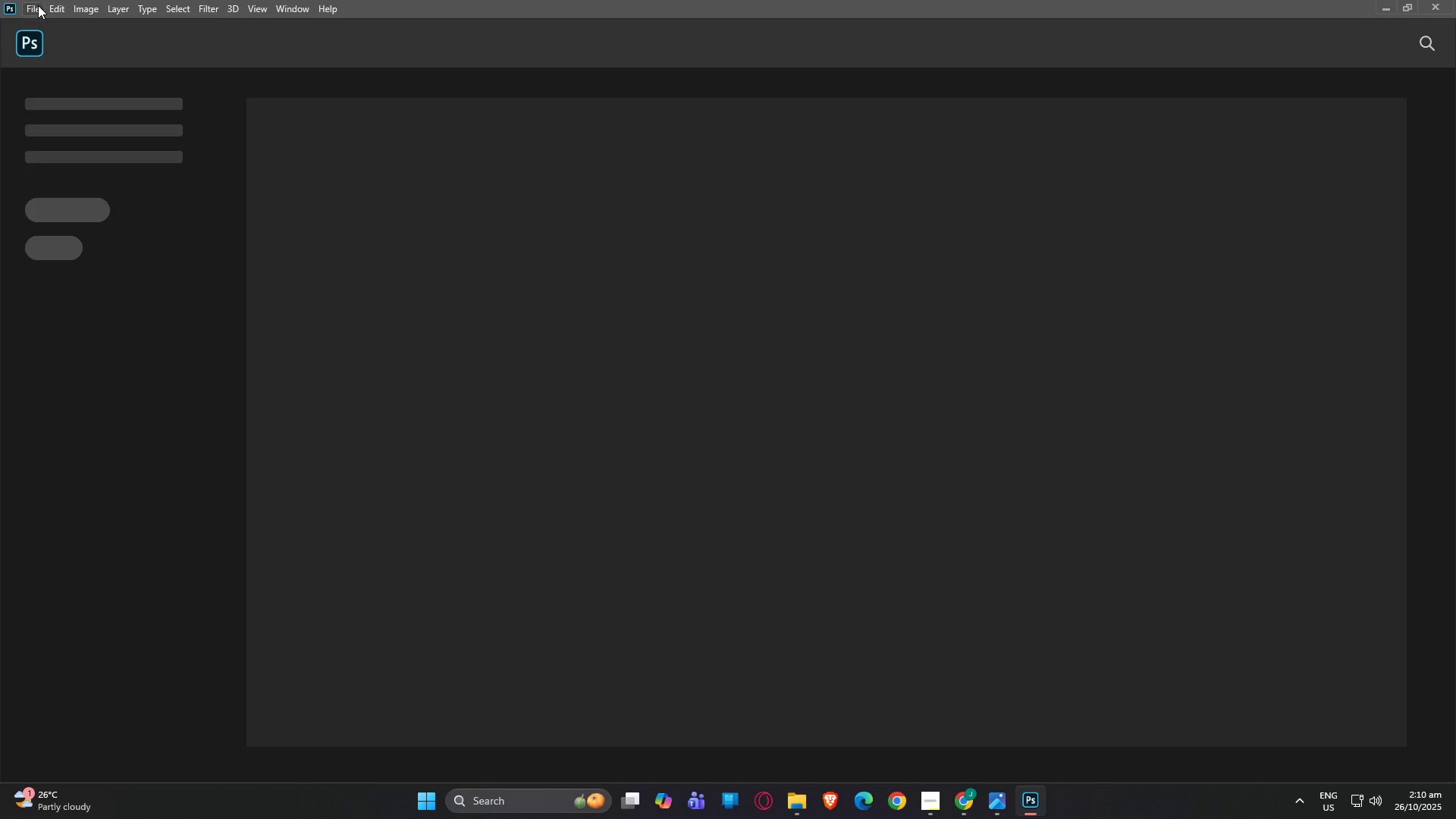 
left_click([38, 5])
 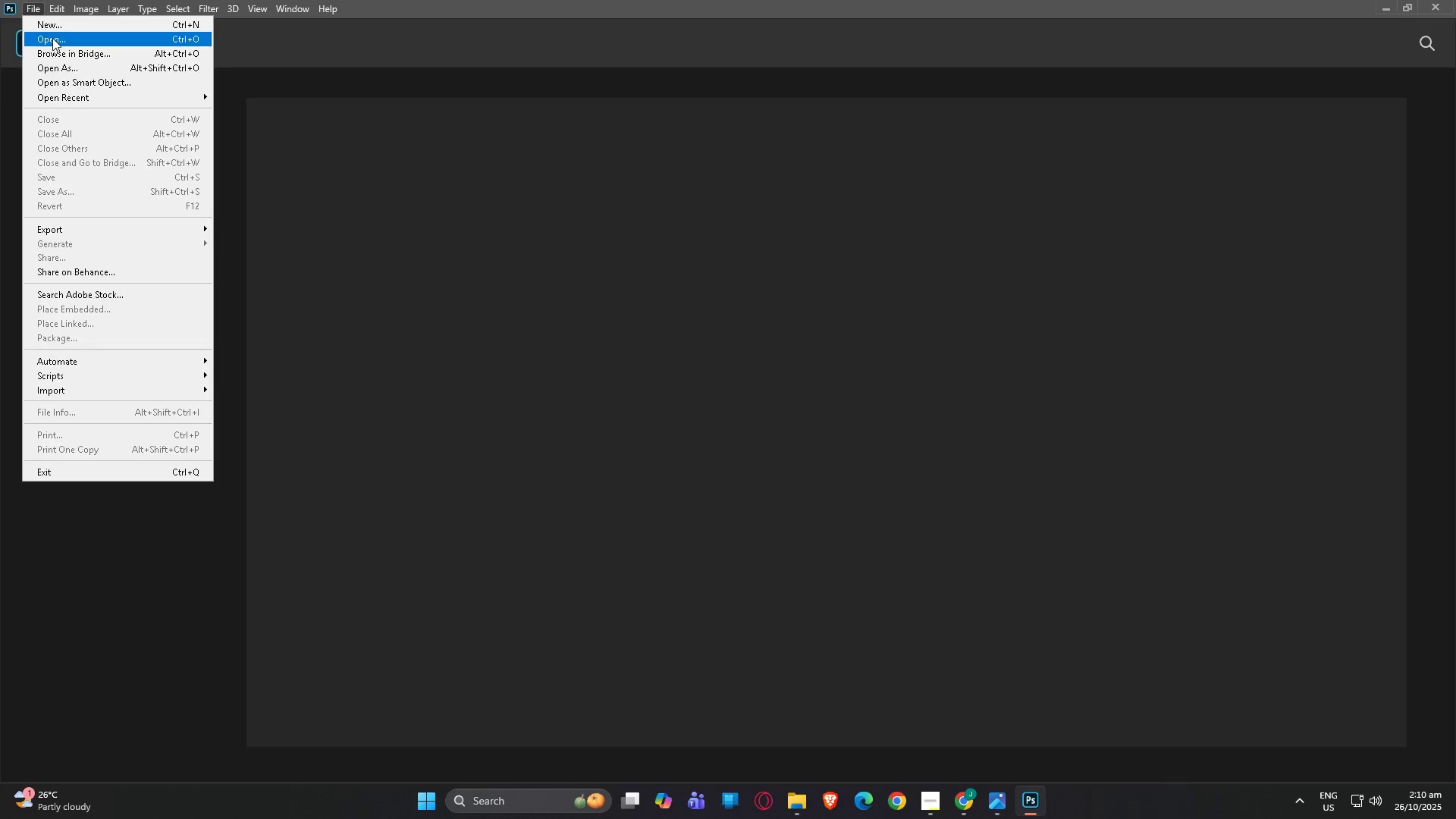 
left_click([52, 38])
 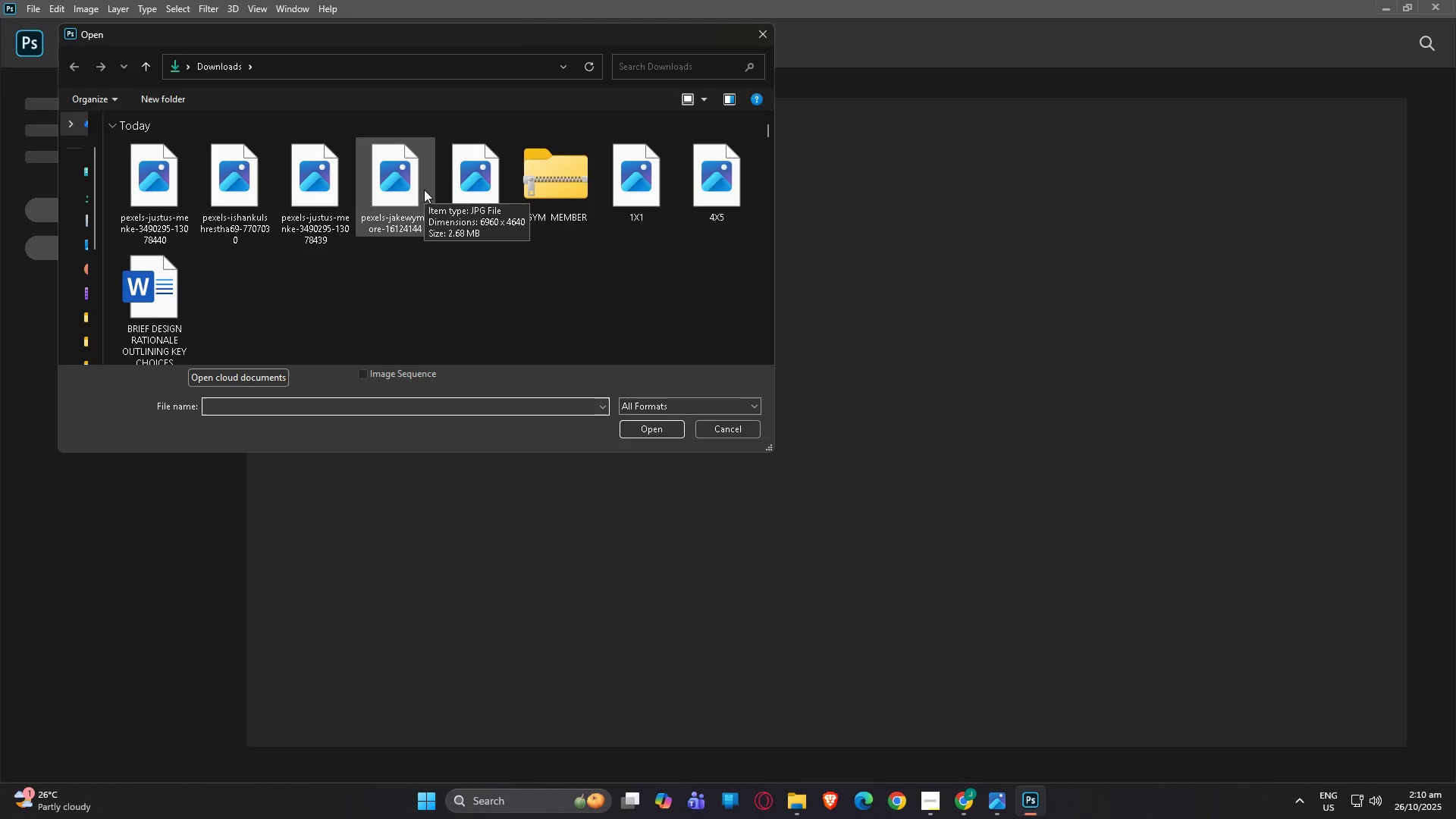 
double_click([424, 190])
 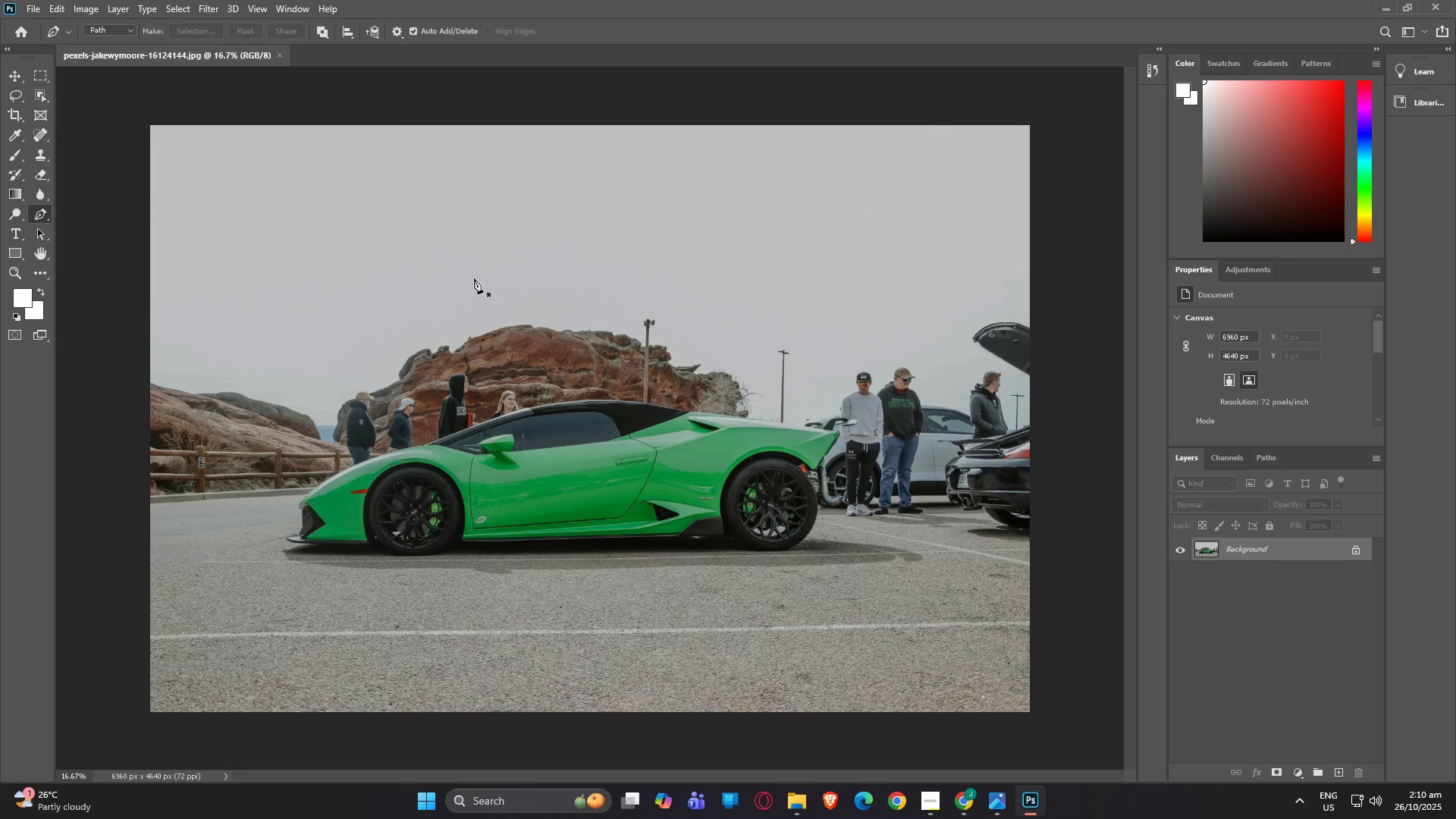 
wait(6.17)
 